 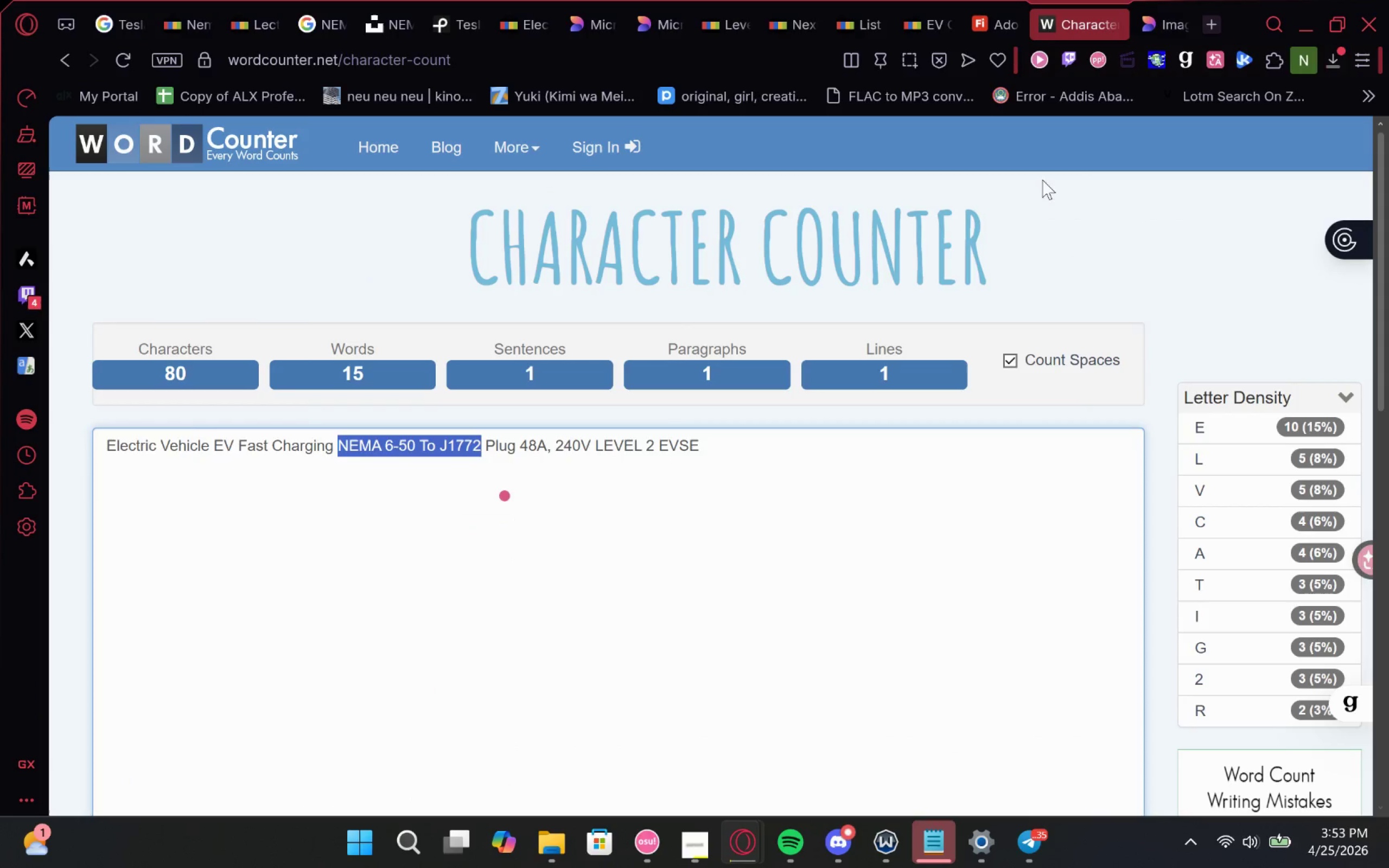 
key(Control+V)
 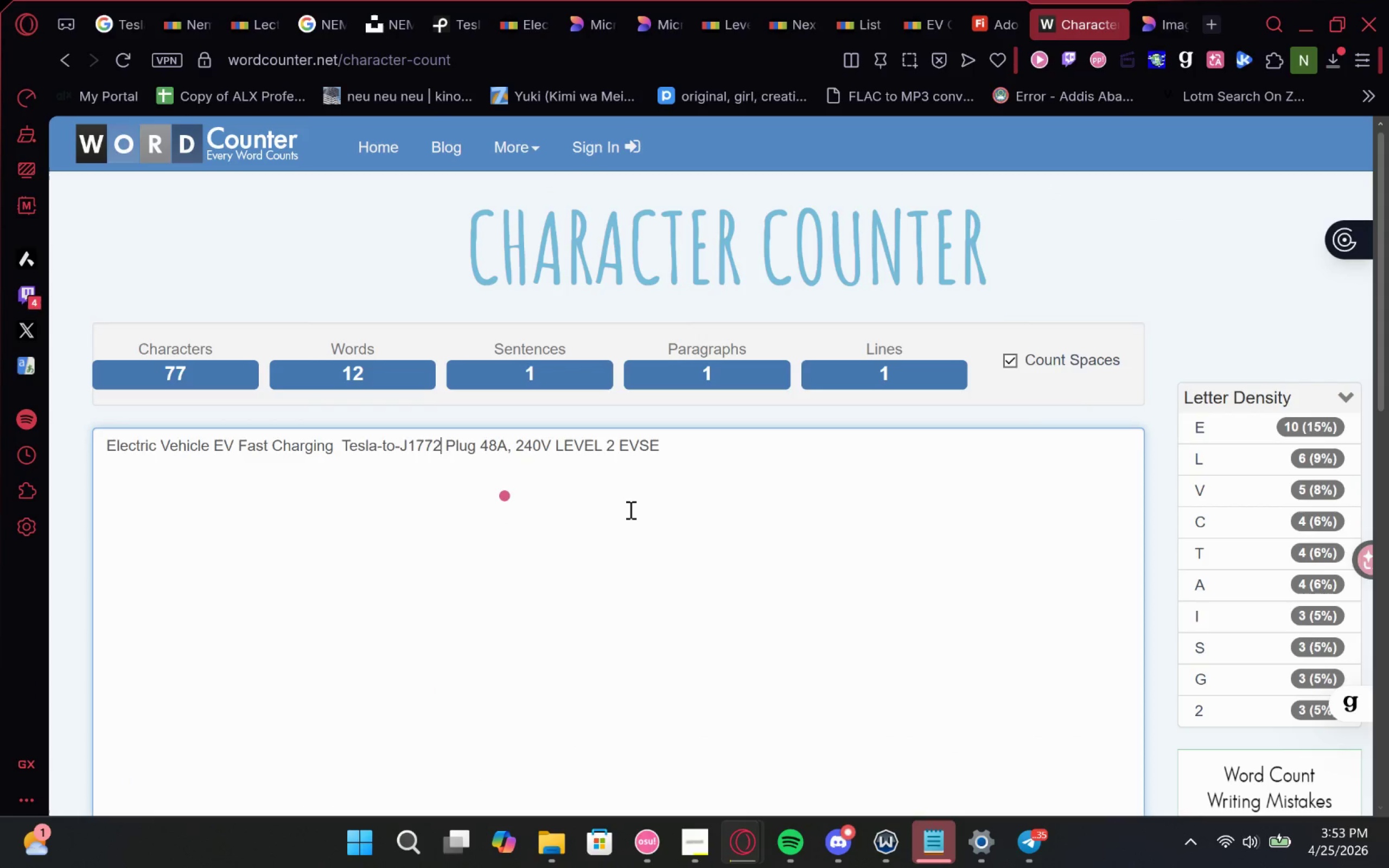 
type( Conversio Cable)
 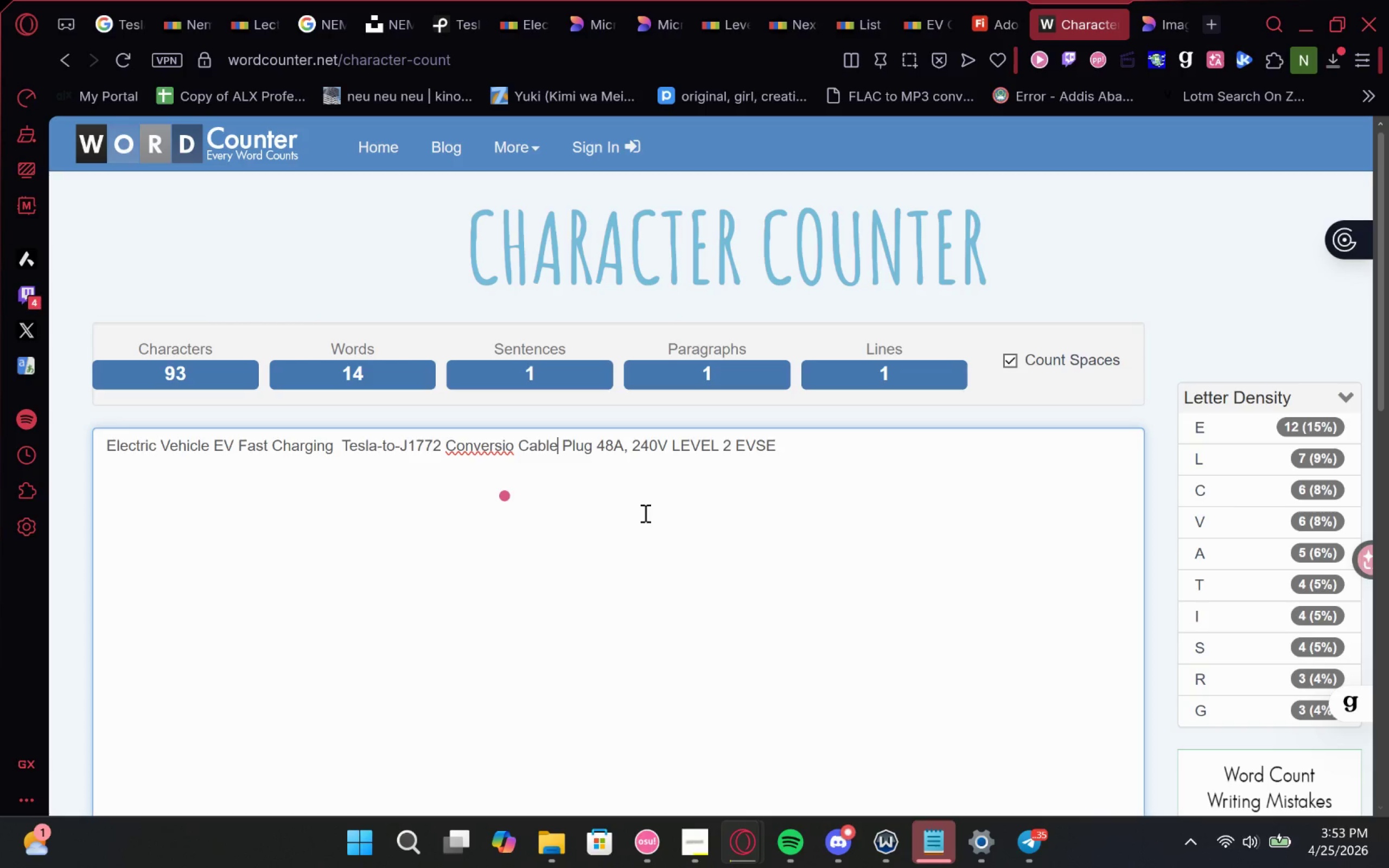 
key(ArrowLeft)
 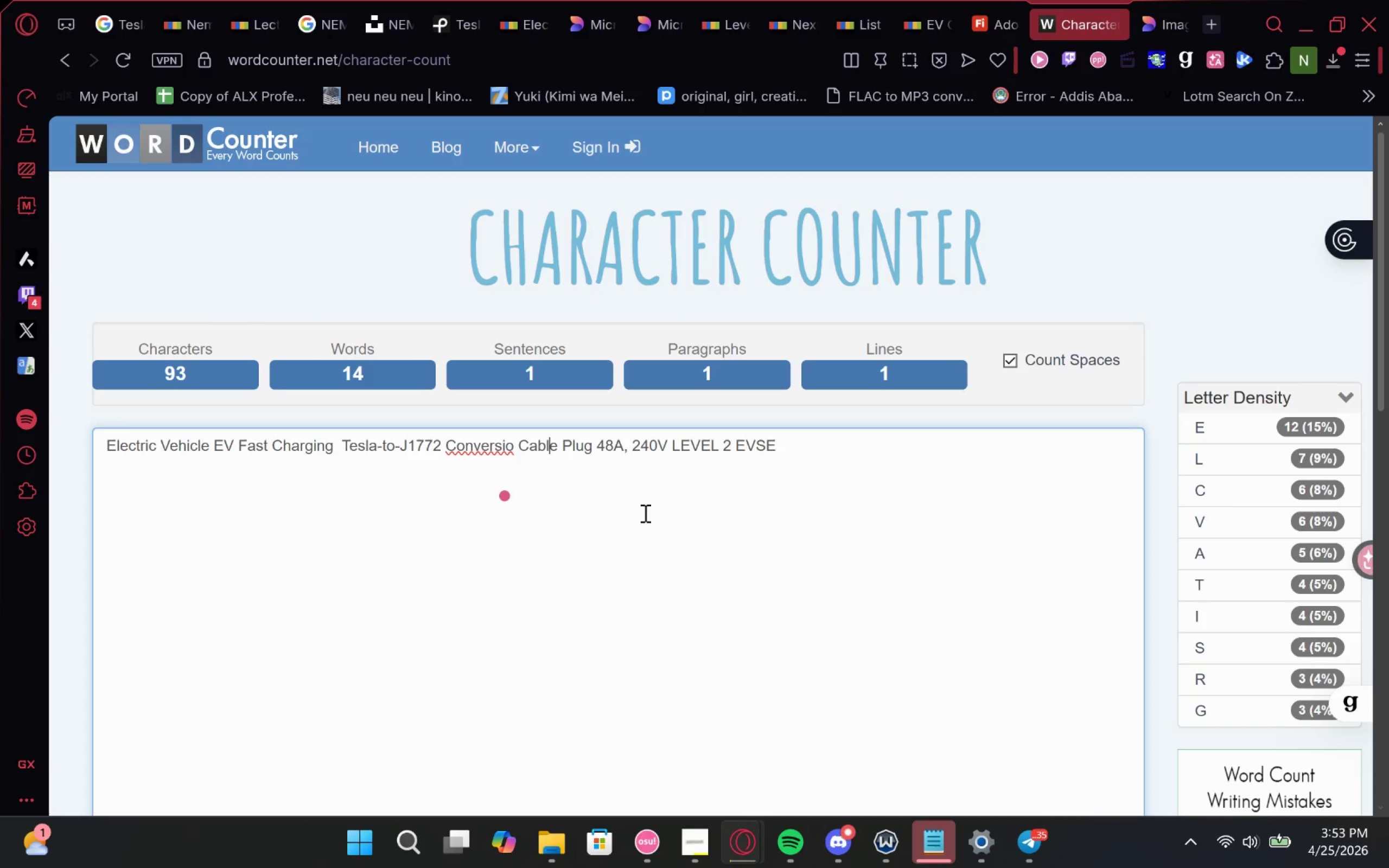 
key(ArrowLeft)
 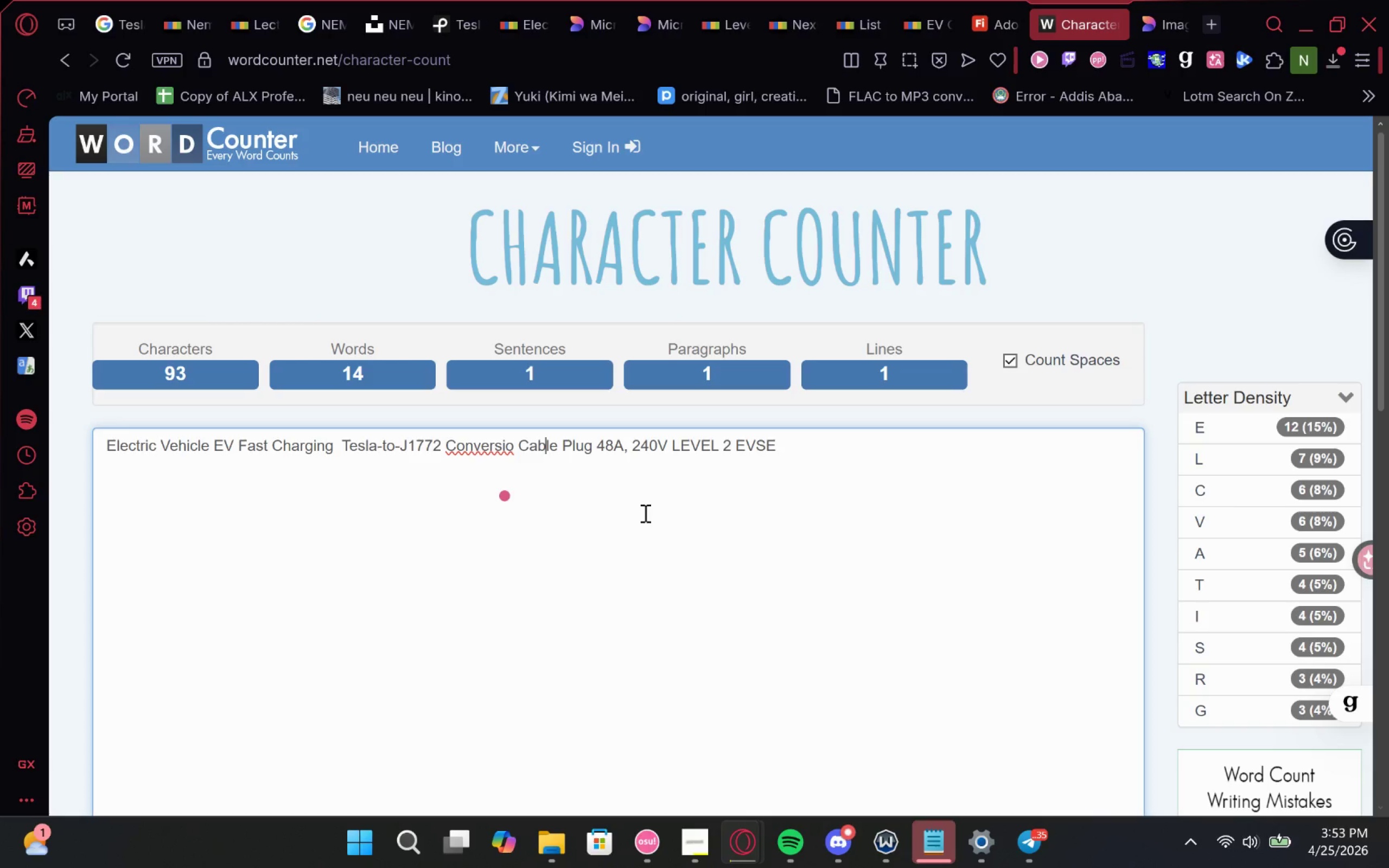 
key(ArrowLeft)
 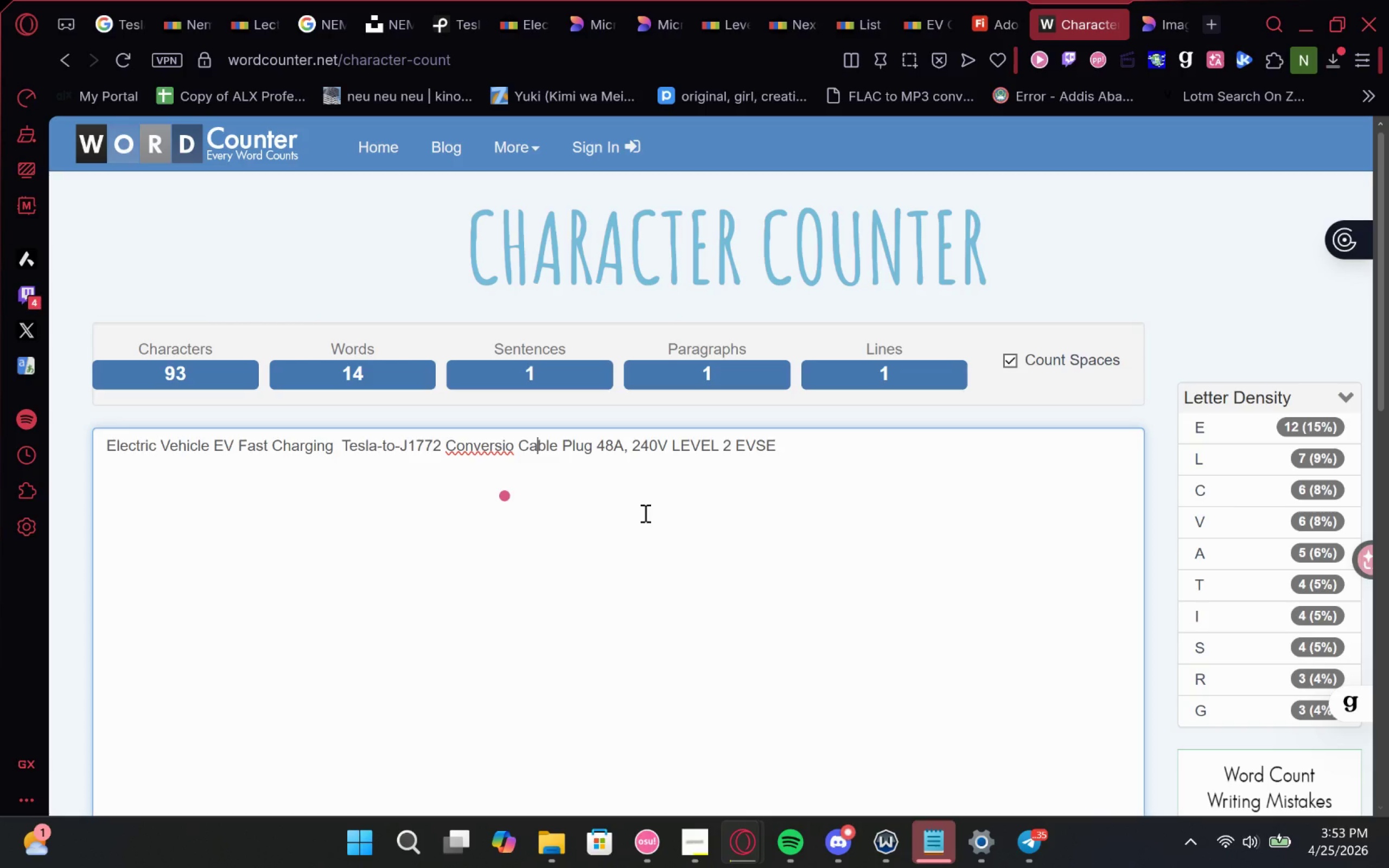 
key(ArrowLeft)
 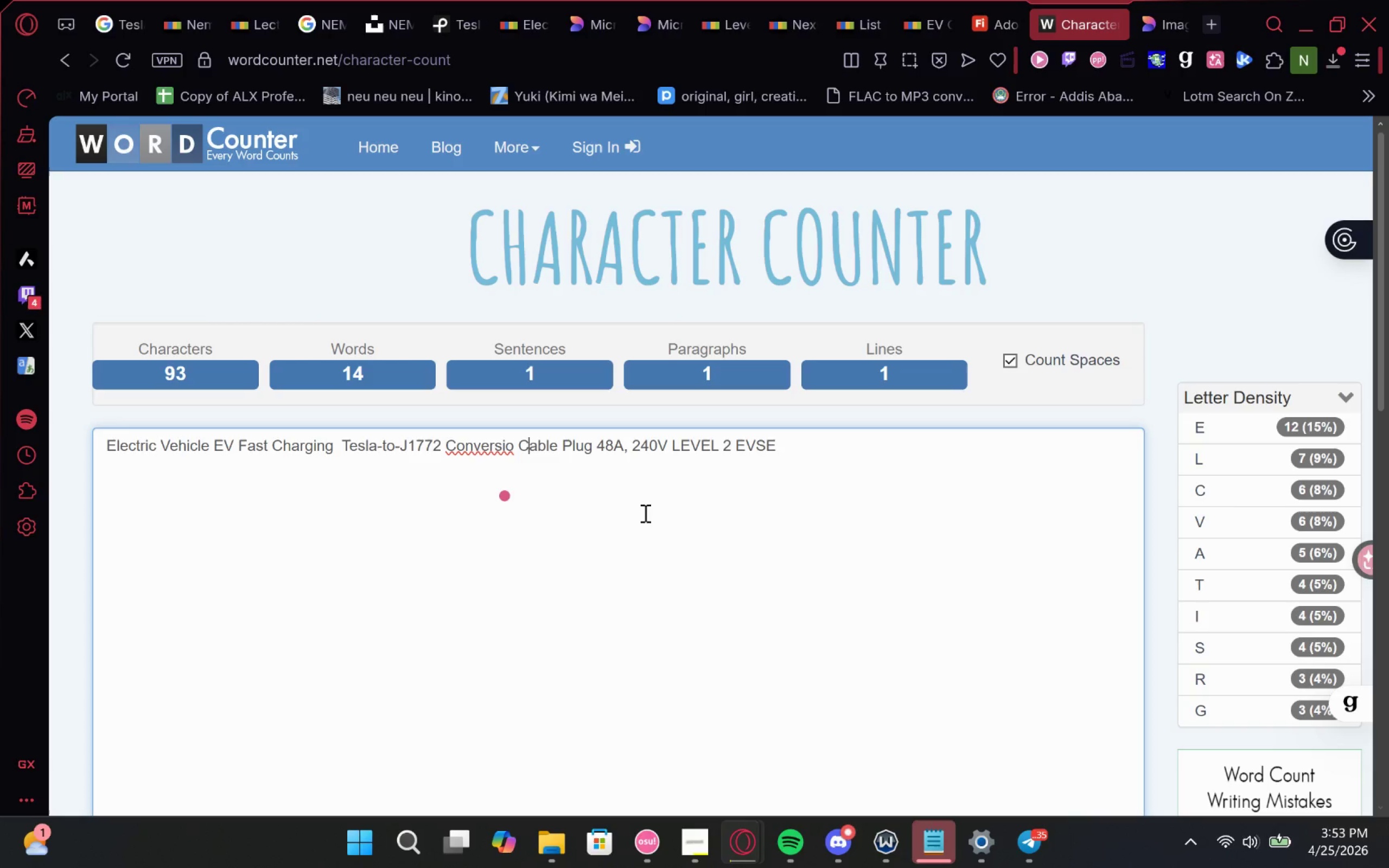 
key(ArrowLeft)
 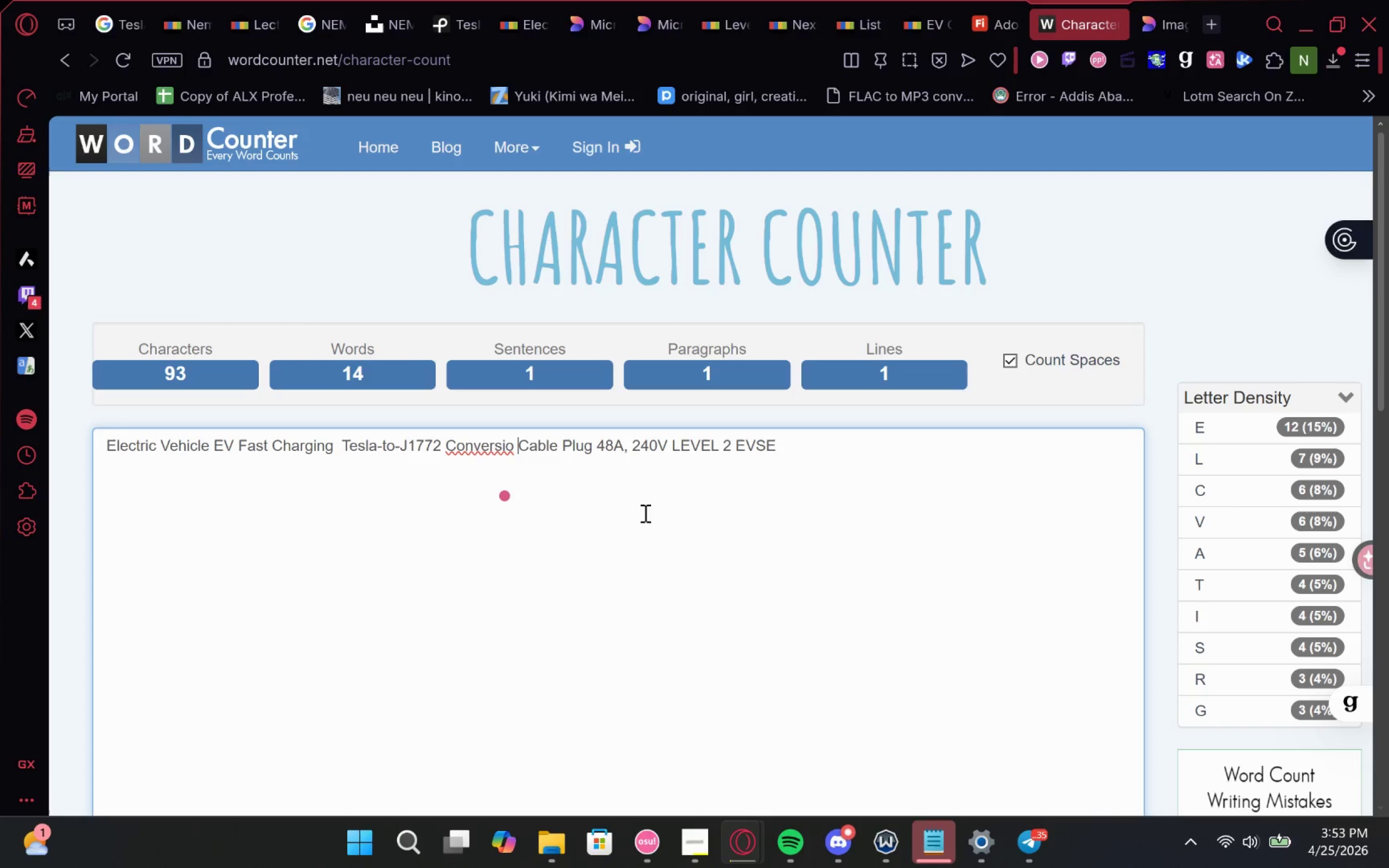 
key(ArrowLeft)
 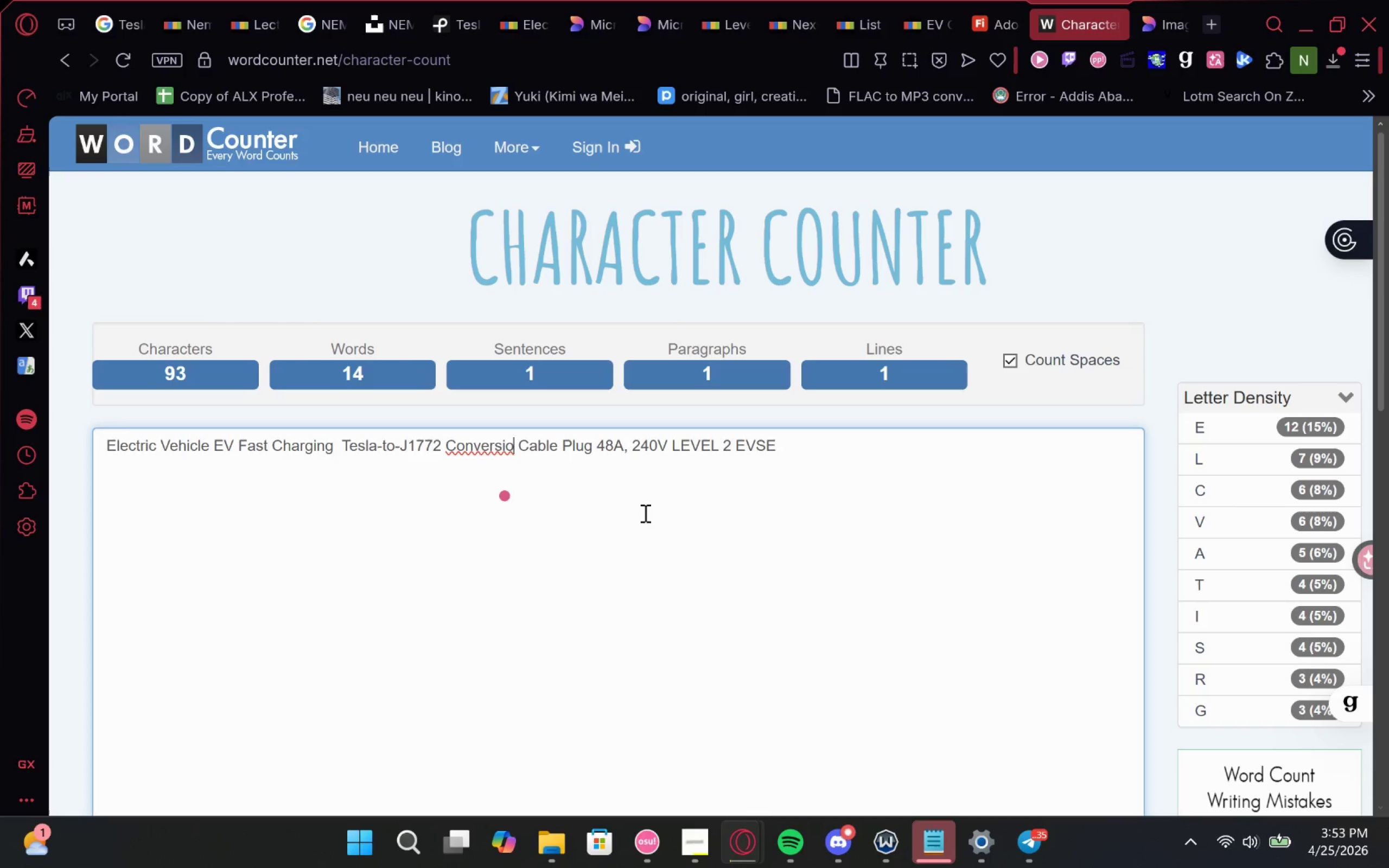 
key(ArrowLeft)
 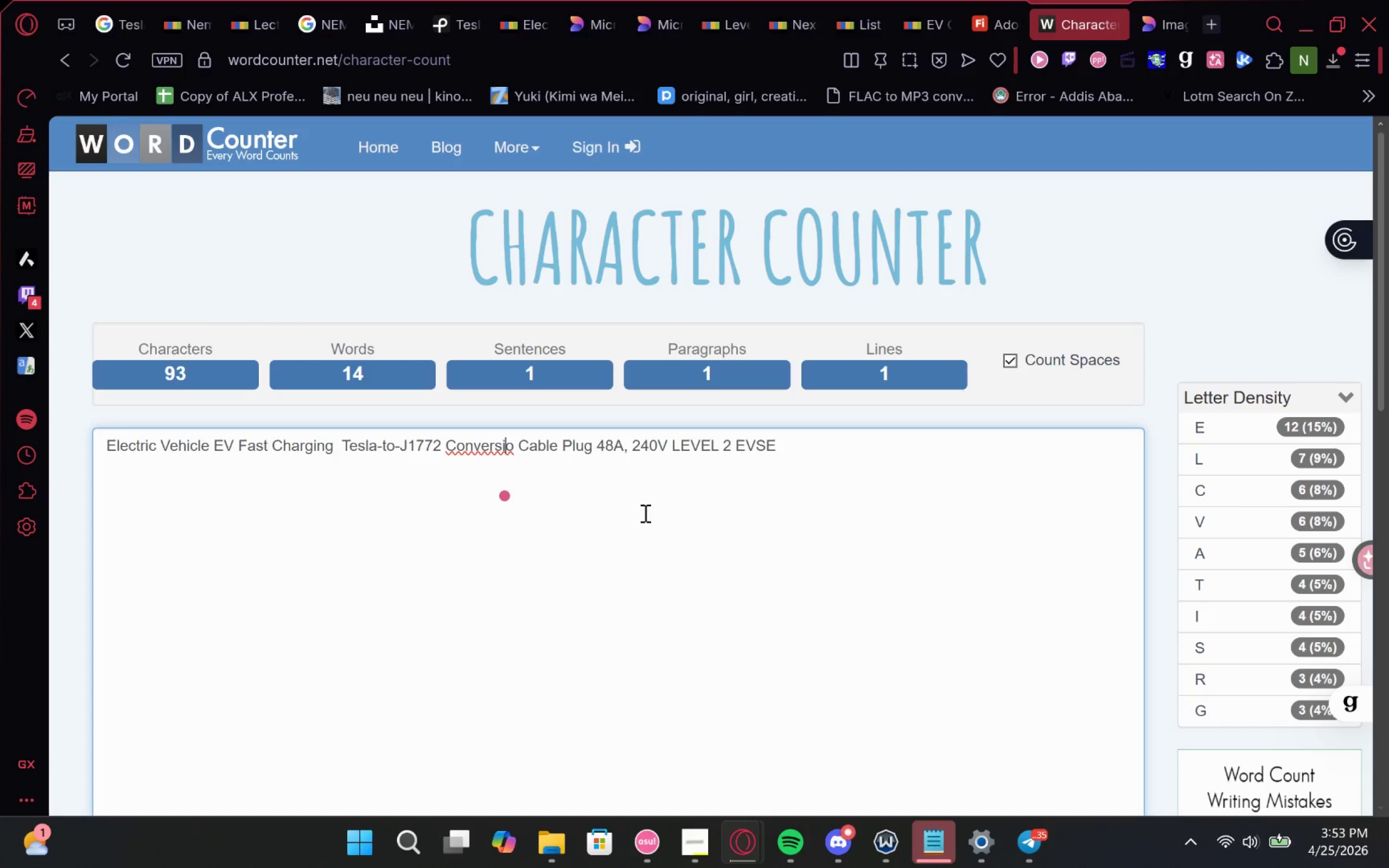 
key(ArrowDown)
 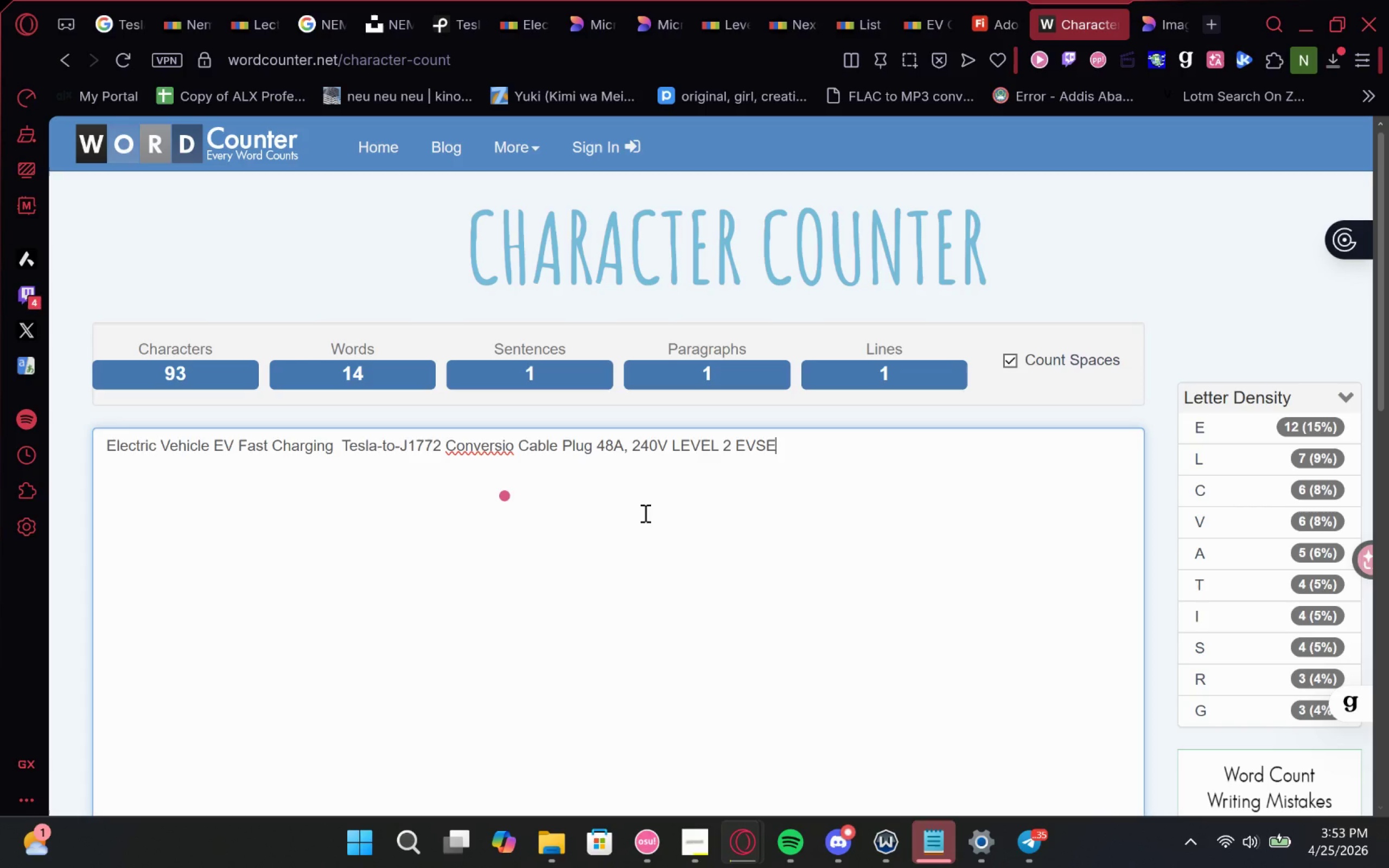 
key(ArrowRight)
 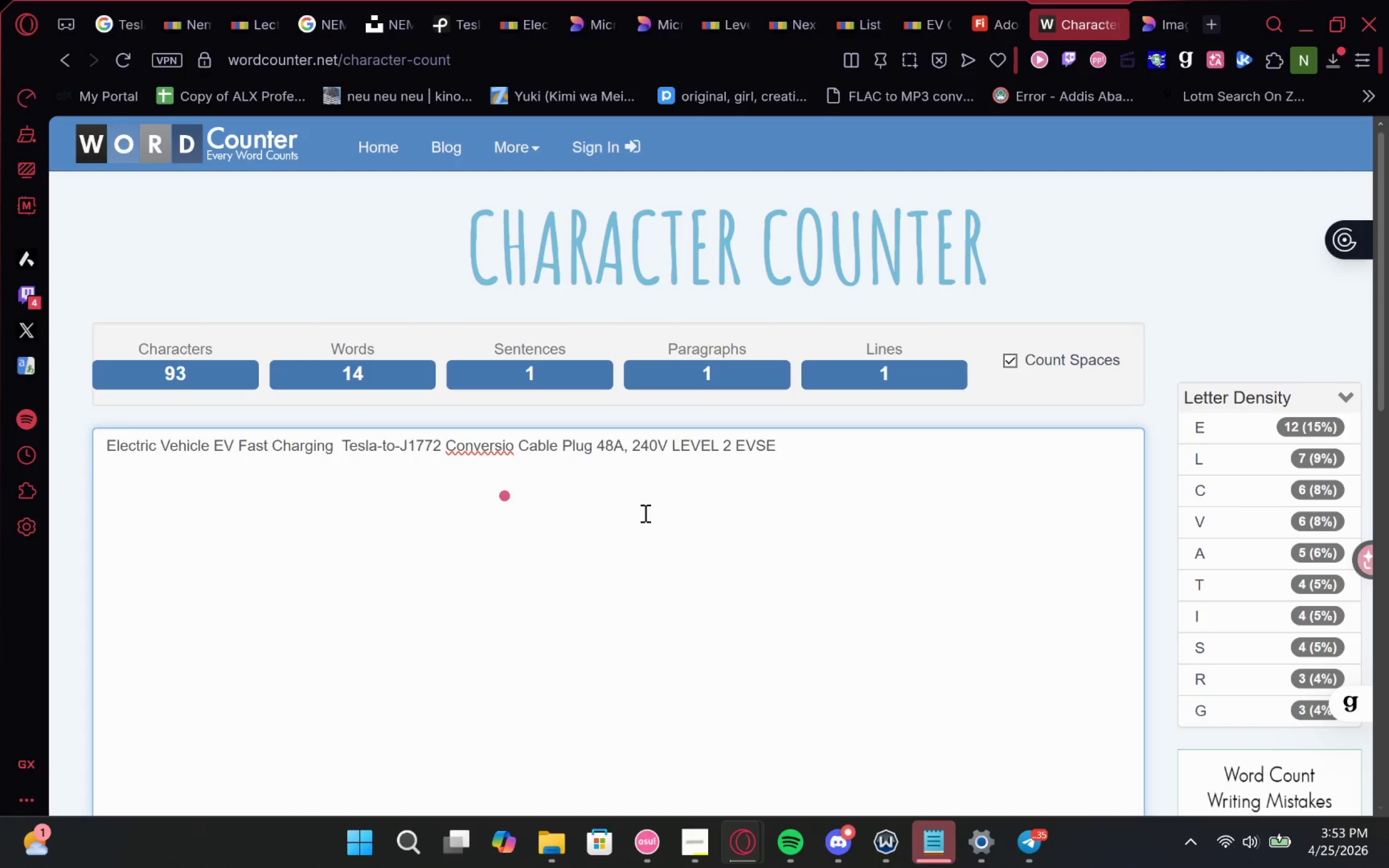 
key(ArrowLeft)
 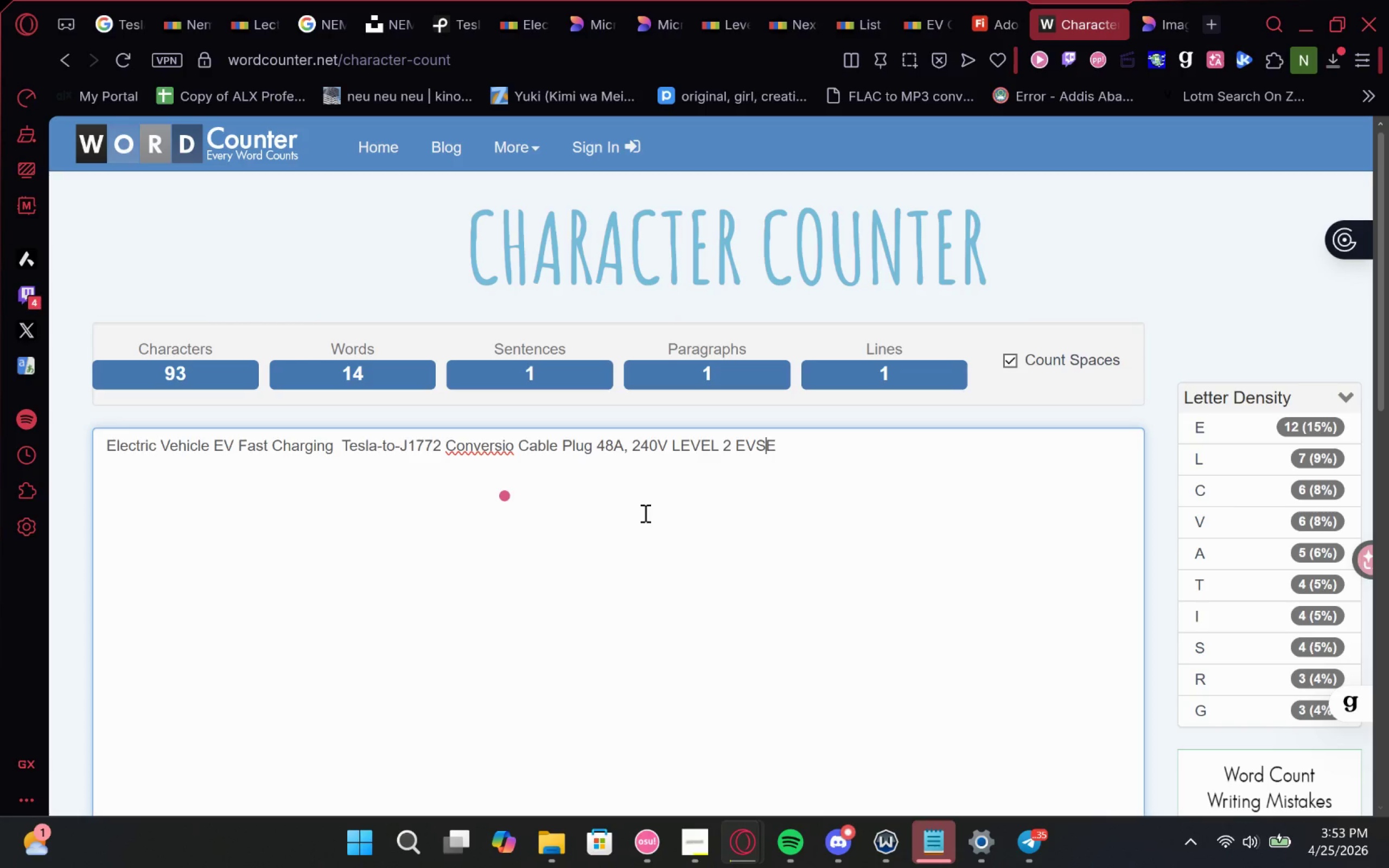 
hold_key(key=ArrowLeft, duration=1.5)
 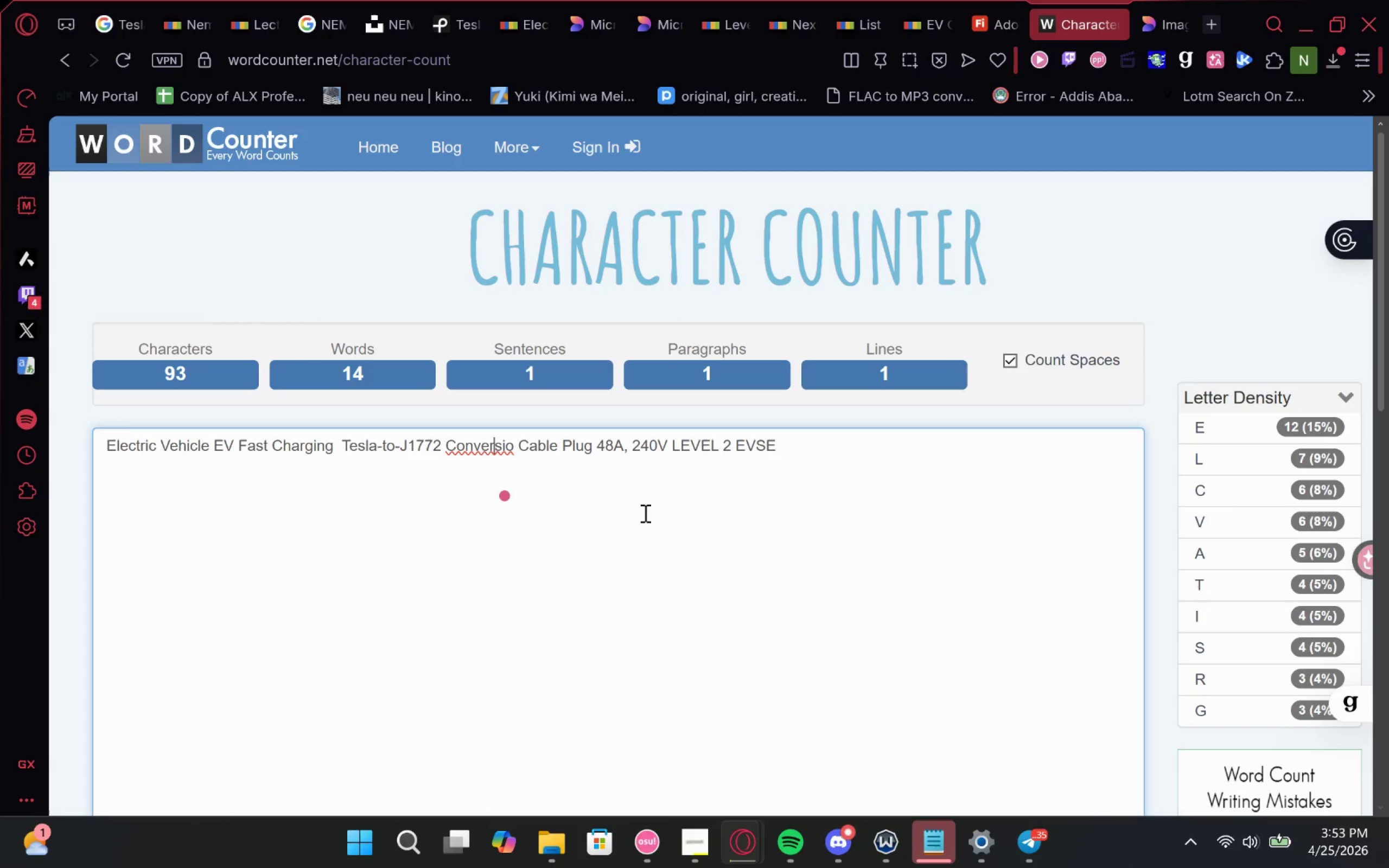 
key(ArrowLeft)
 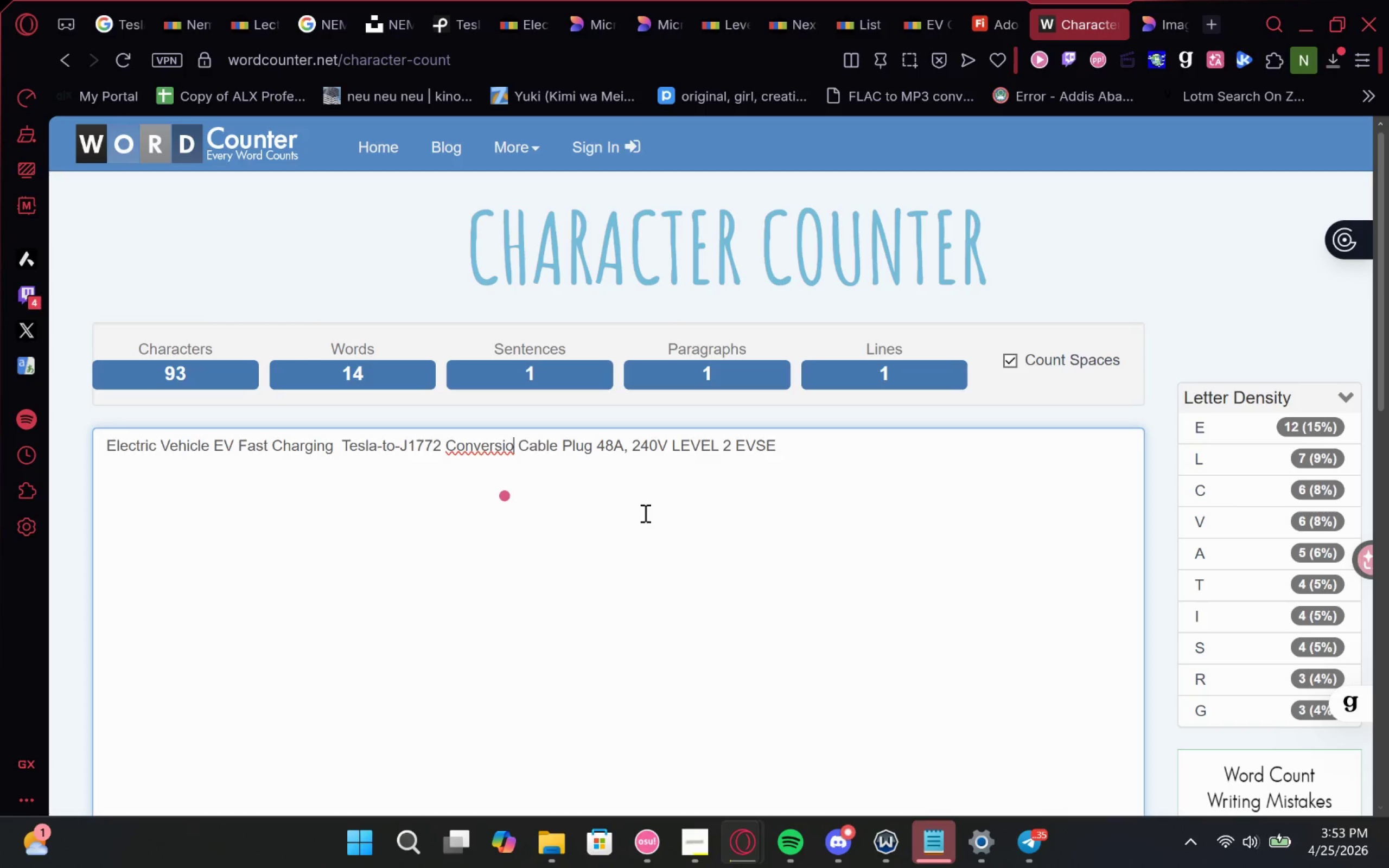 
key(ArrowLeft)
 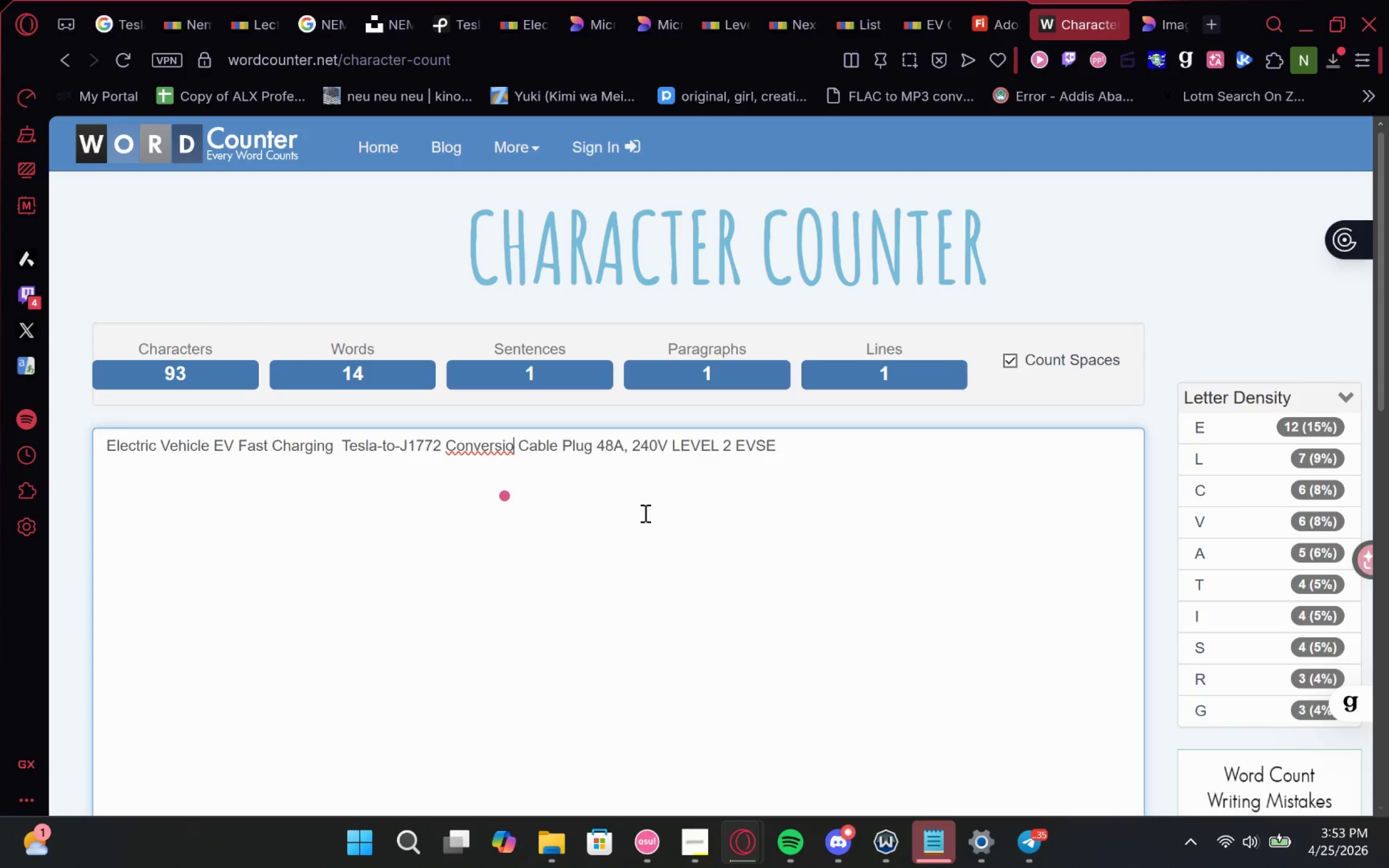 
key(ArrowLeft)
 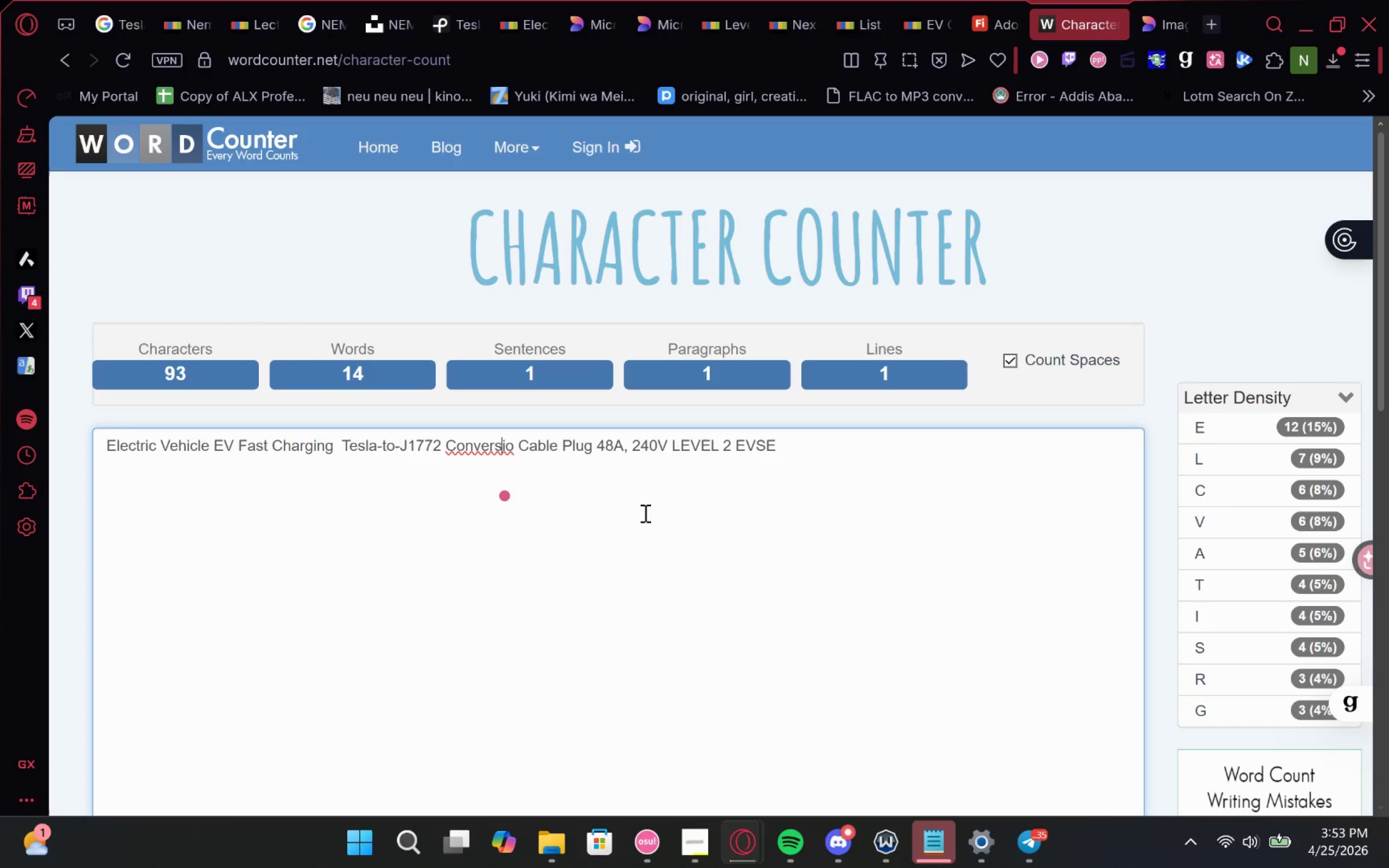 
key(ArrowLeft)
 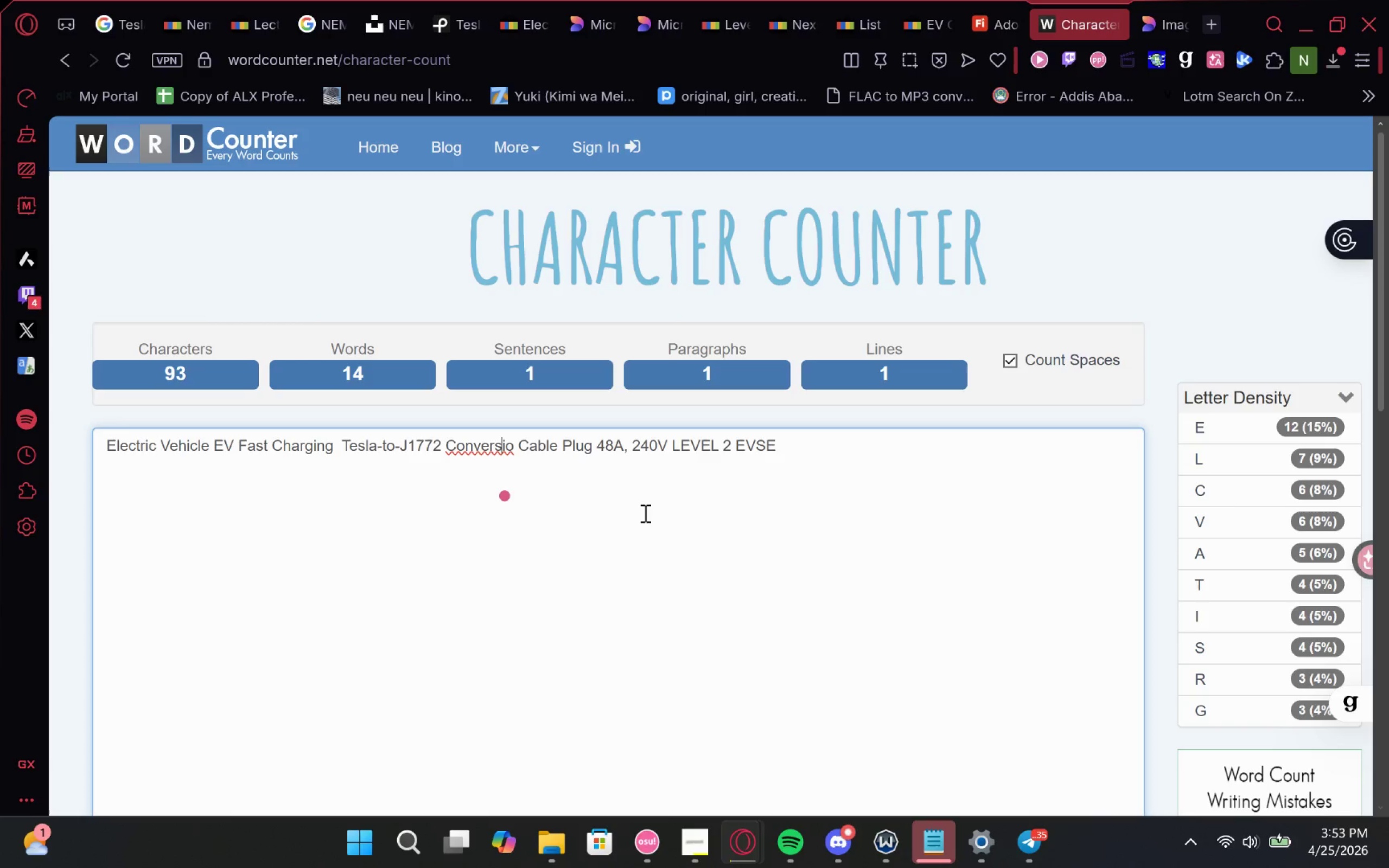 
key(ArrowLeft)
 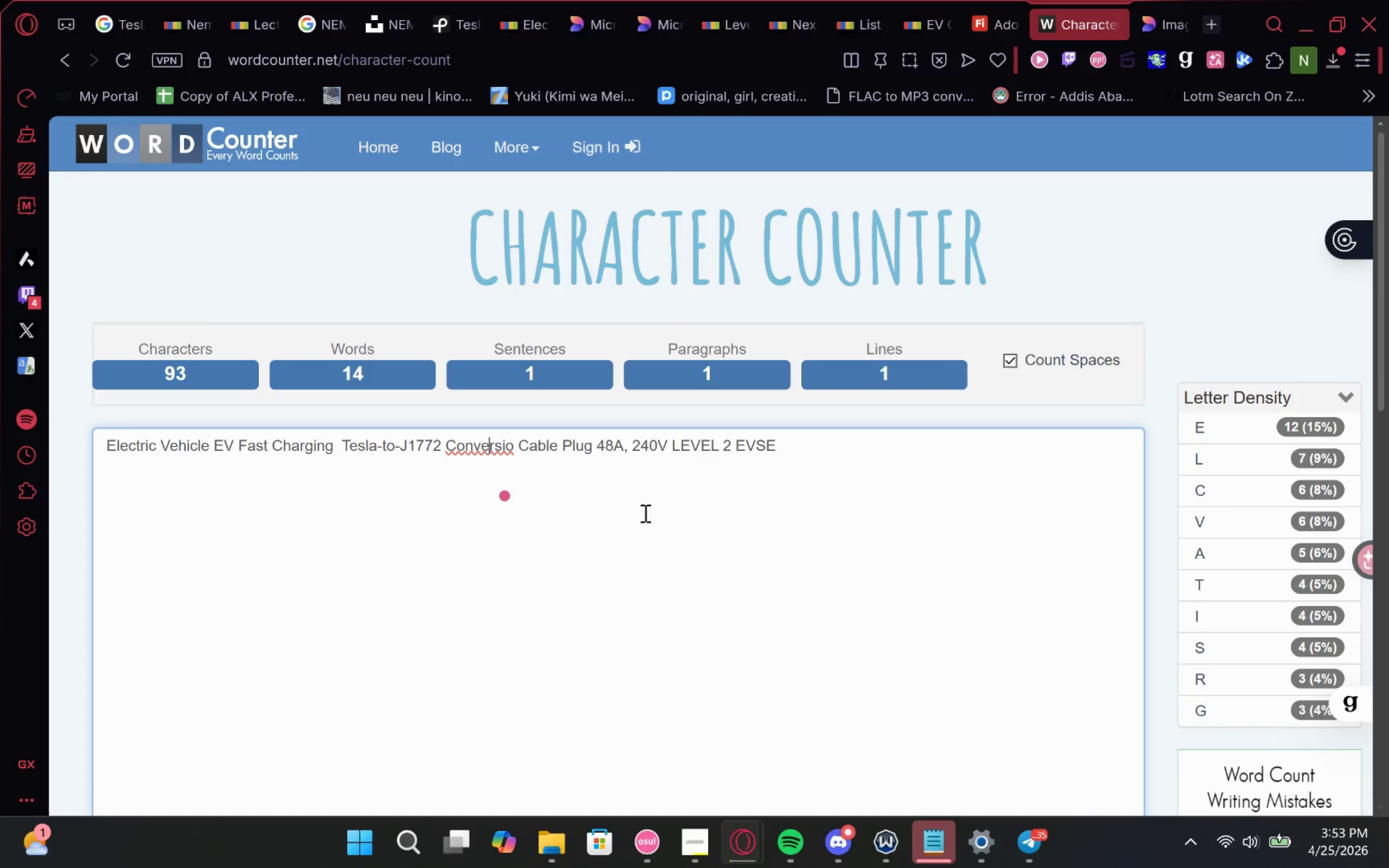 
key(ArrowRight)
 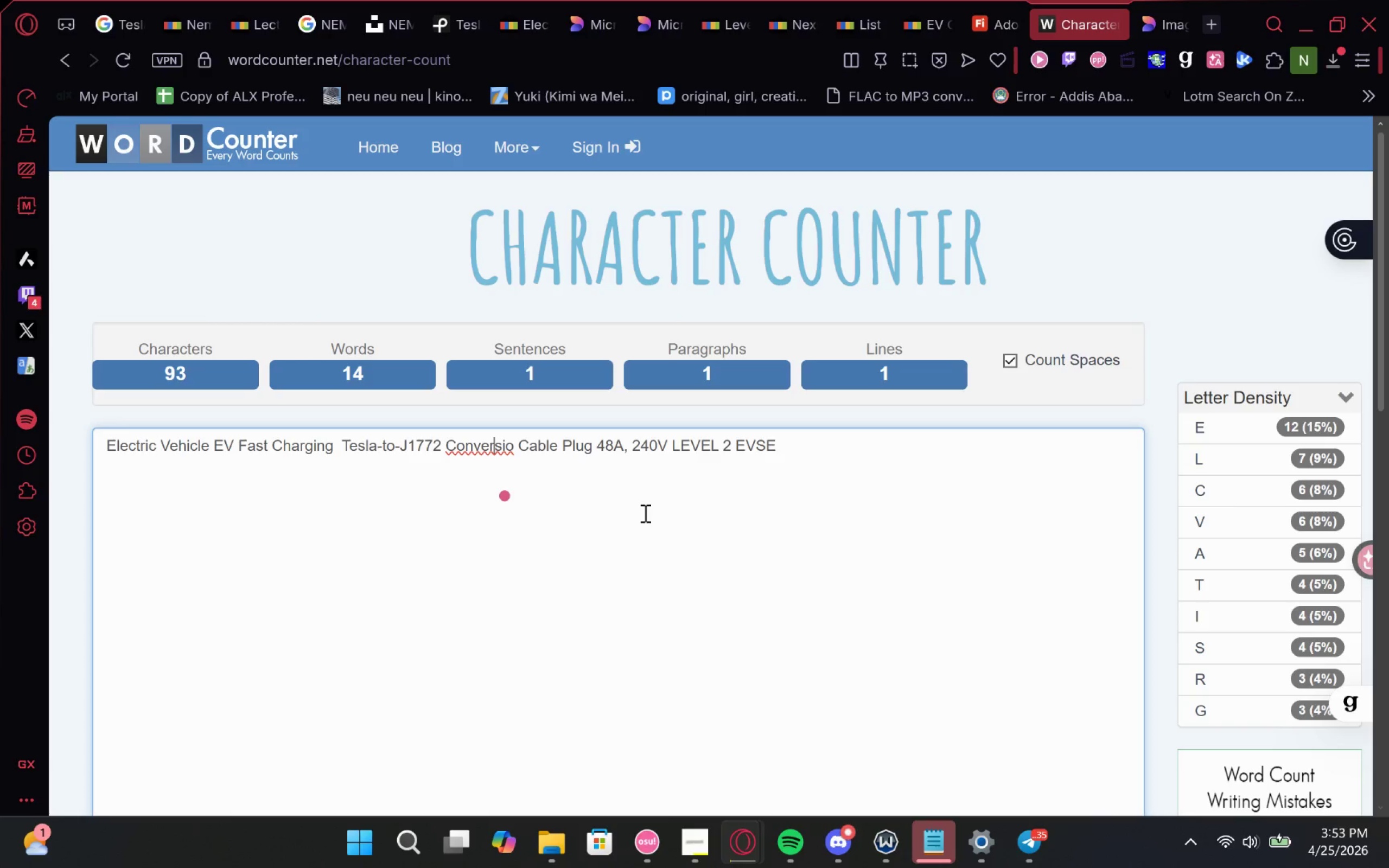 
key(ArrowRight)
 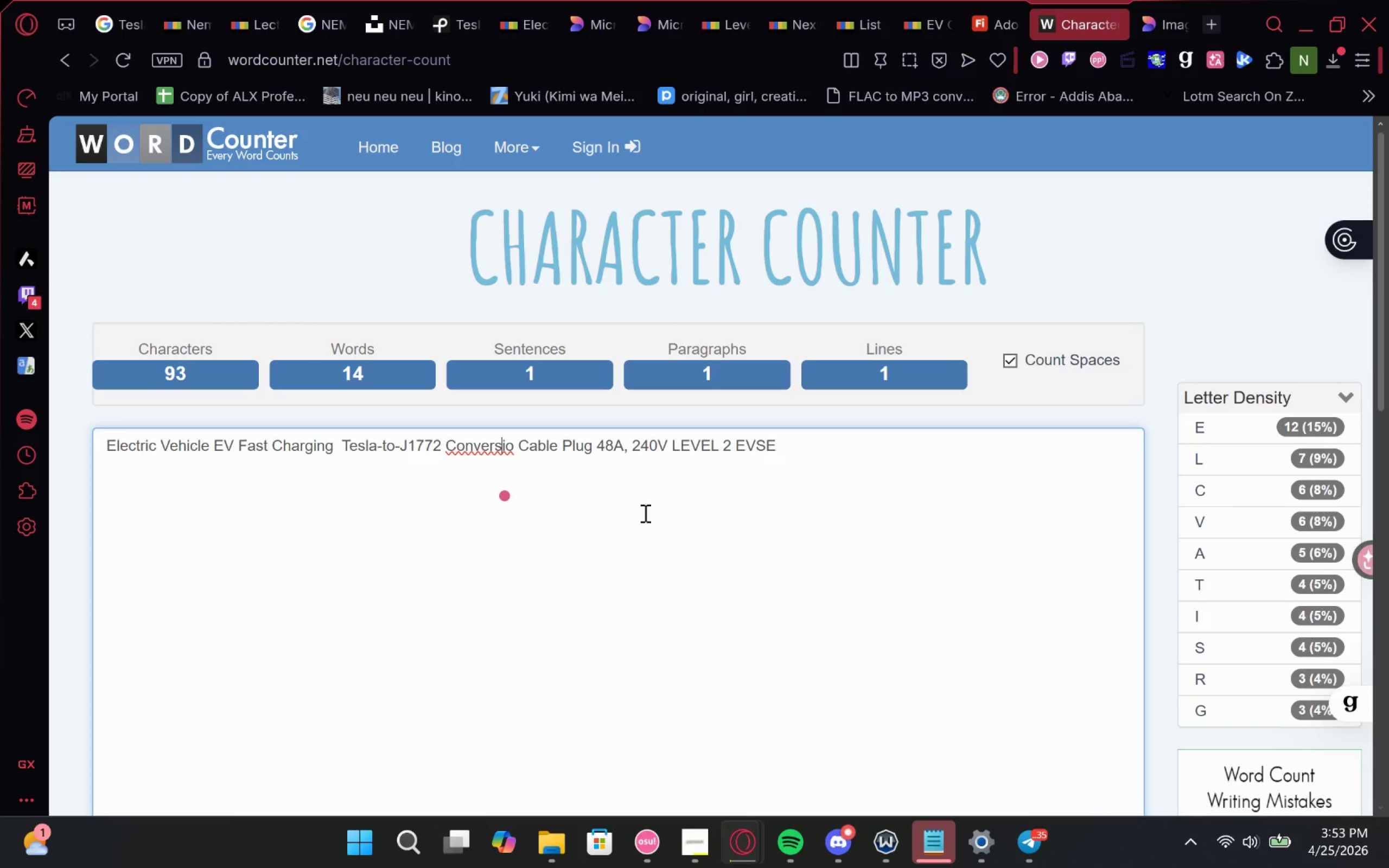 
key(ArrowRight)
 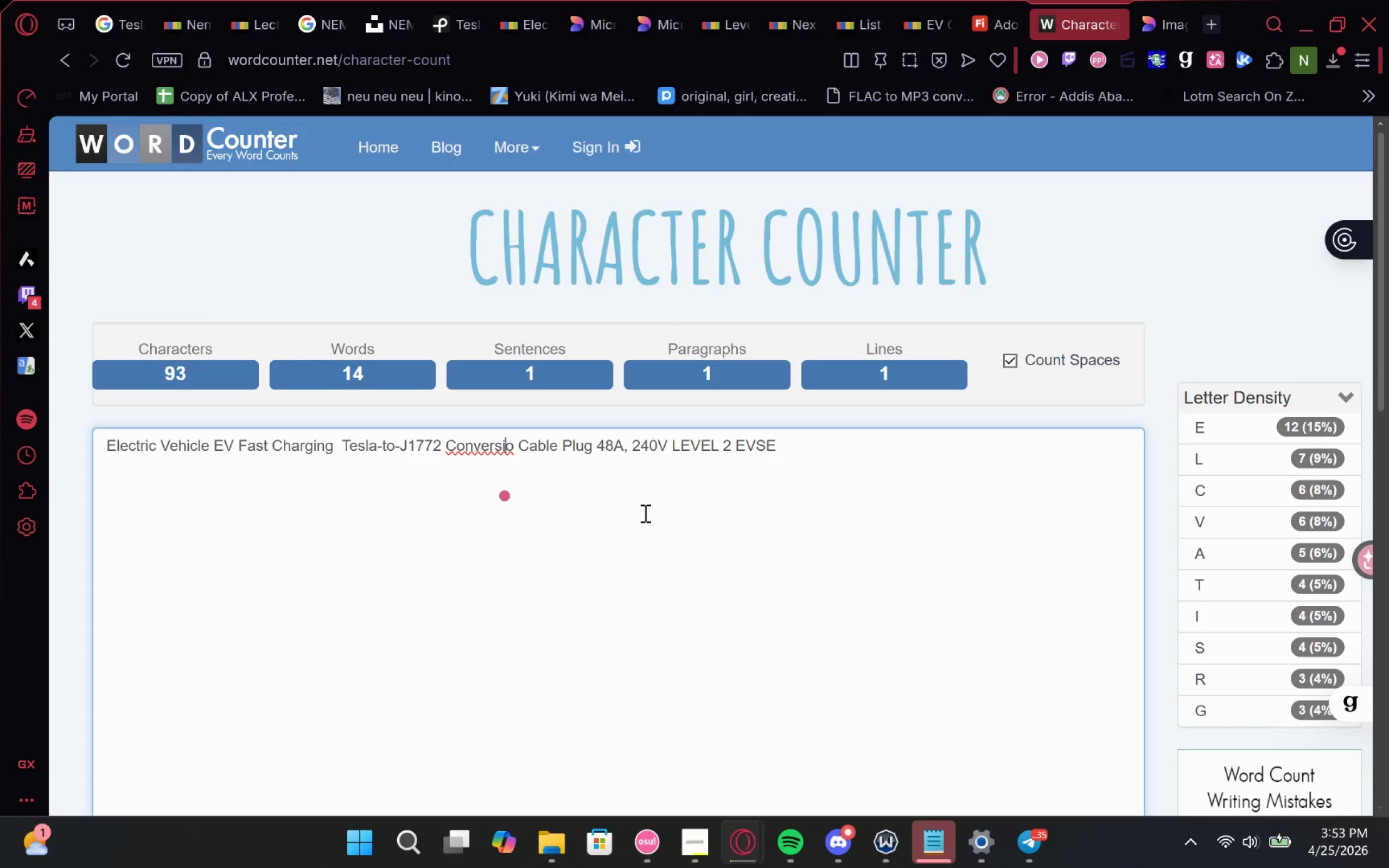 
key(ArrowRight)
 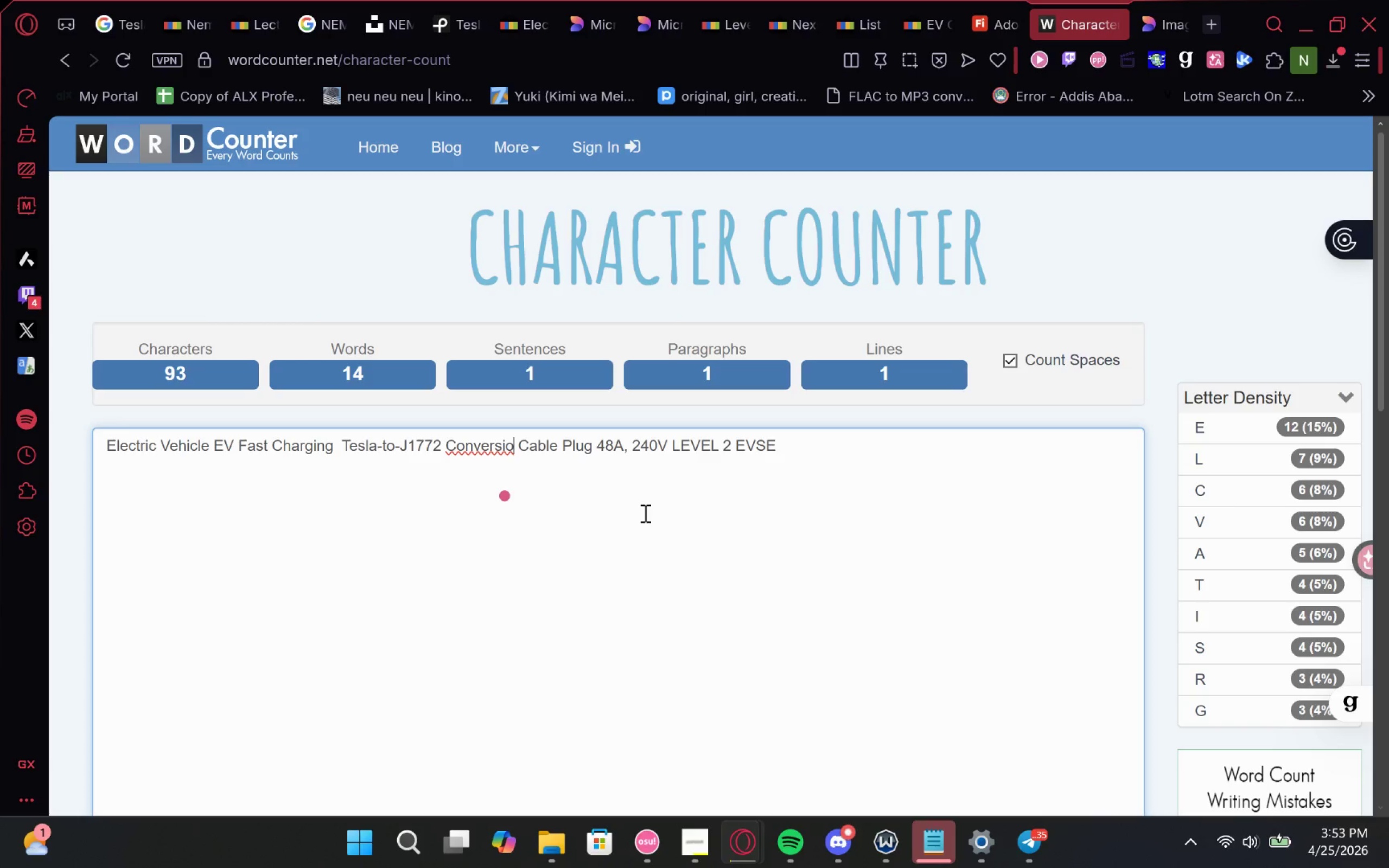 
key(N)
 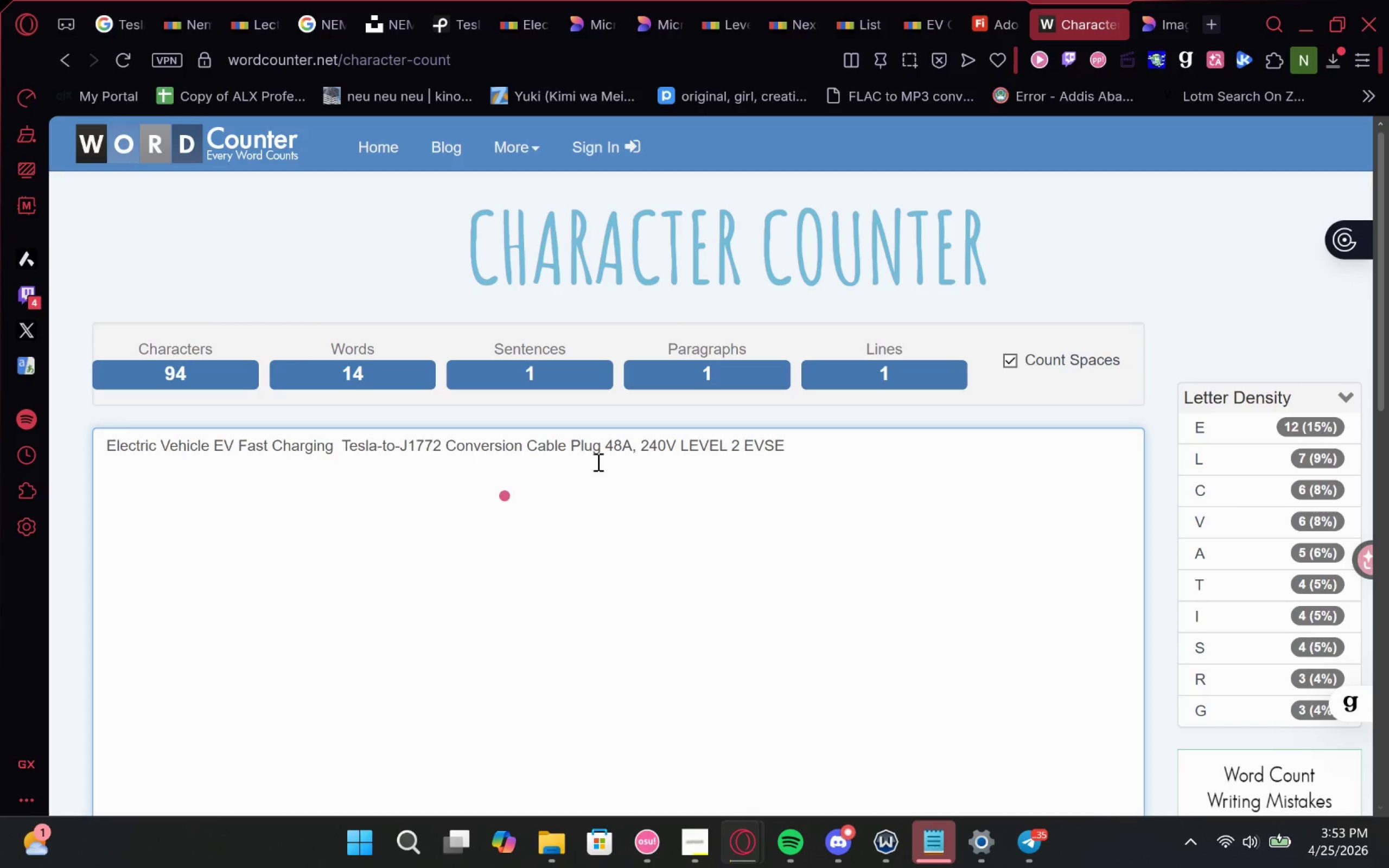 
double_click([590, 445])
 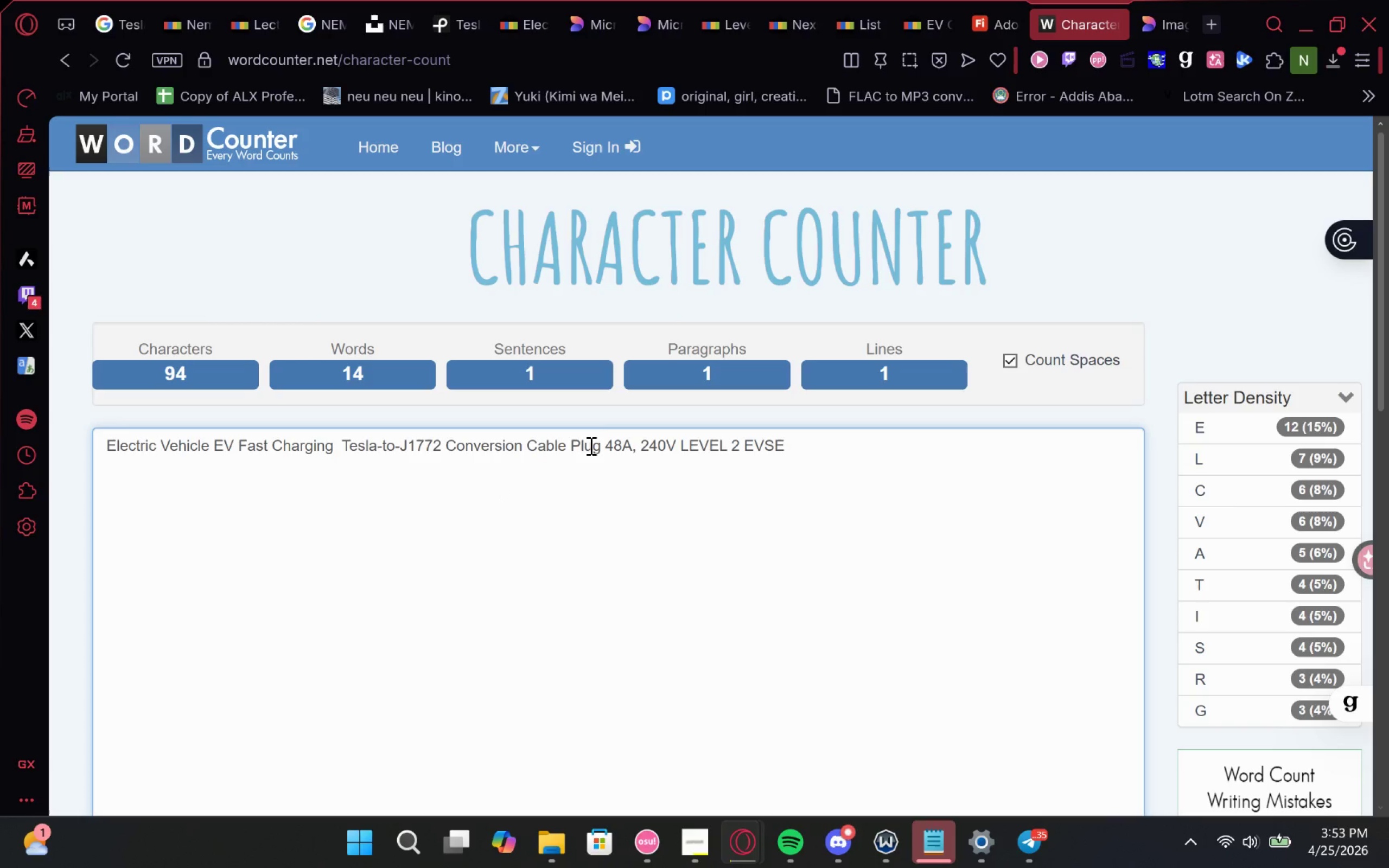 
triple_click([589, 445])
 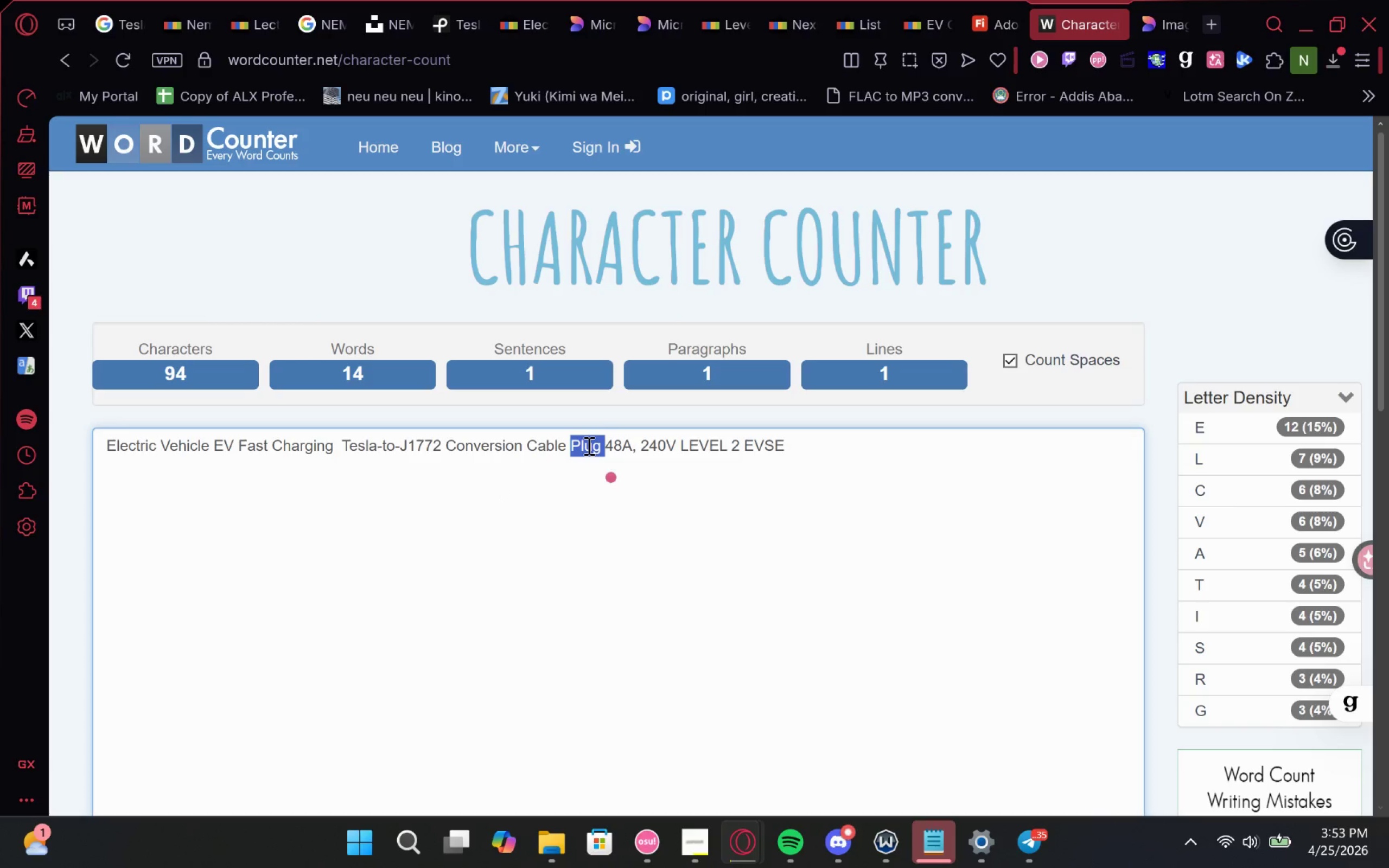 
key(Backspace)
 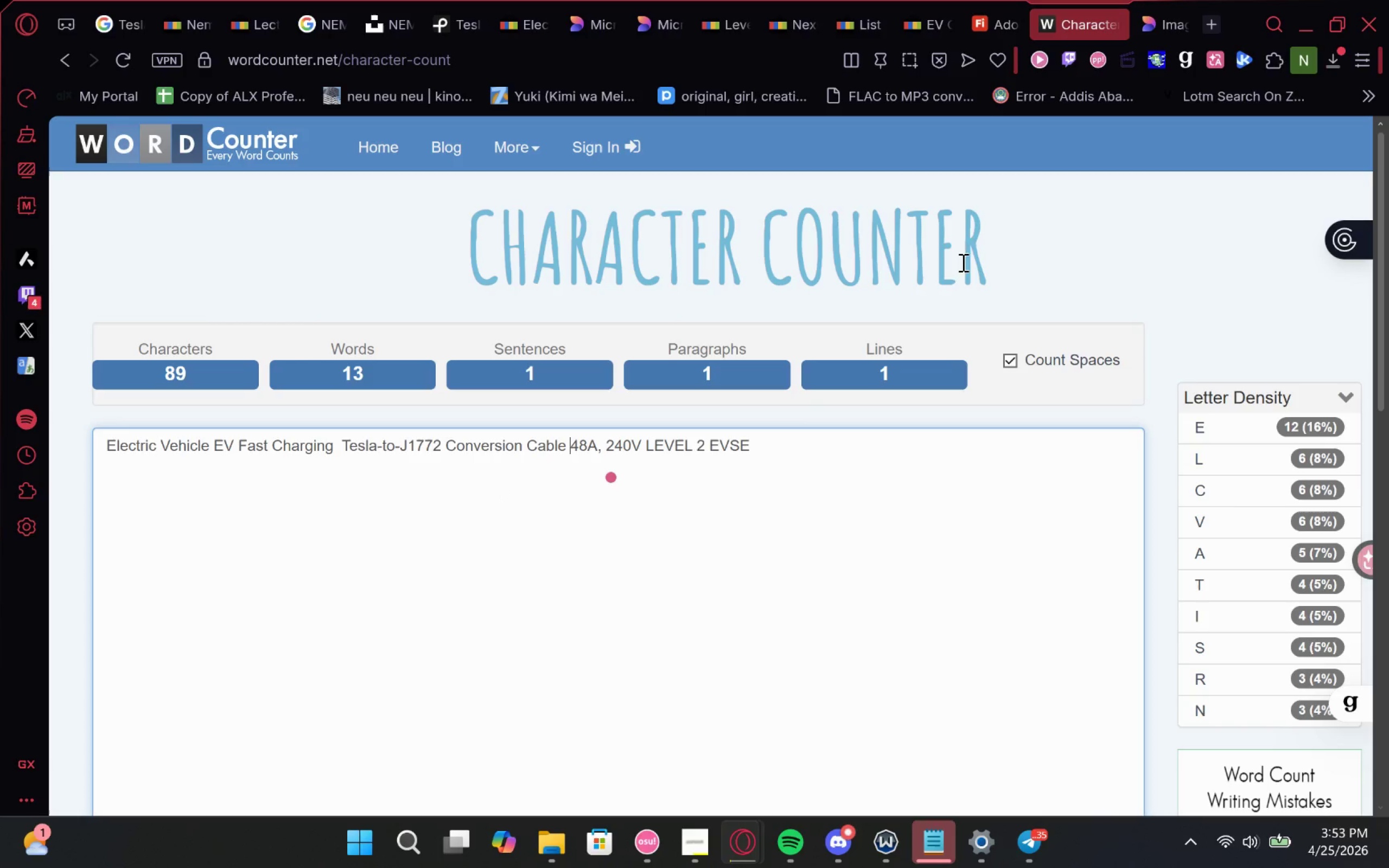 
left_click([922, 0])
 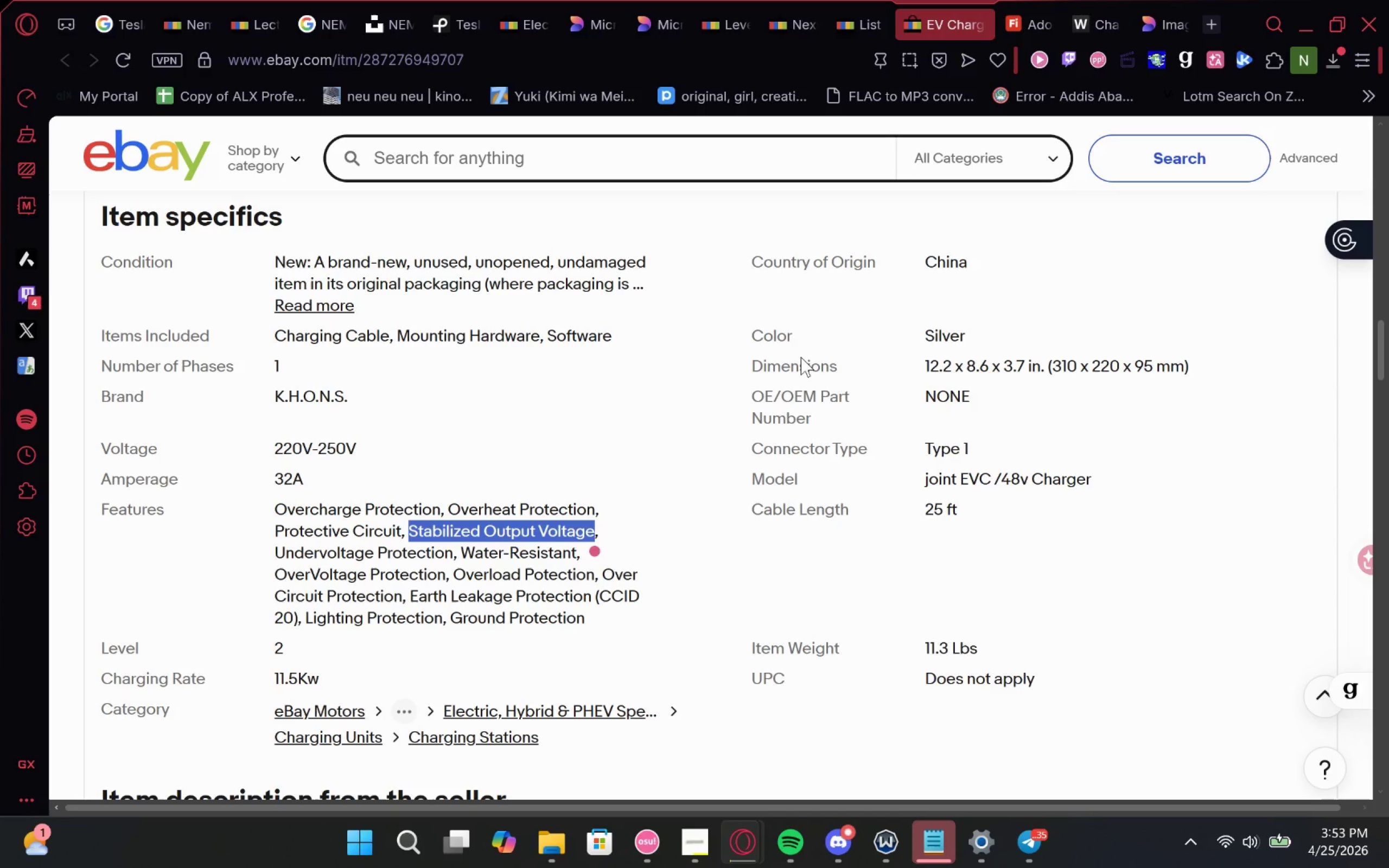 
scroll: coordinate [691, 452], scroll_direction: up, amount: 4.0
 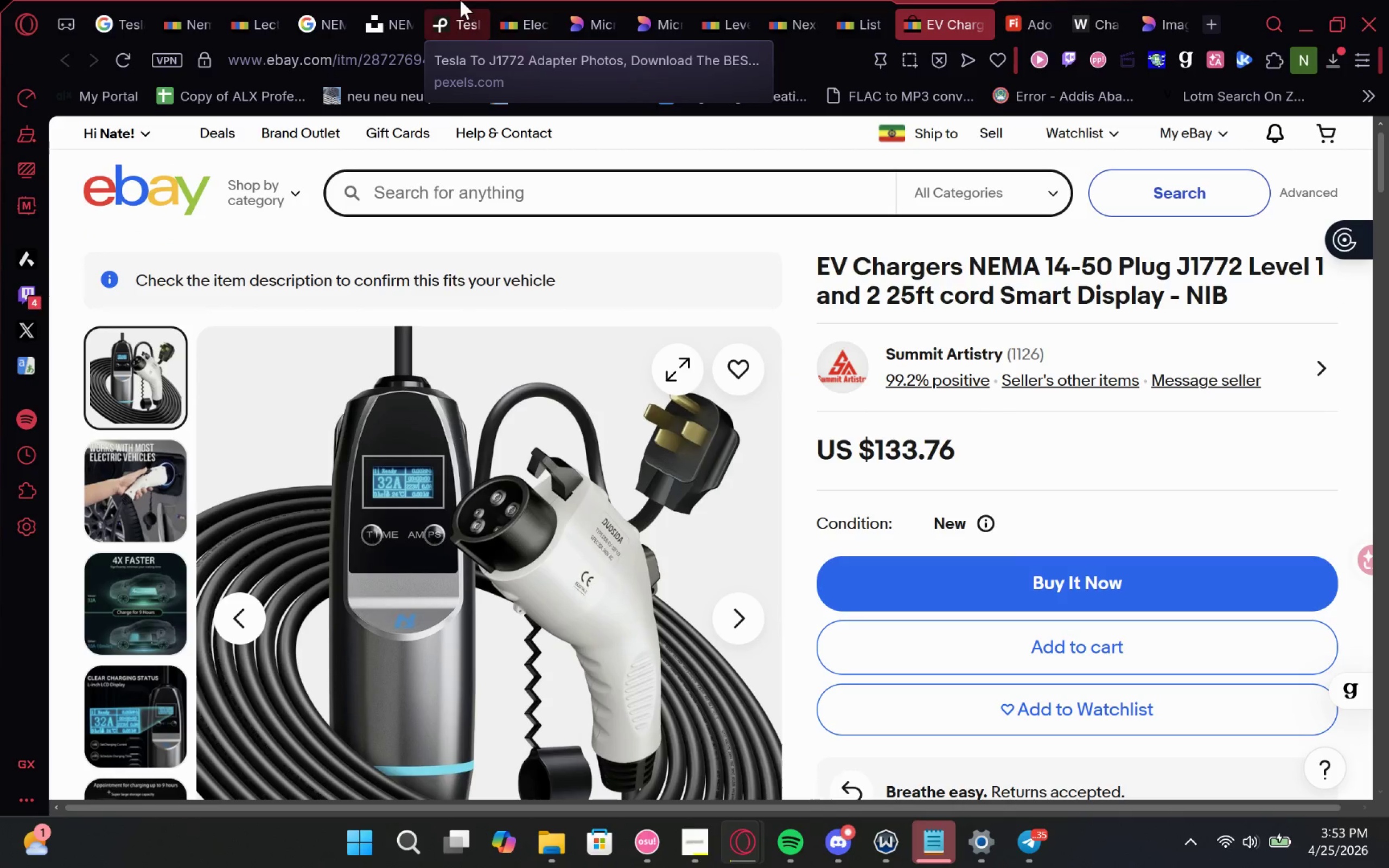 
left_click([515, 0])
 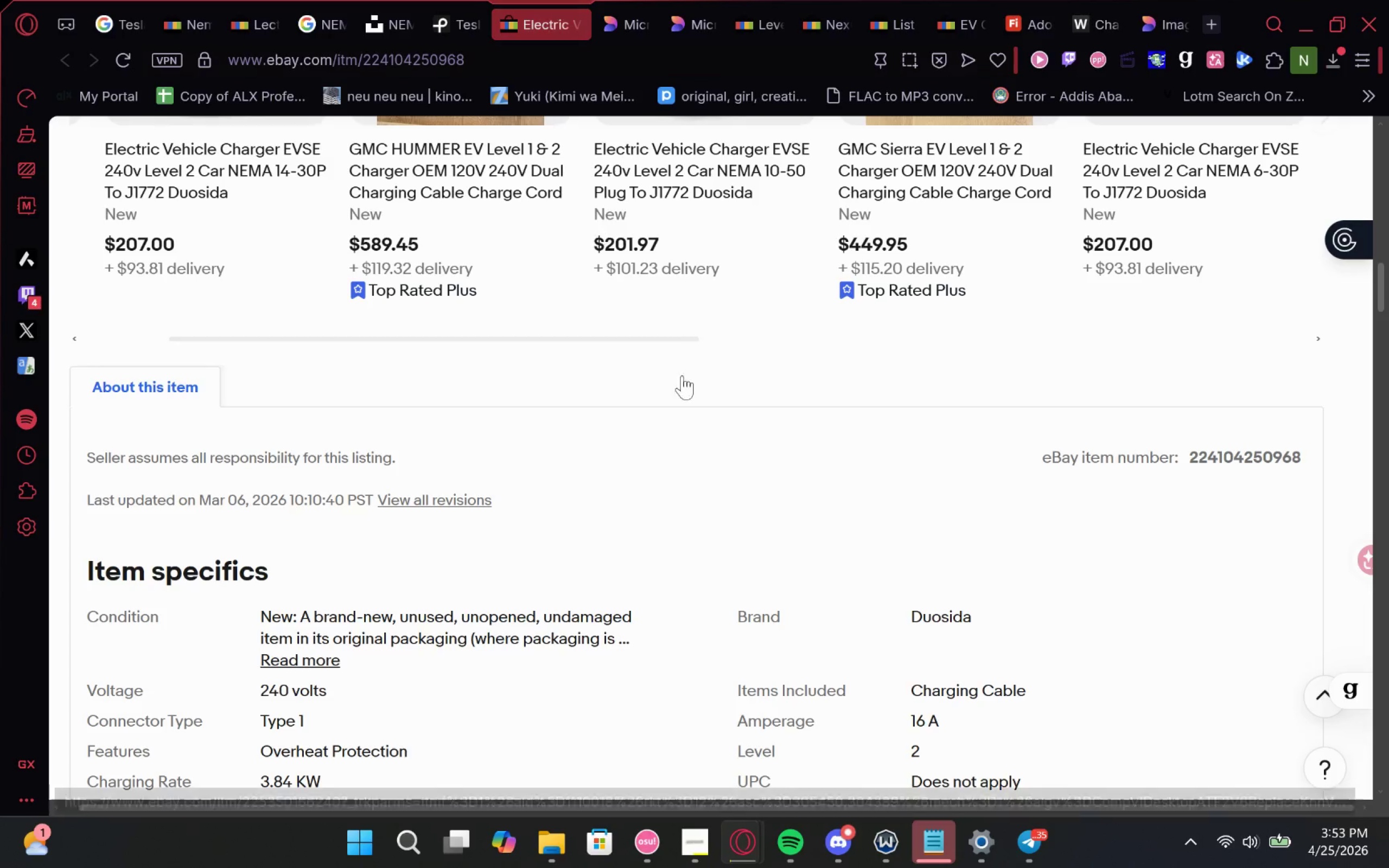 
scroll: coordinate [748, 499], scroll_direction: up, amount: 3.0
 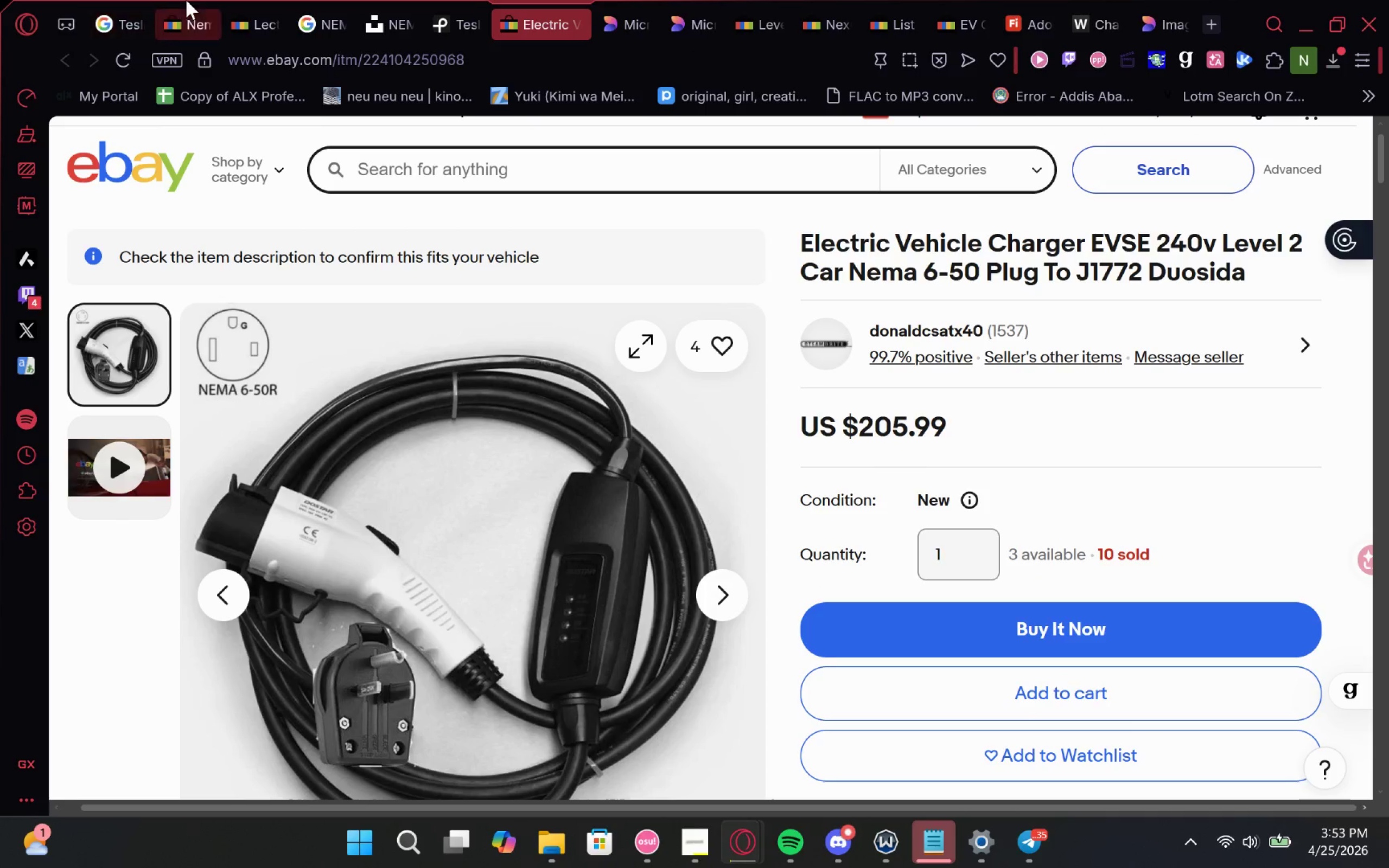 
left_click([236, 10])
 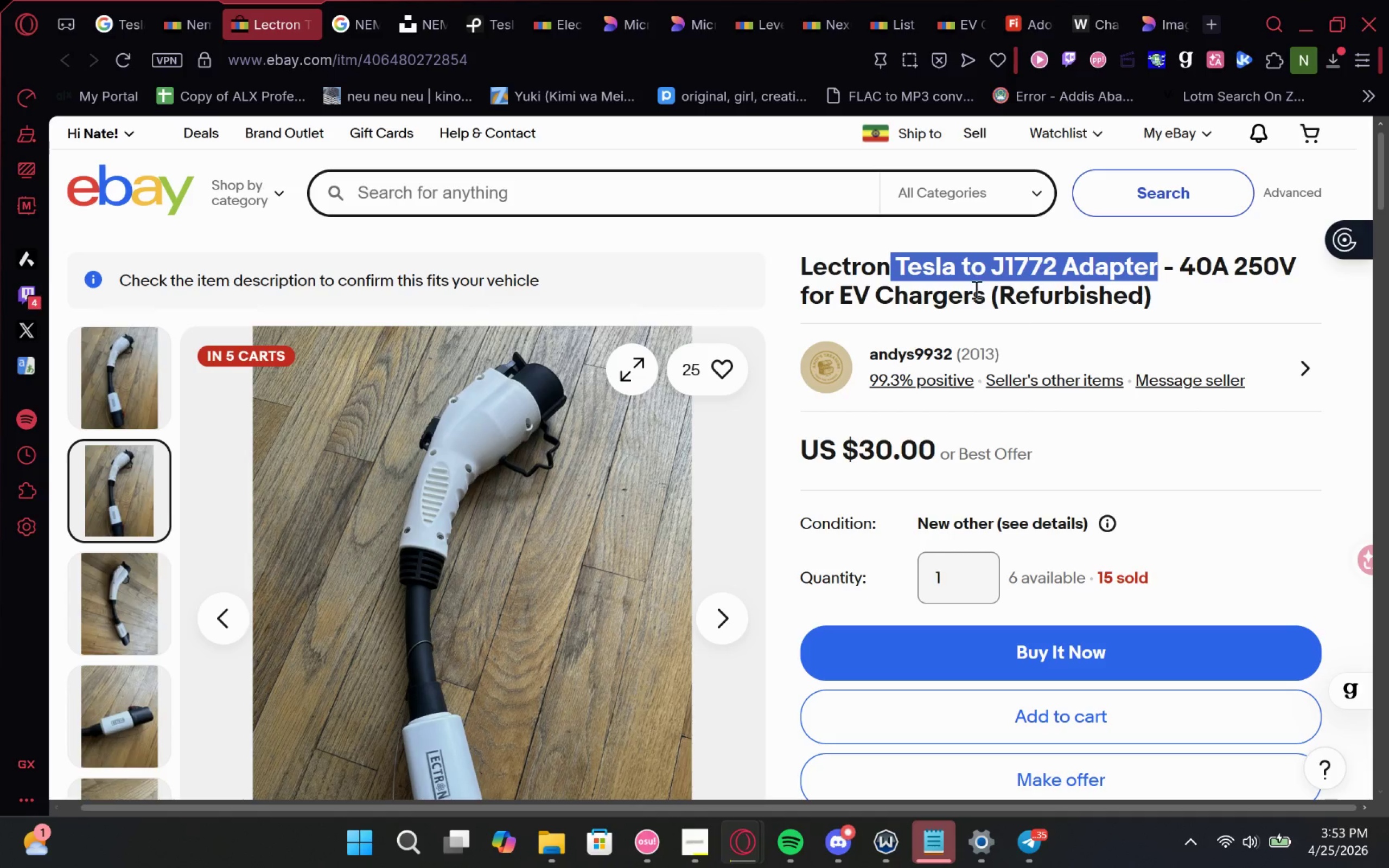 
left_click([1214, 277])
 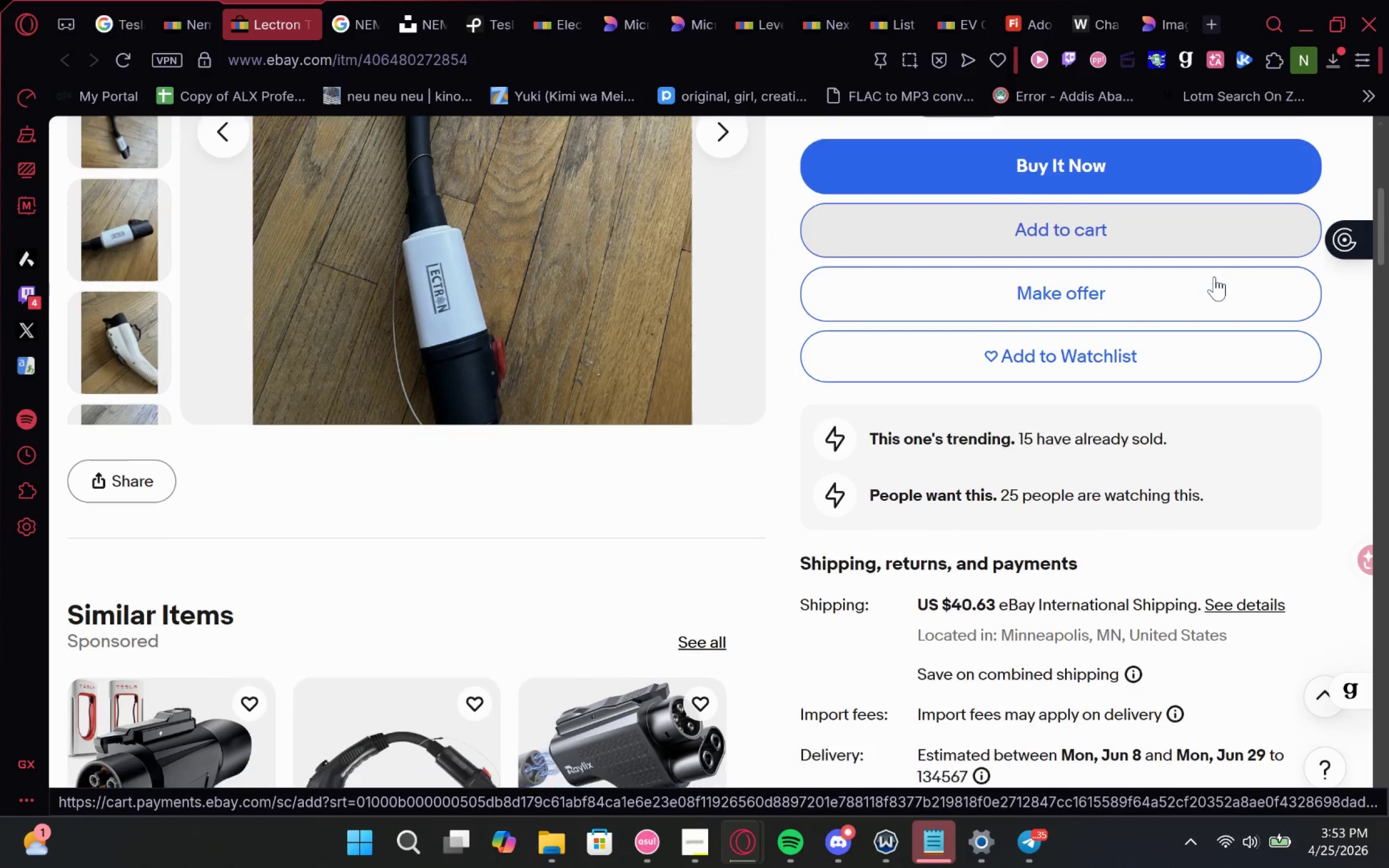 
wait(11.56)
 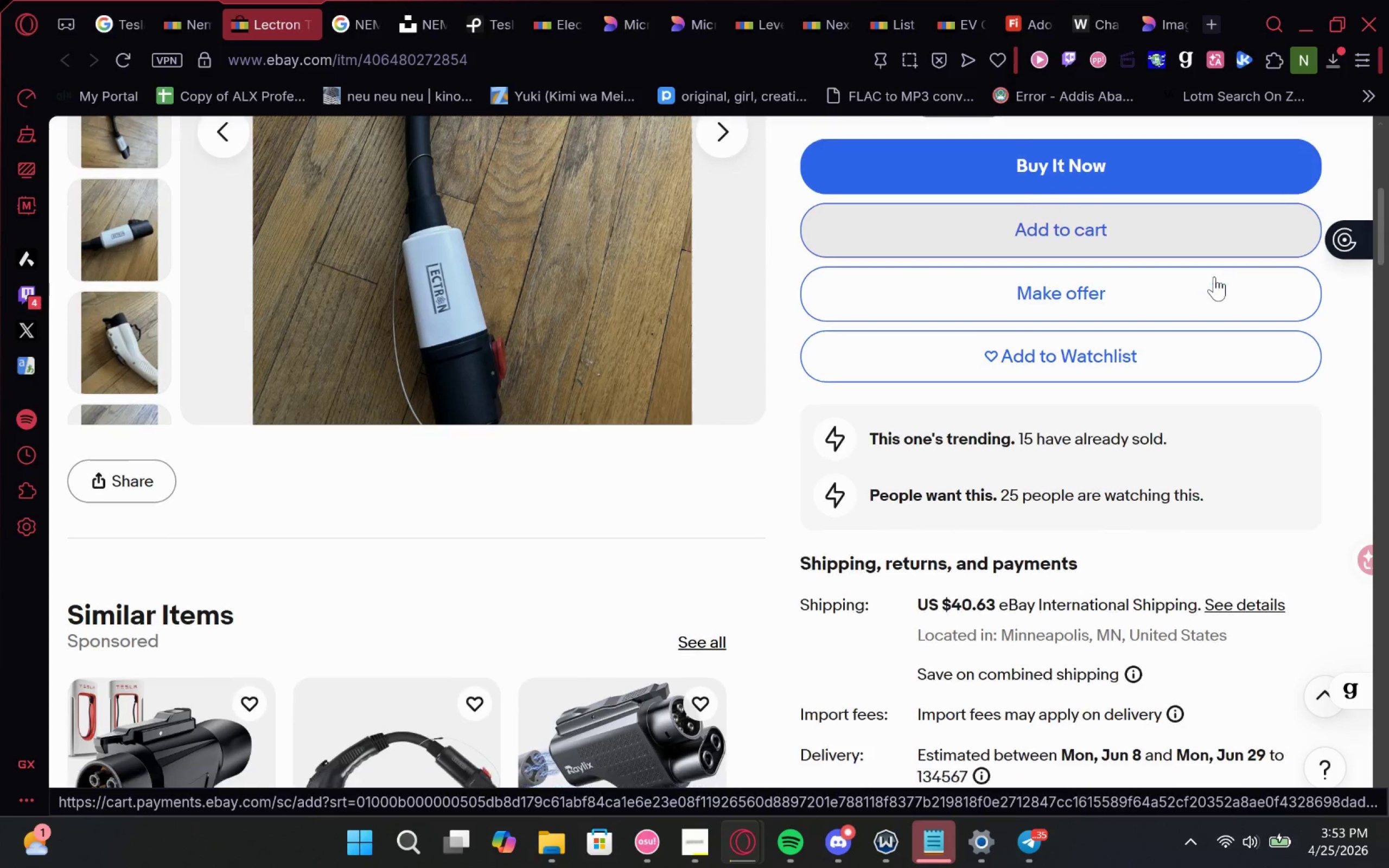 
mouse_move([851, 12])
 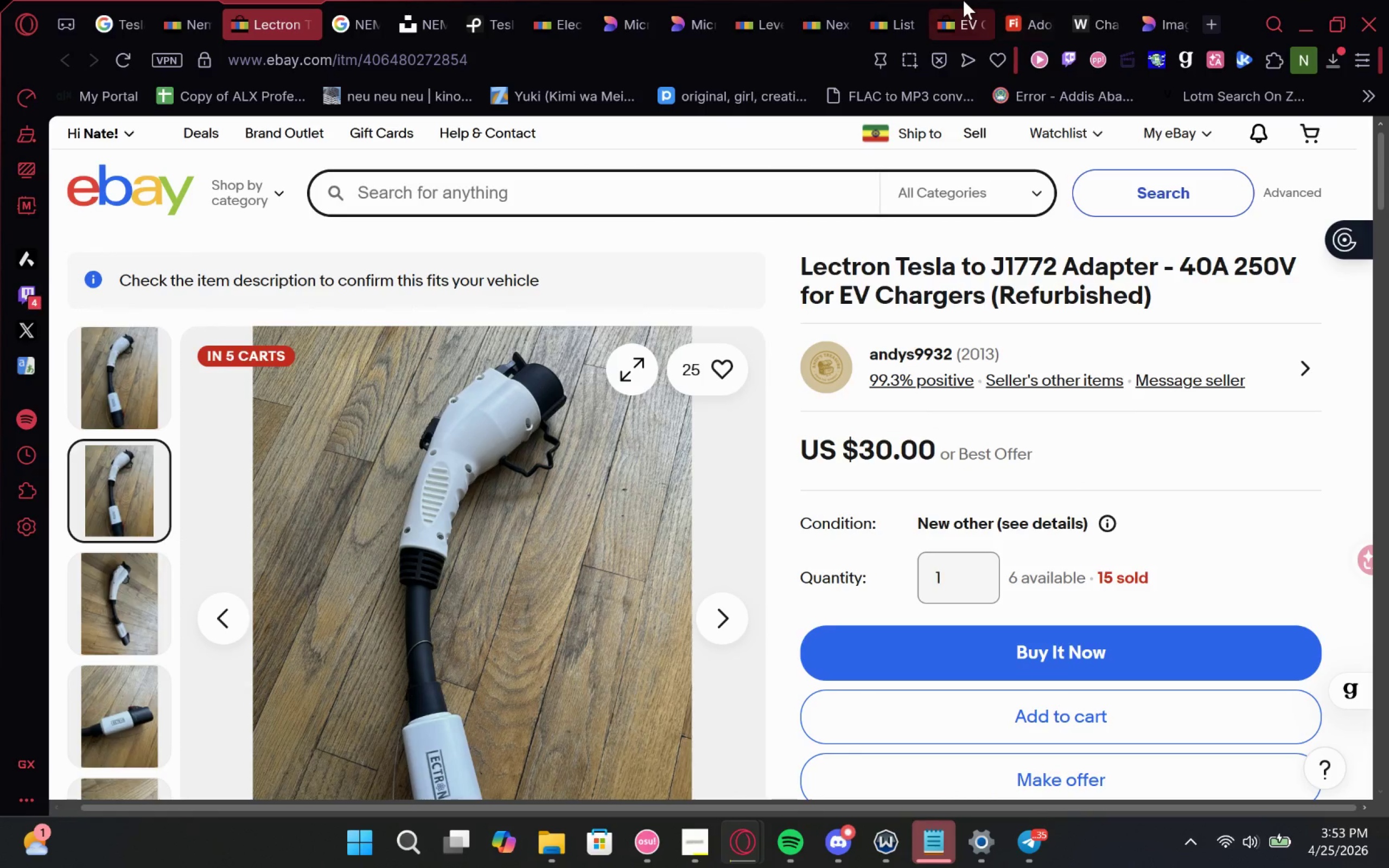 
left_click([965, 2])
 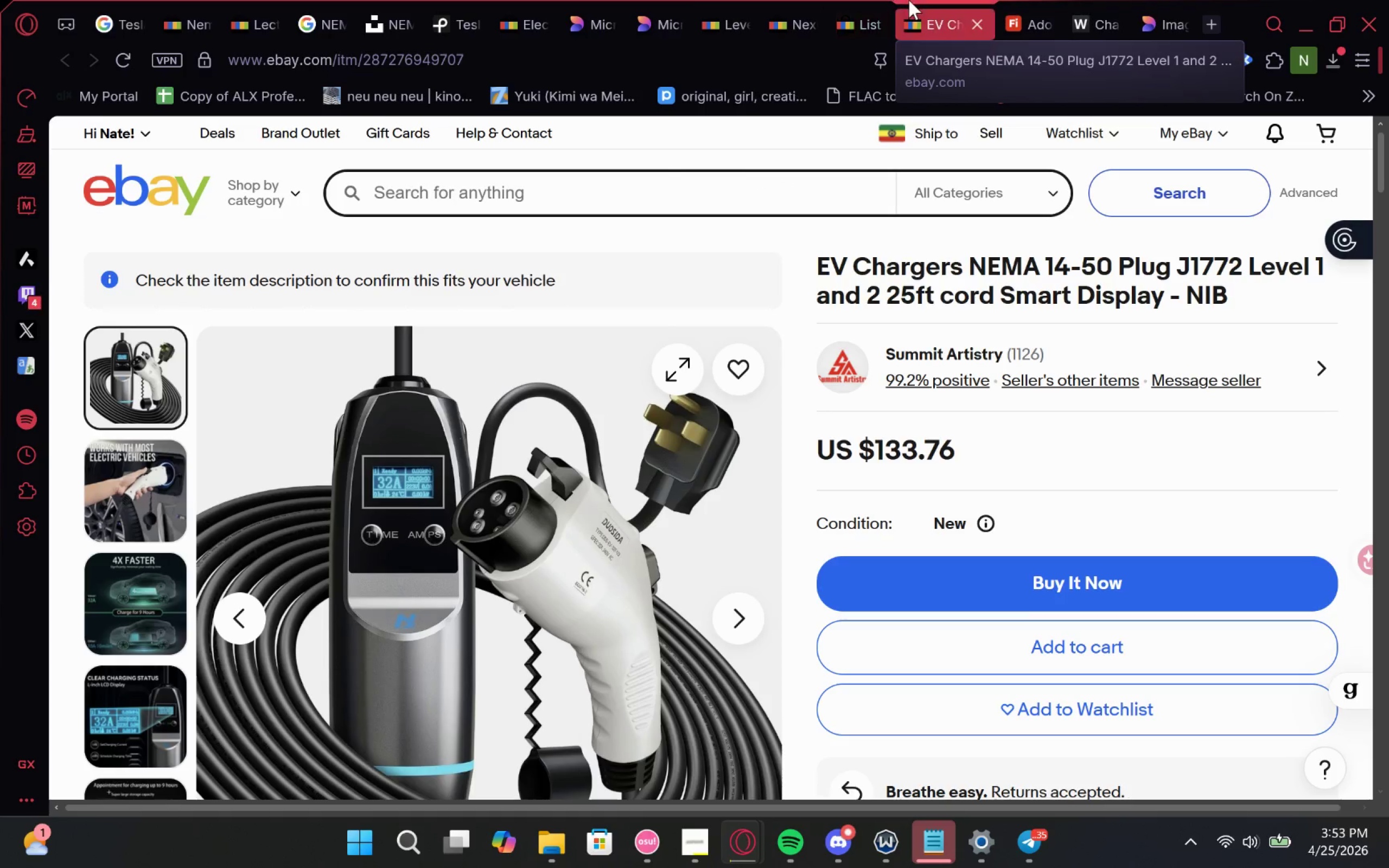 
mouse_move([983, 8])
 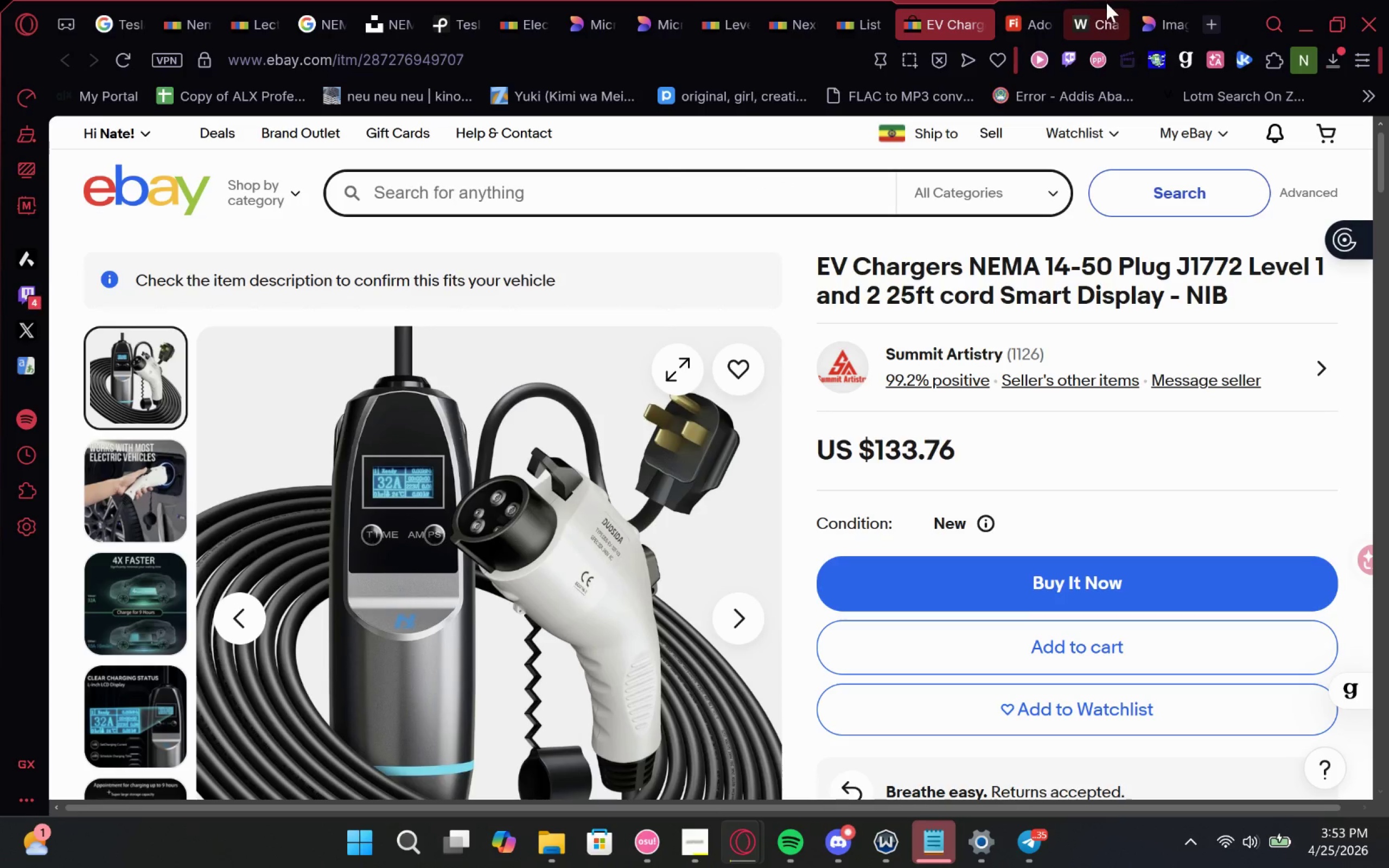 
left_click([1105, 4])
 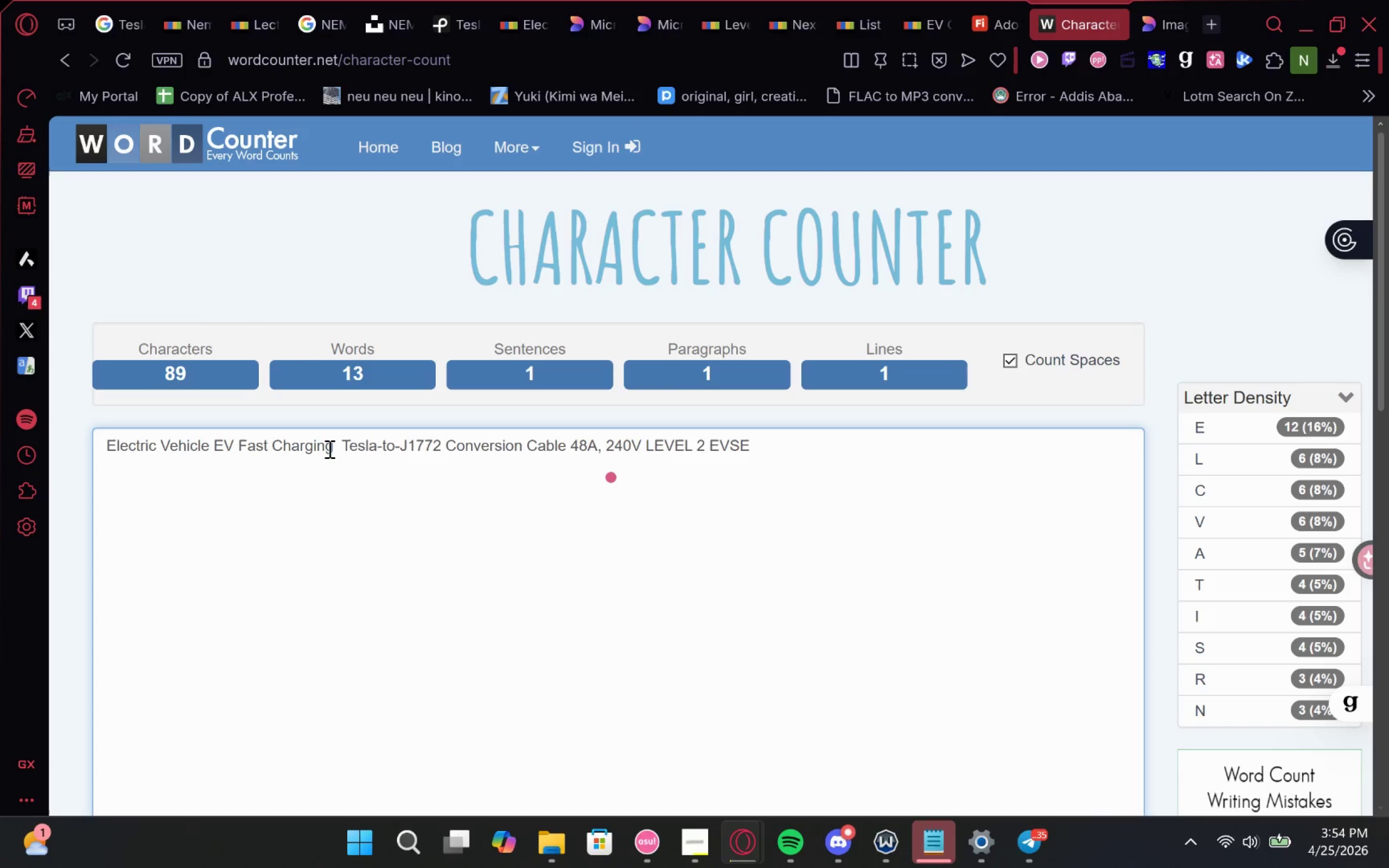 
wait(5.14)
 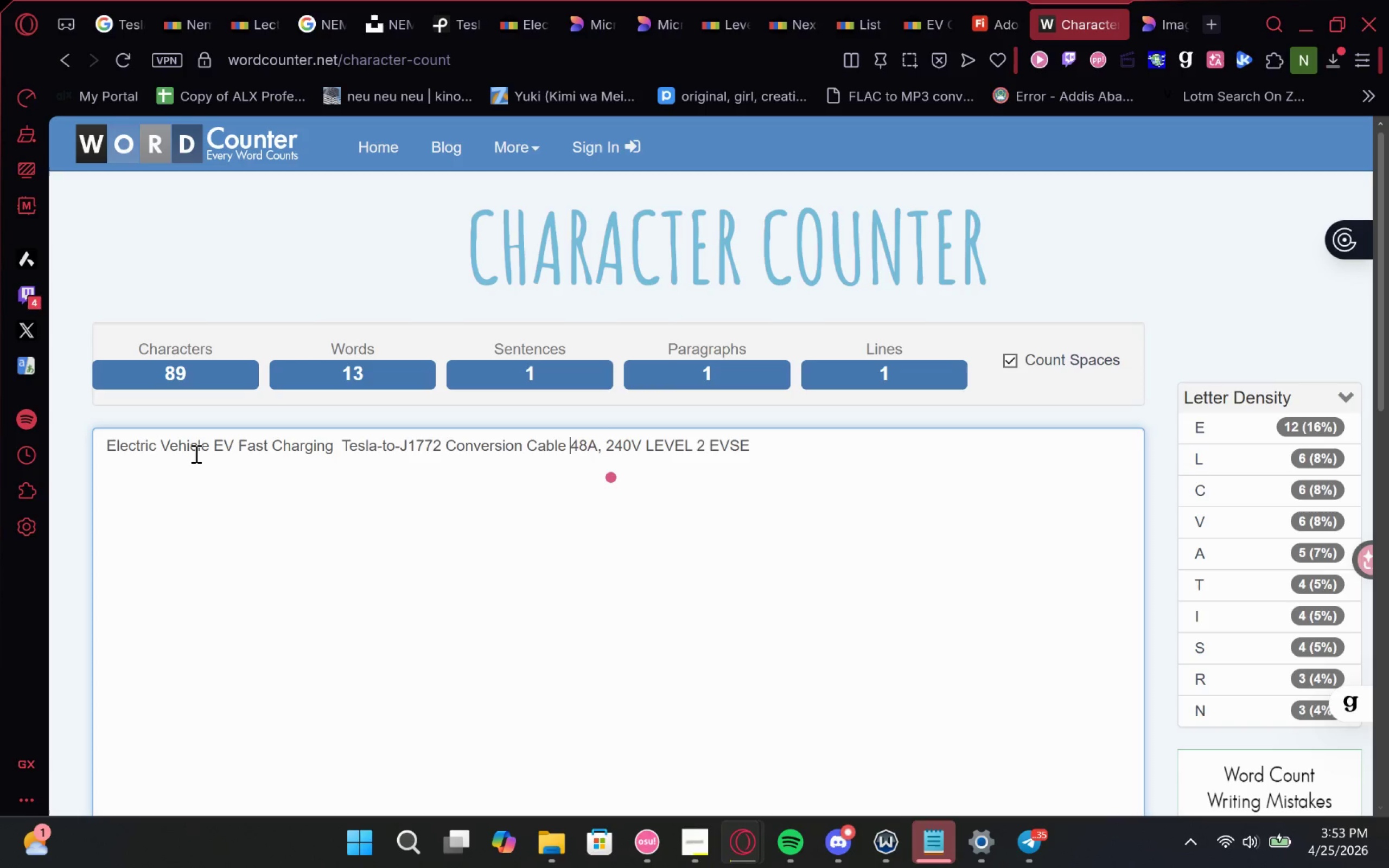 
left_click_drag(start_coordinate=[332, 447], to_coordinate=[241, 480])
 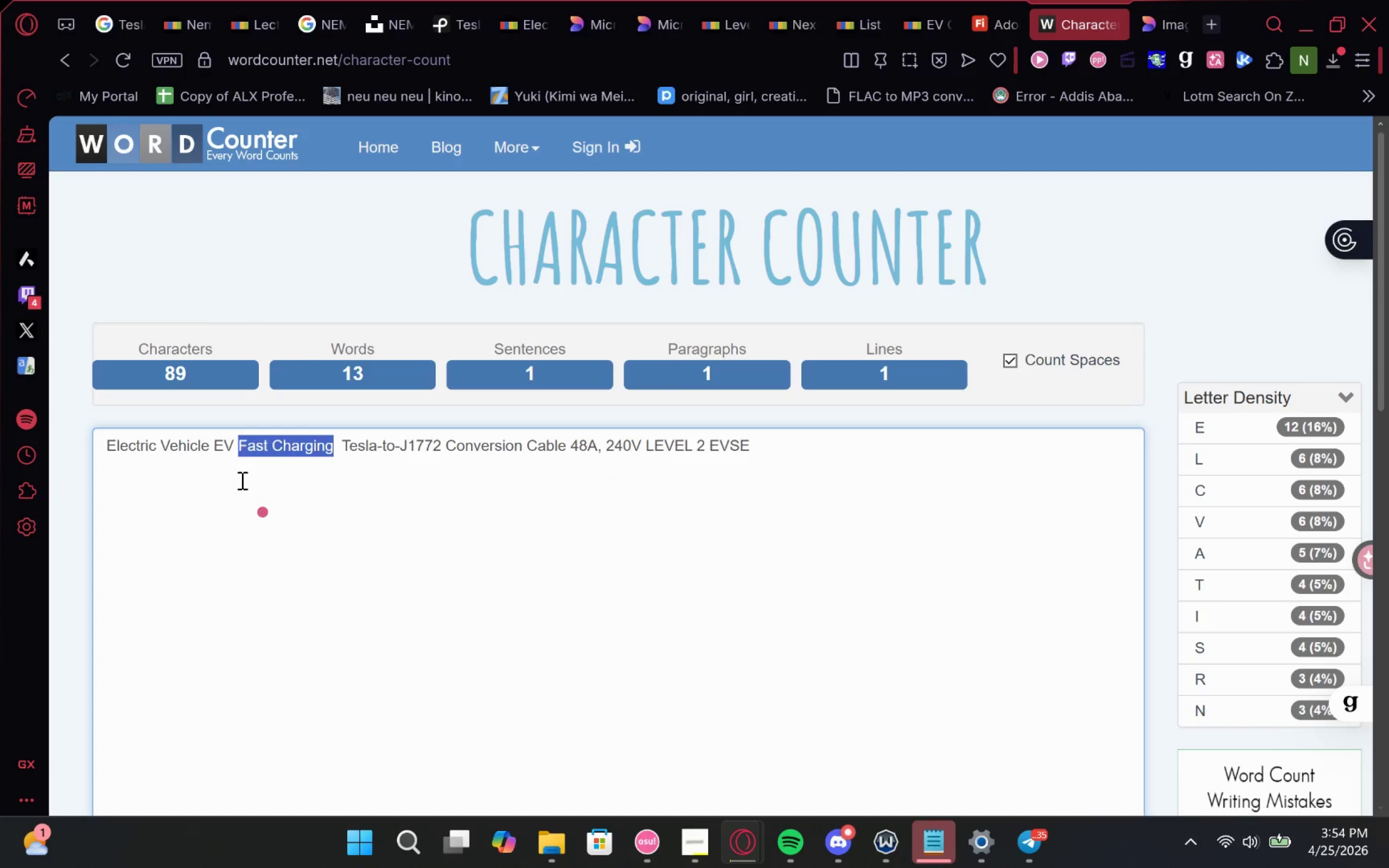 
type(Adapter)
 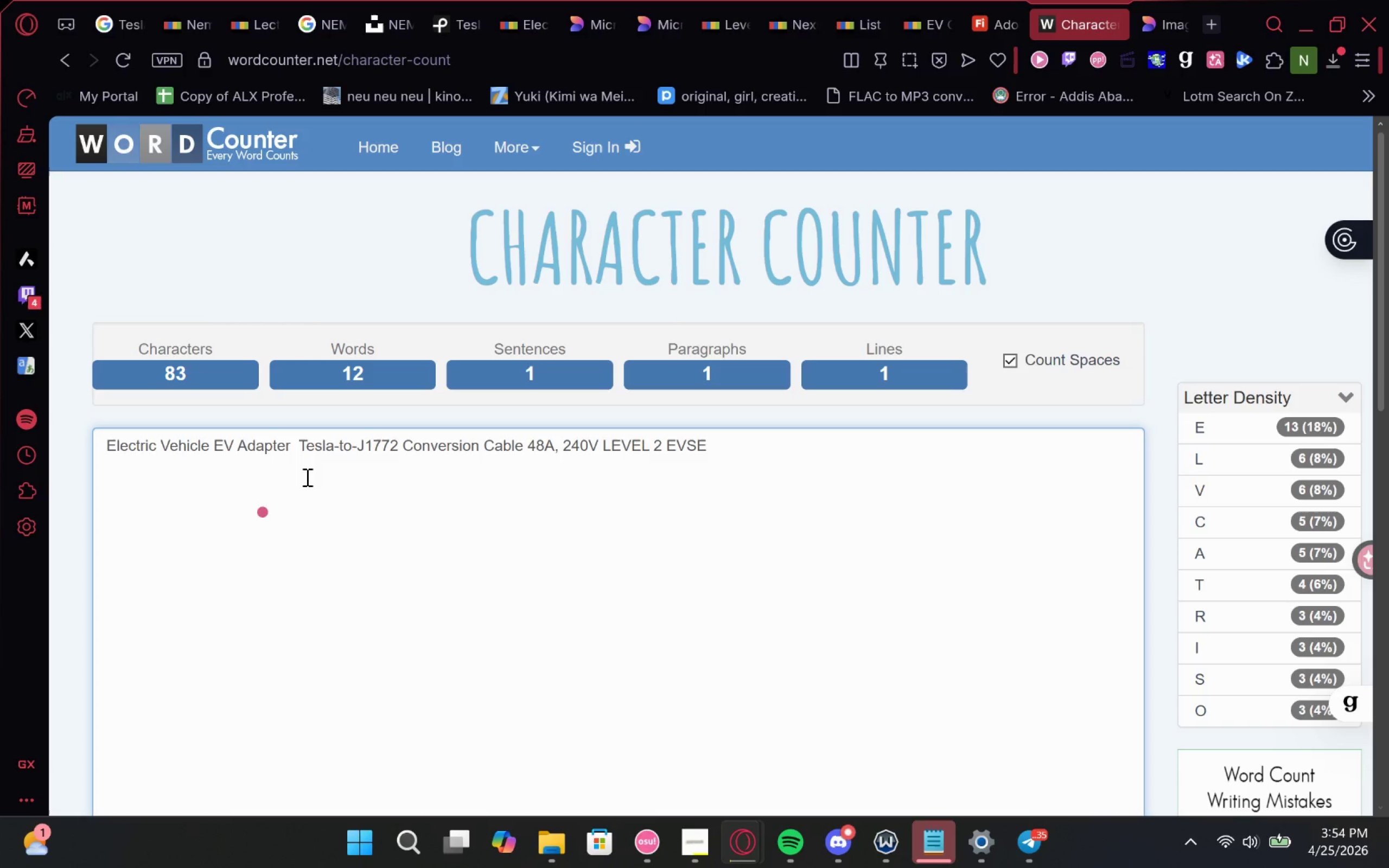 
key(Delete)
 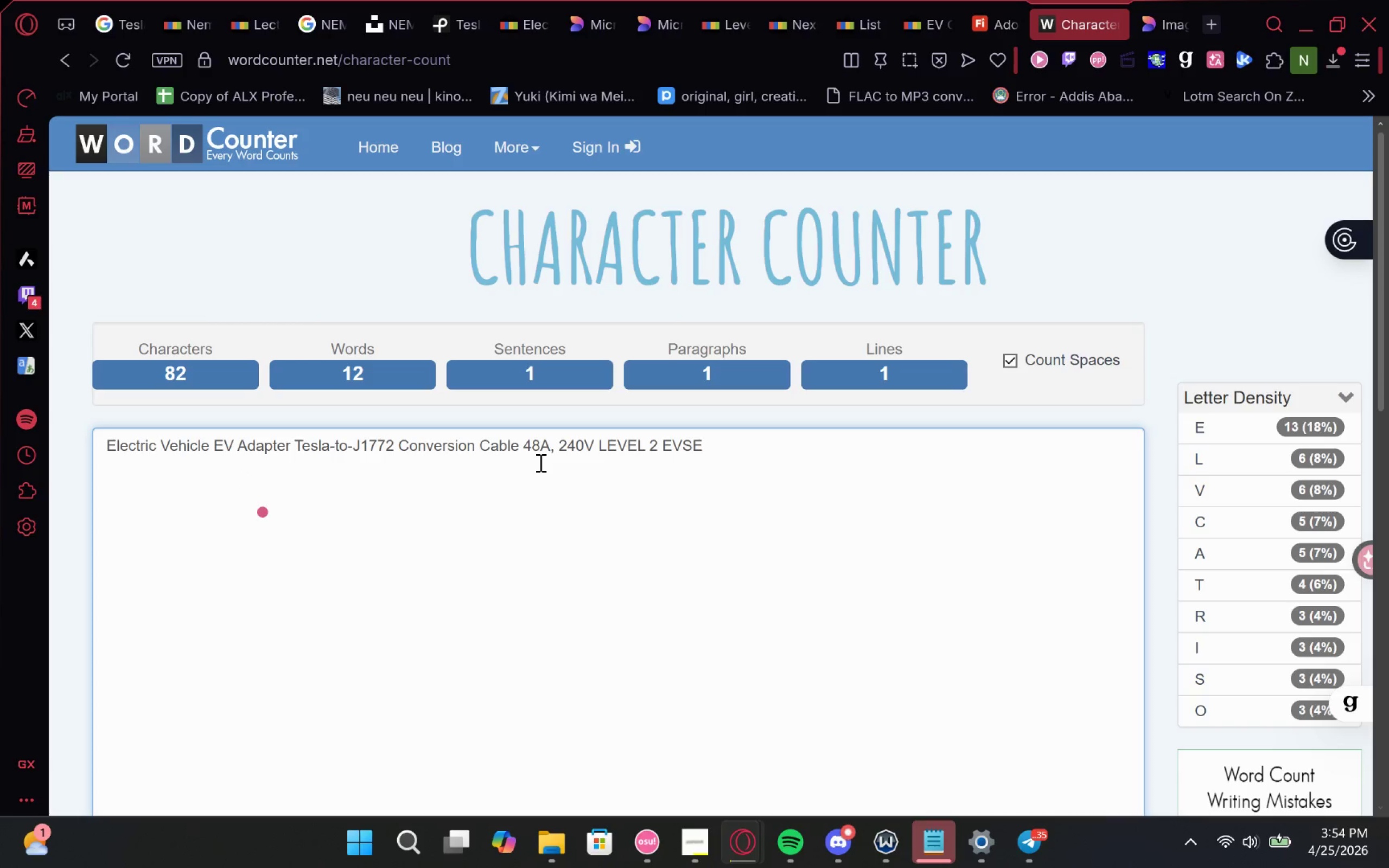 
left_click([543, 445])
 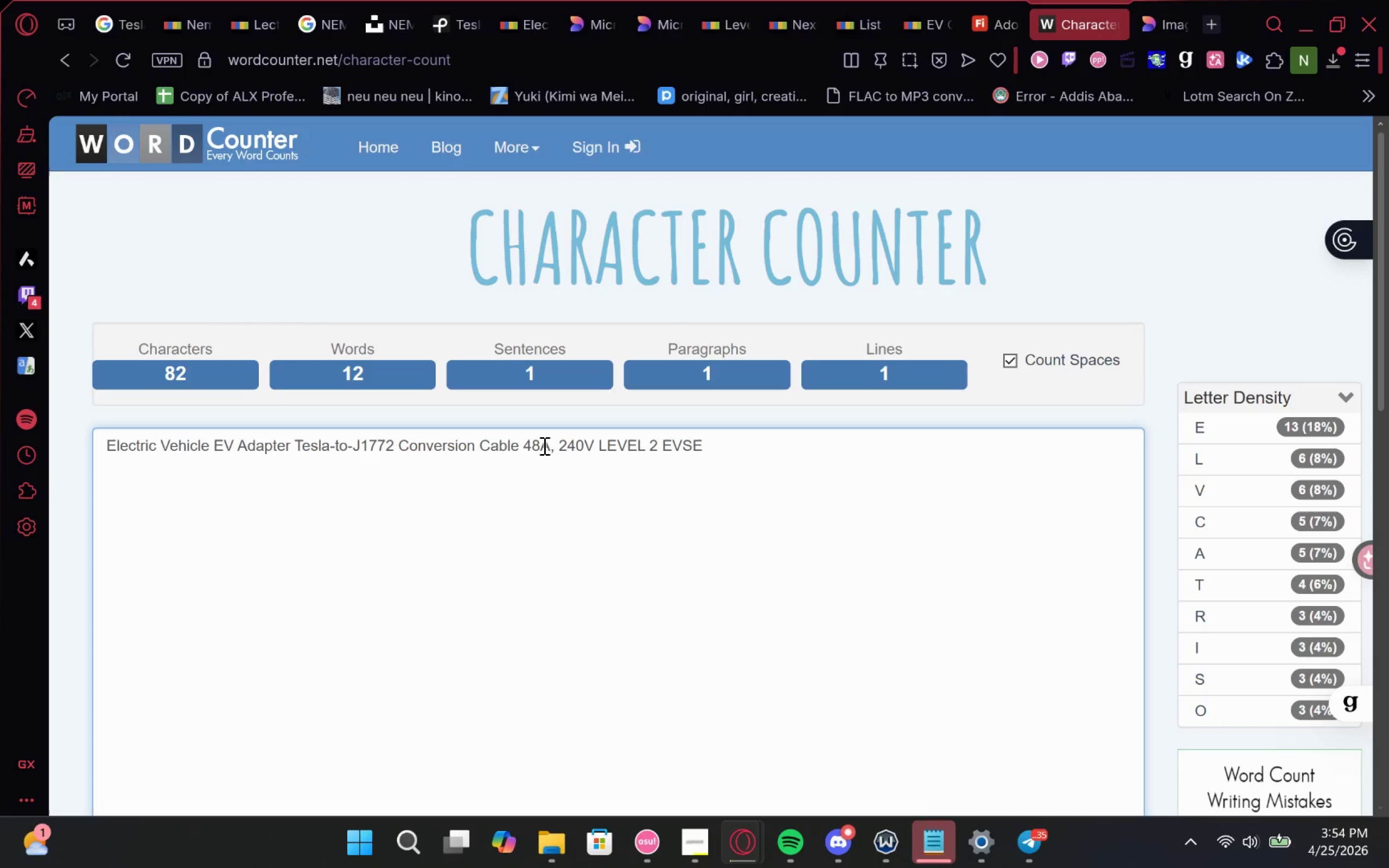 
key(Backspace)
 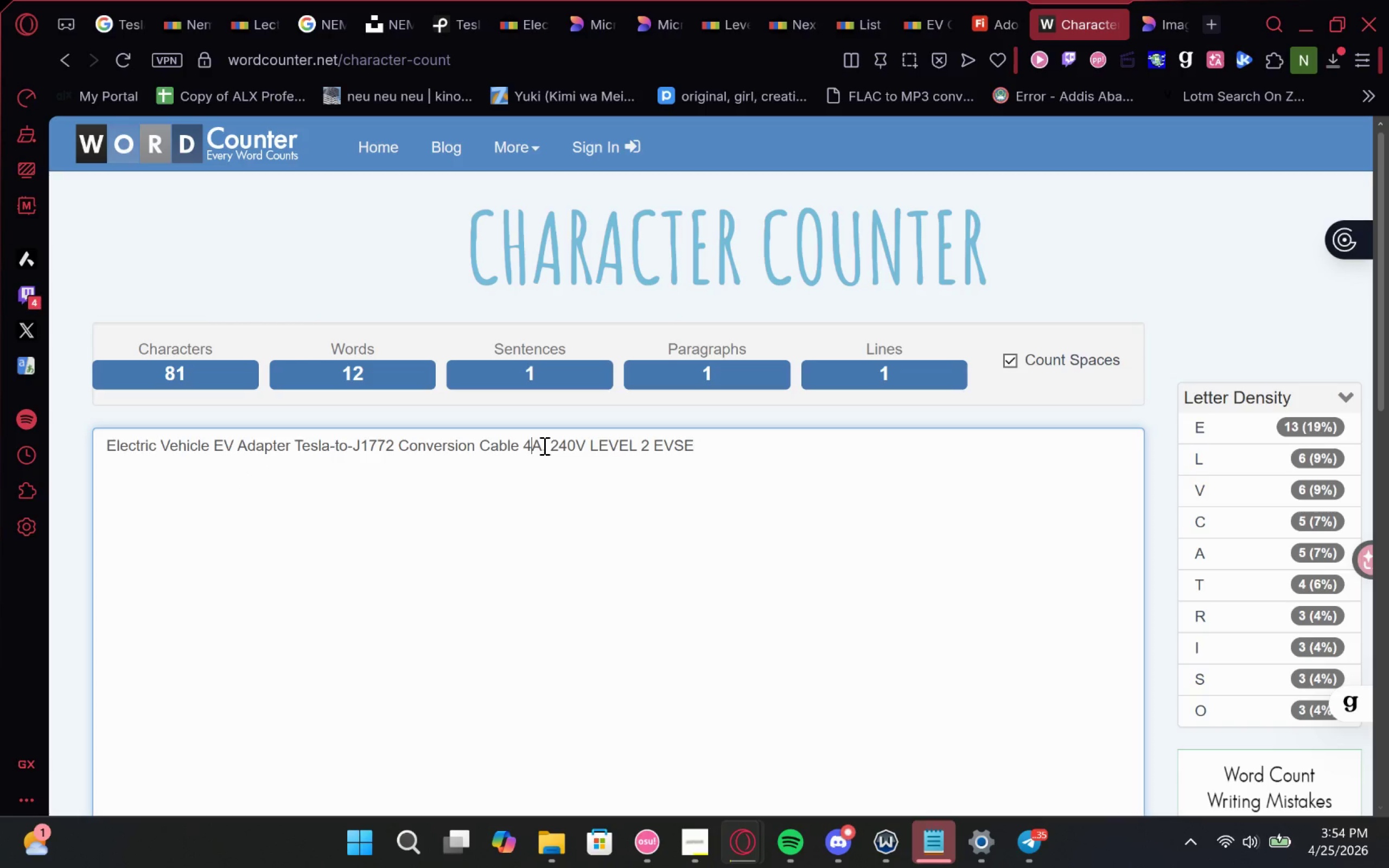 
key(0)
 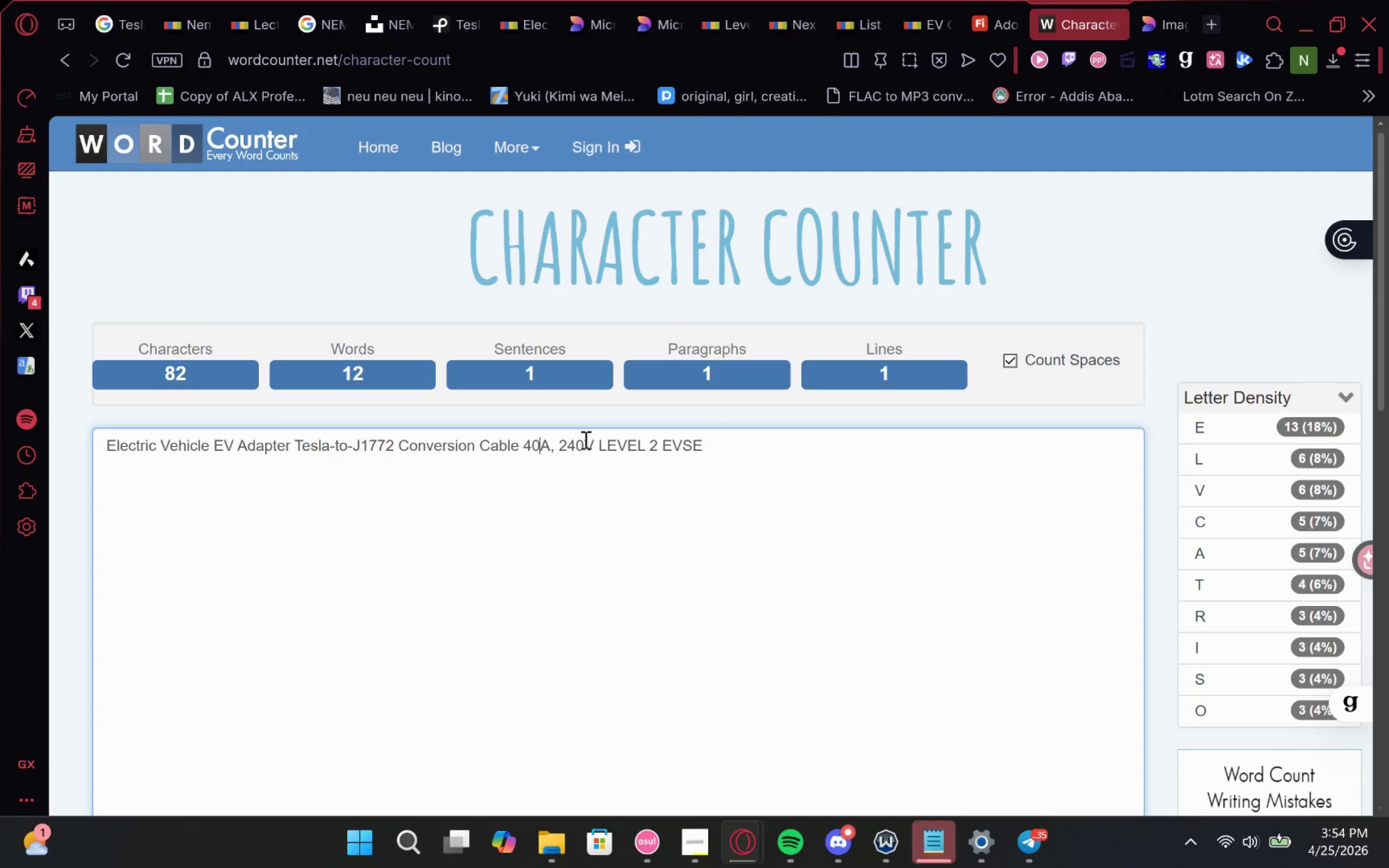 
left_click([579, 439])
 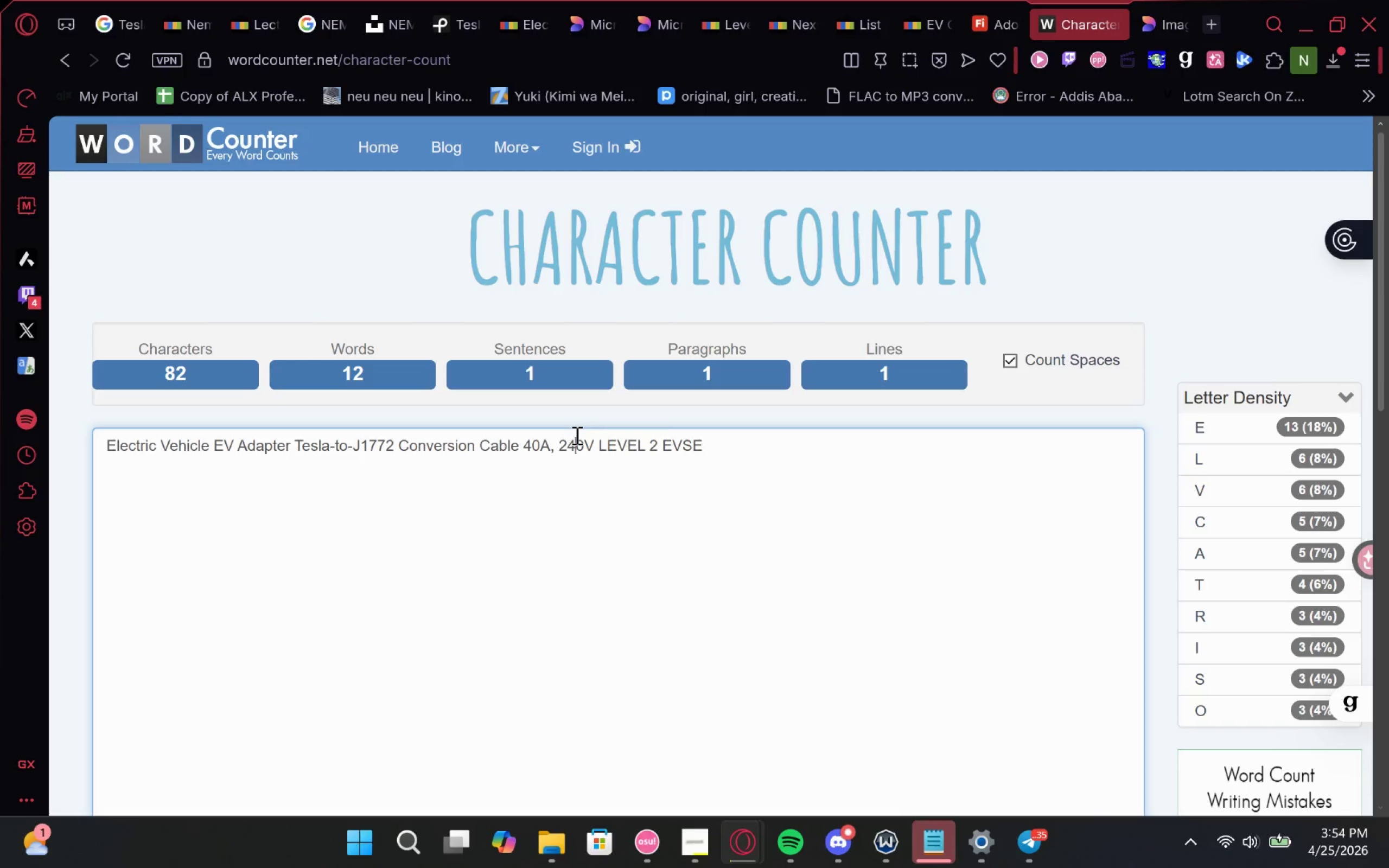 
key(Backspace)
 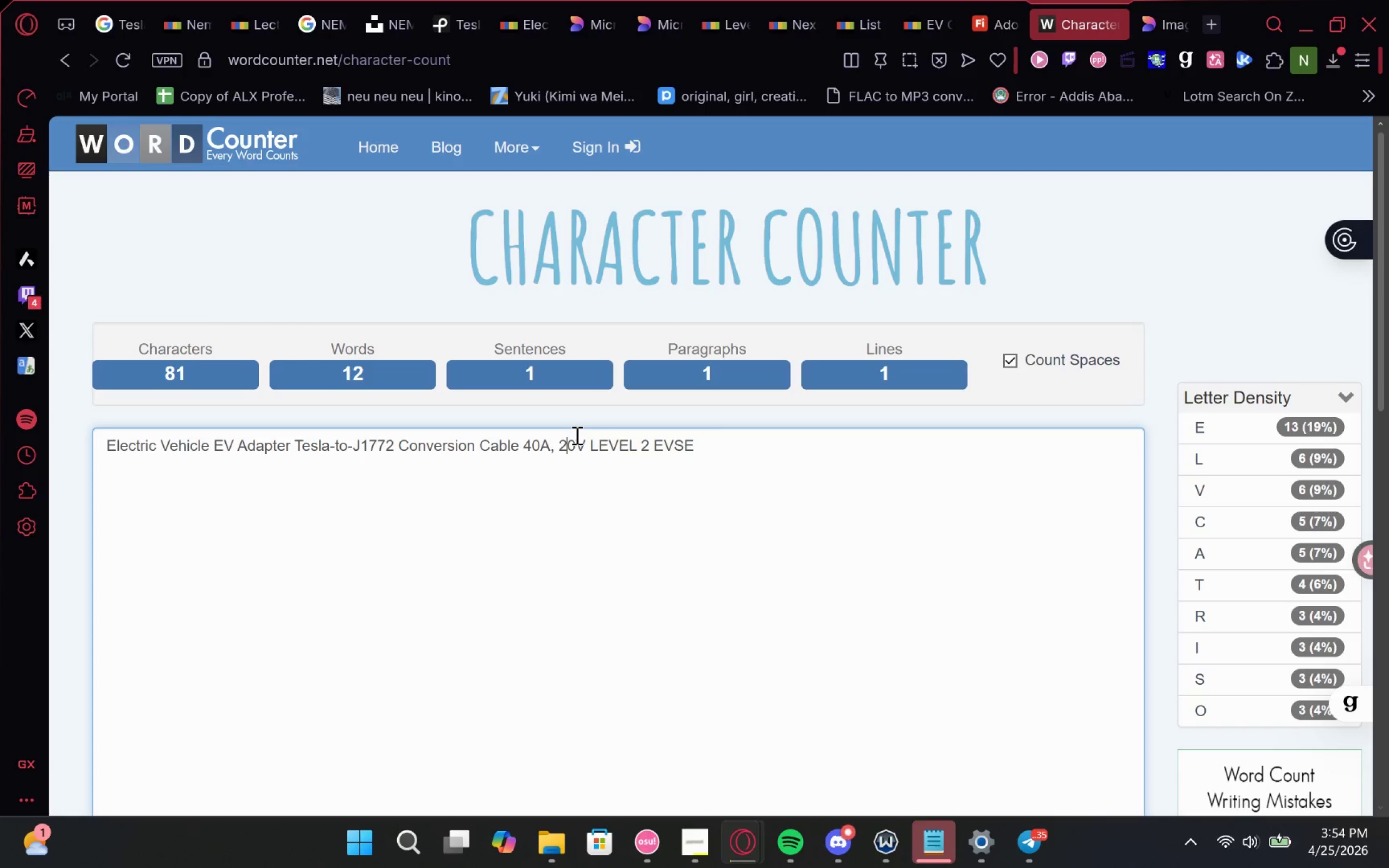 
key(2)
 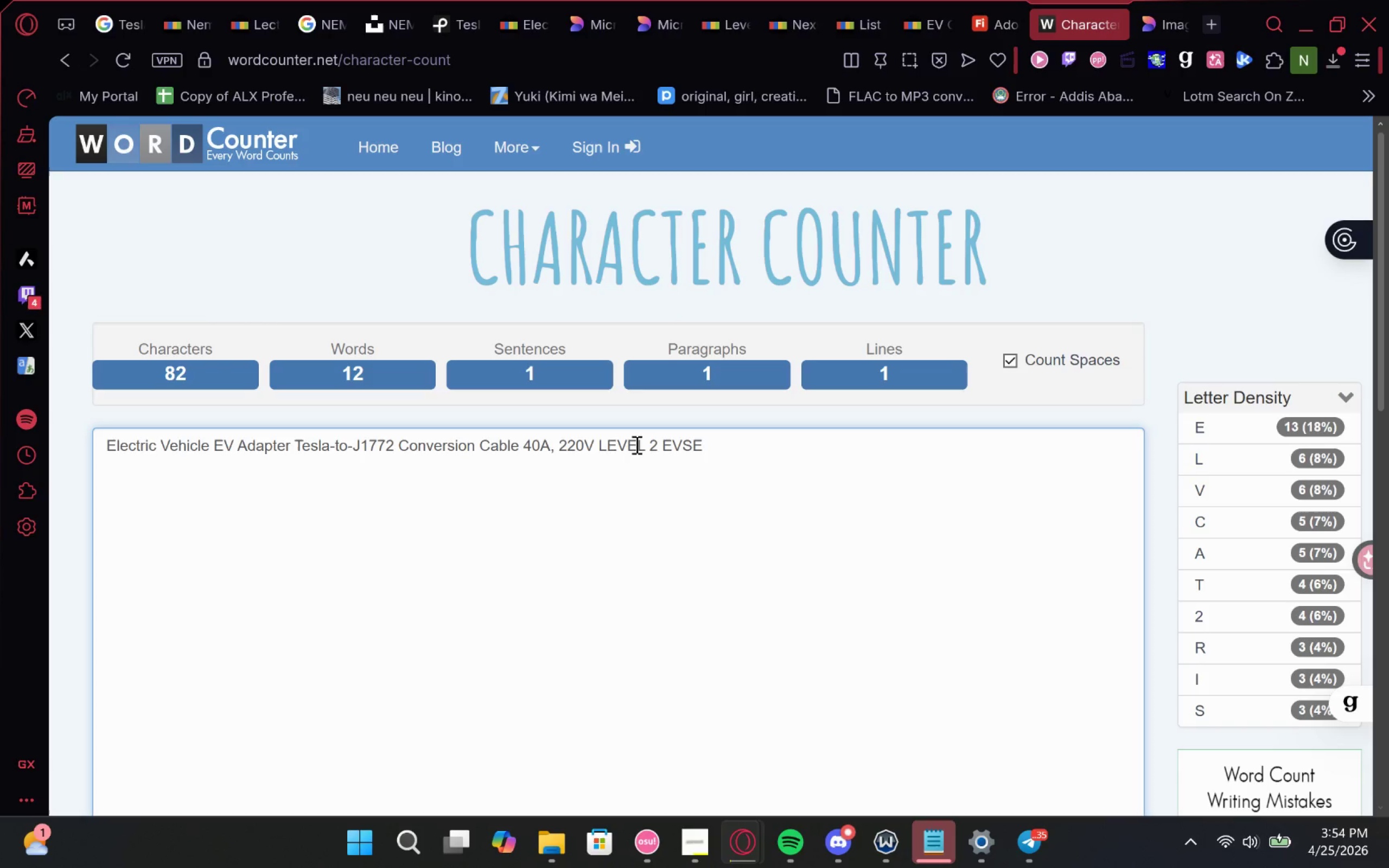 
left_click_drag(start_coordinate=[598, 443], to_coordinate=[825, 490])
 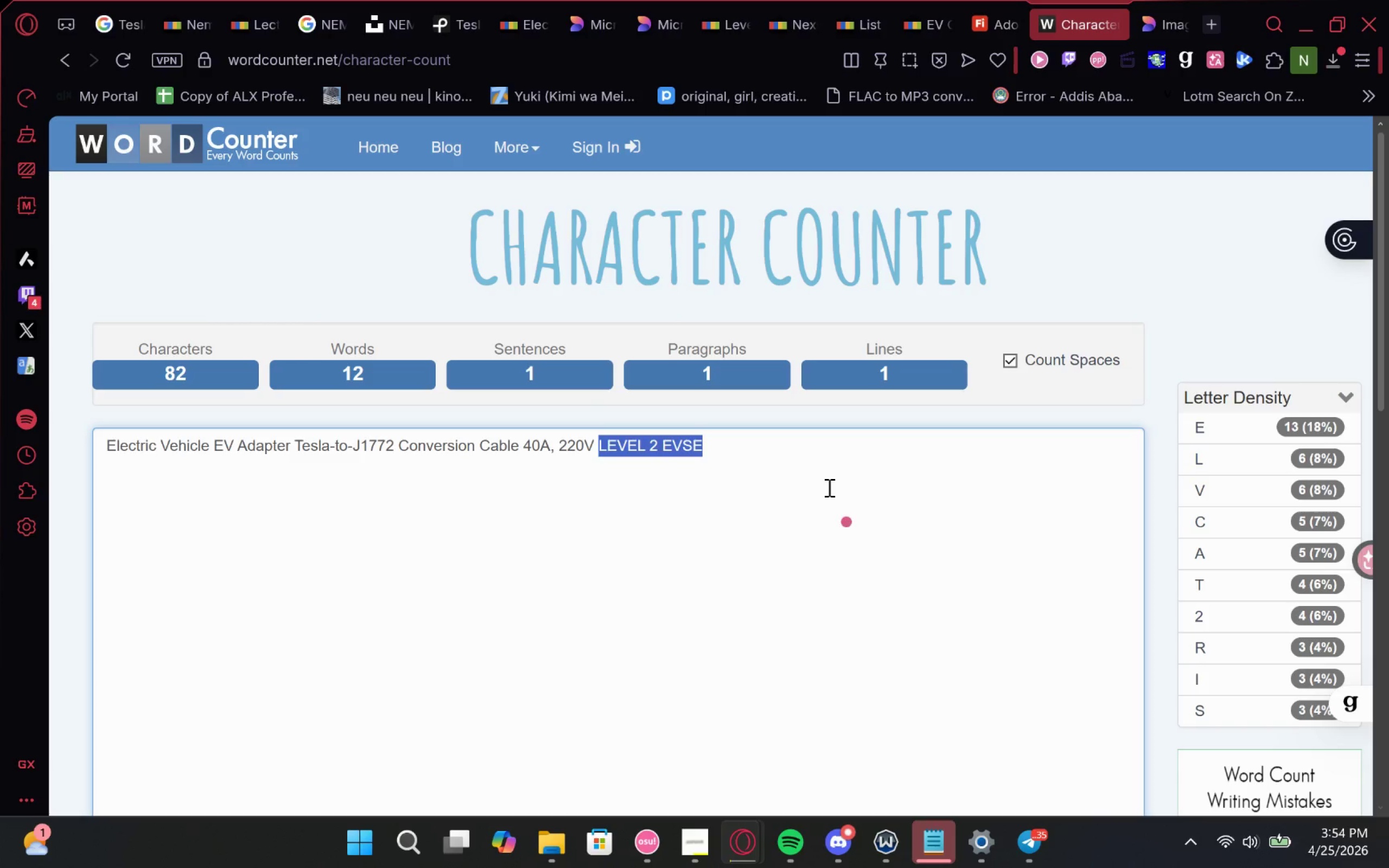 
key(Backspace)
 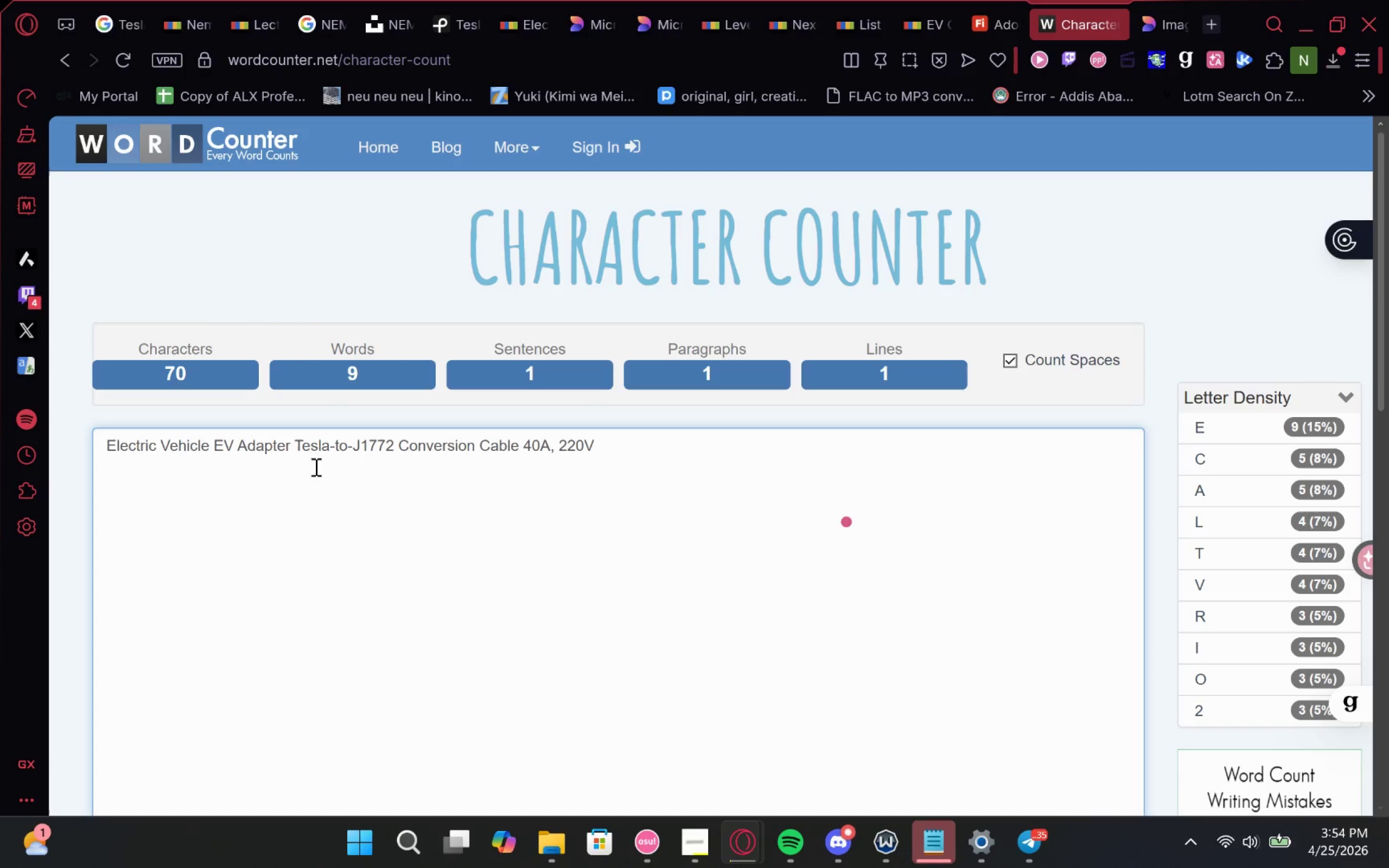 
double_click([245, 446])
 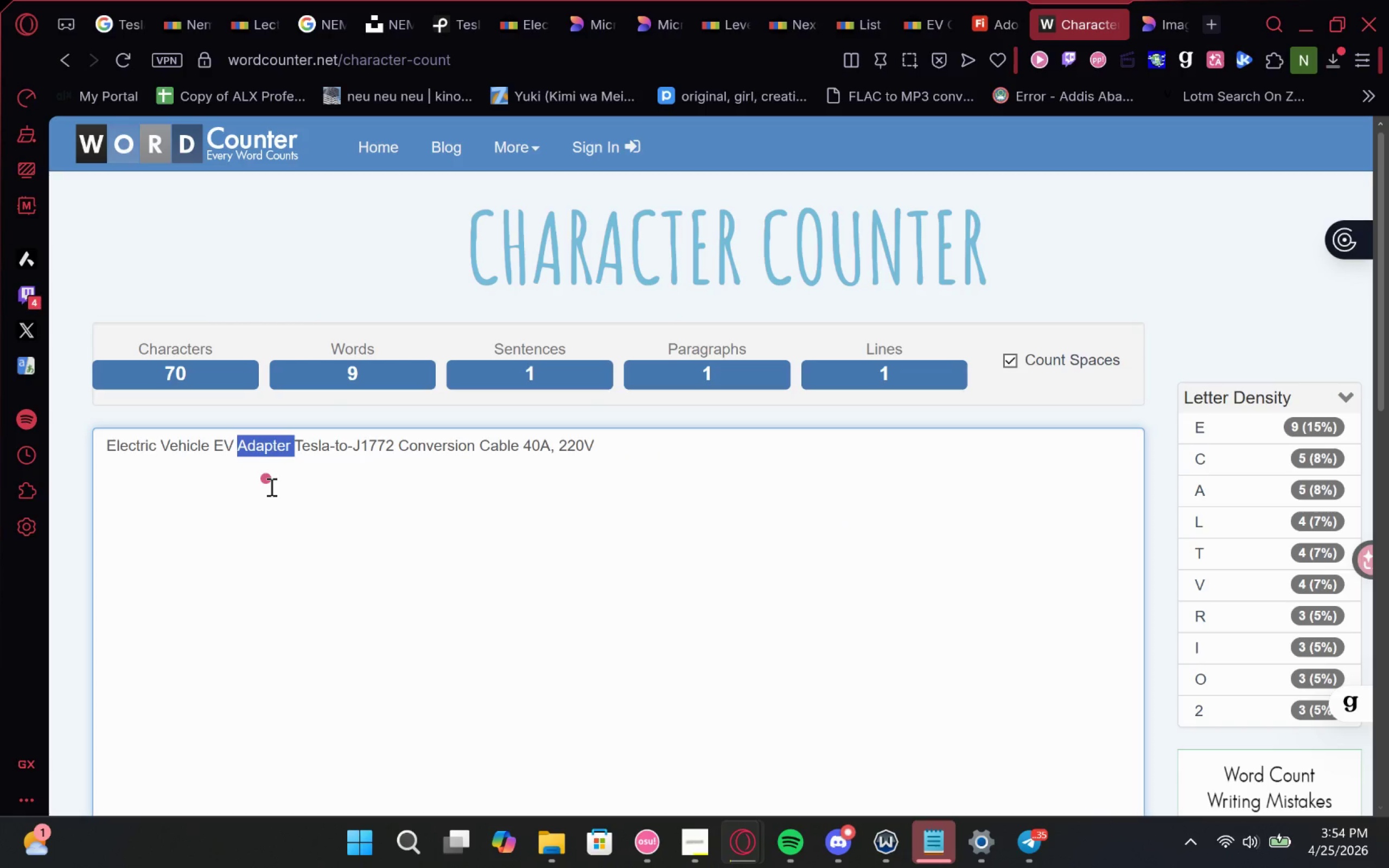 
type(Char)
 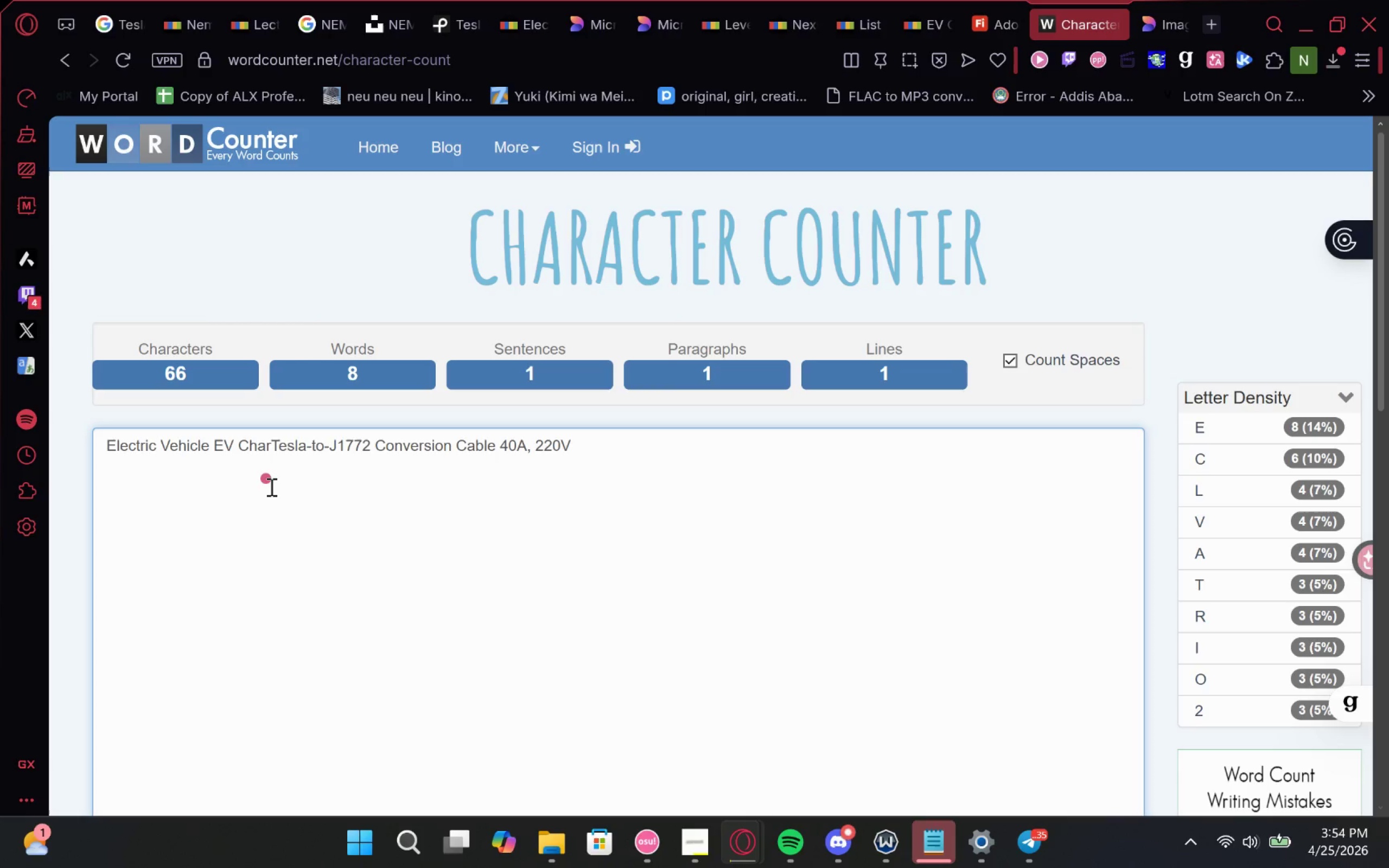 
type(ger Adapter )
 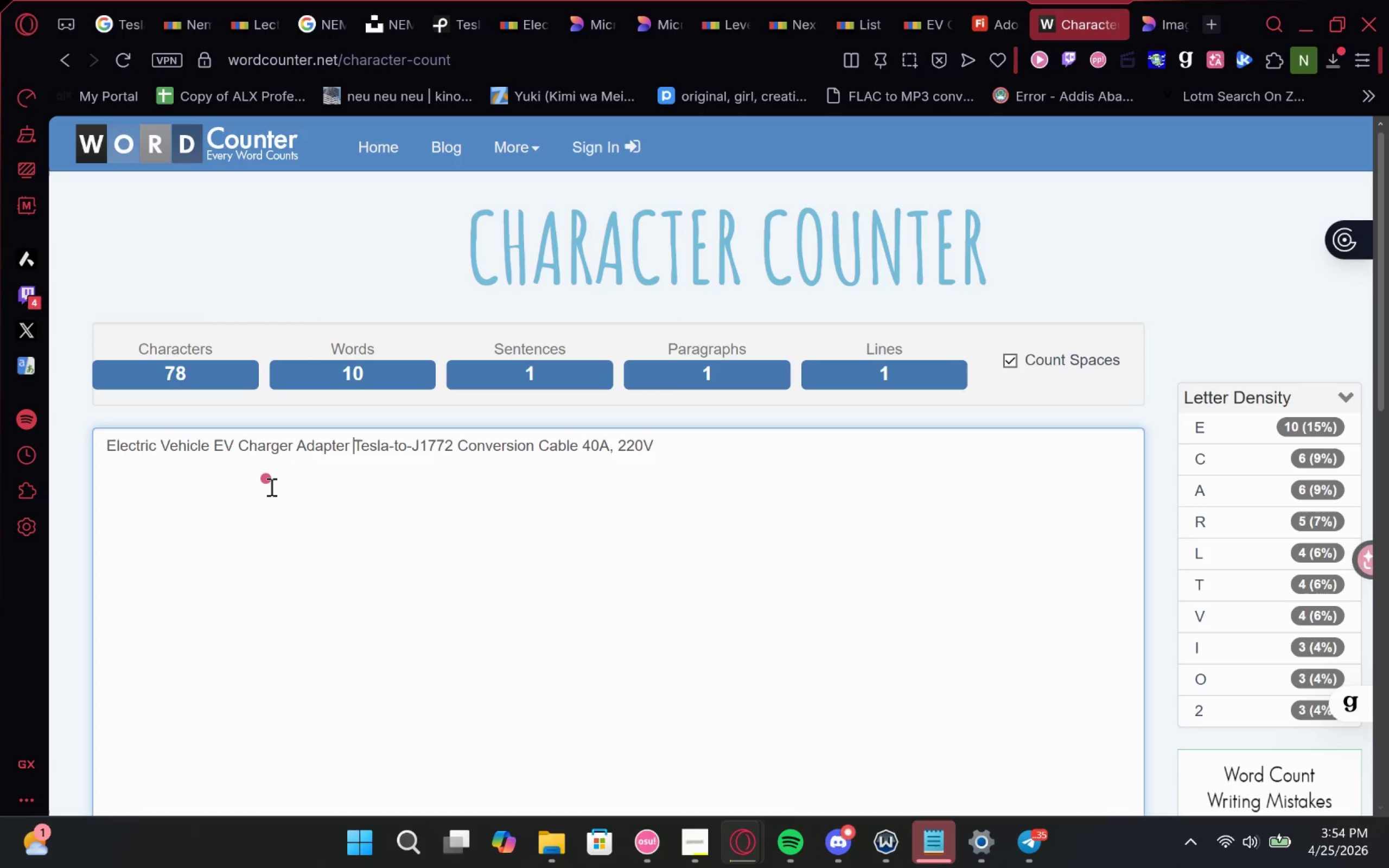 
left_click([514, 334])
 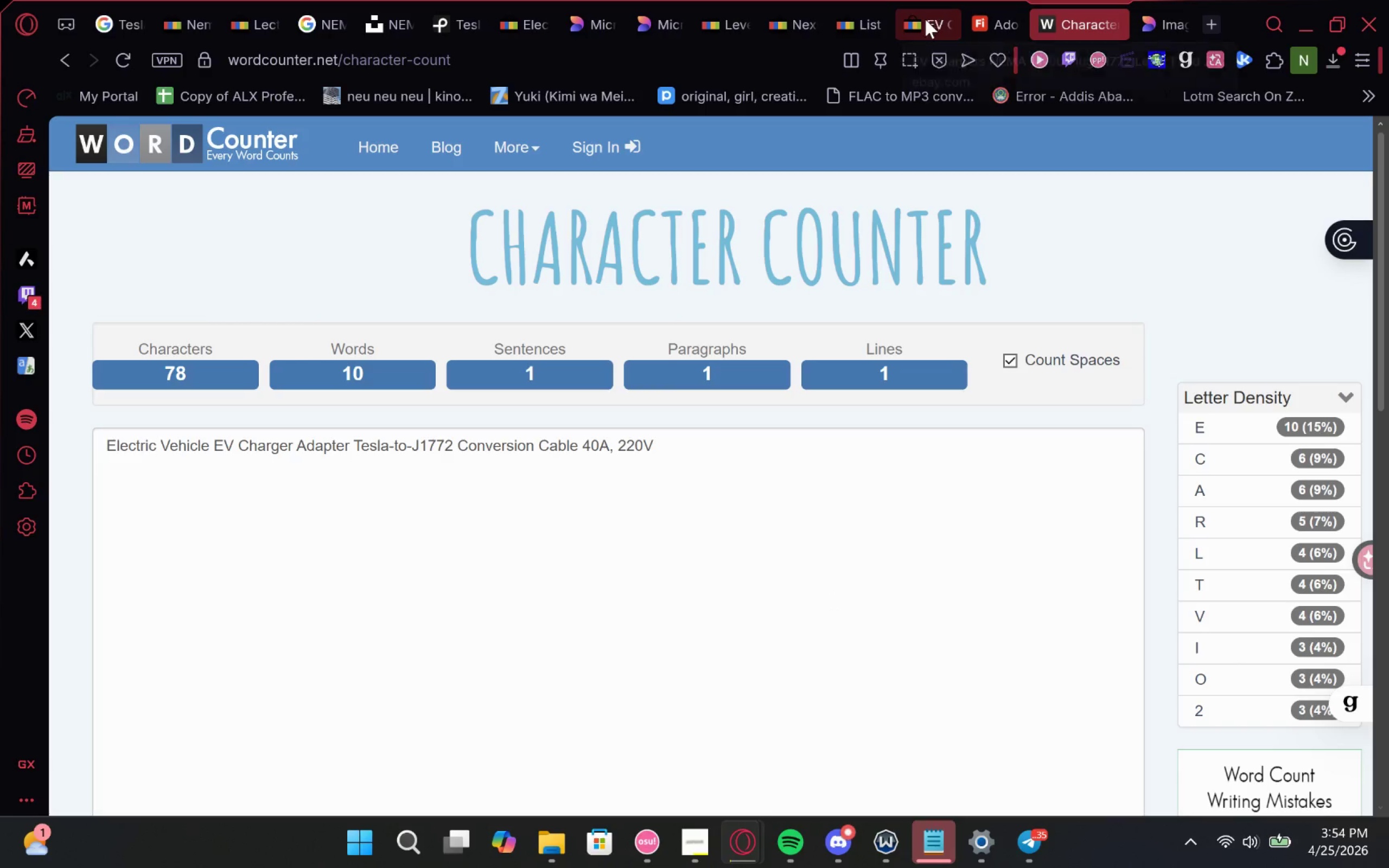 
wait(9.69)
 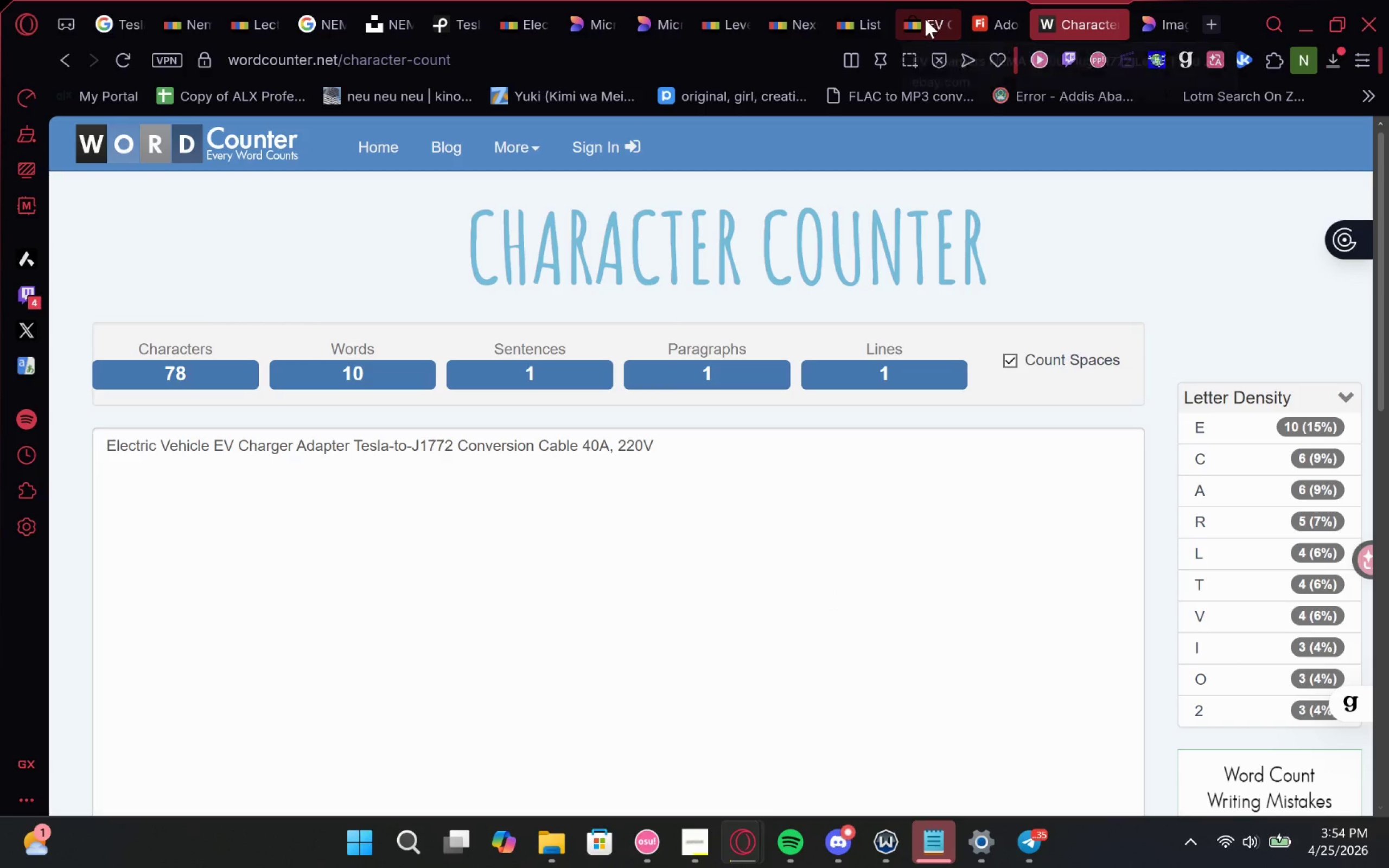 
left_click([784, 5])
 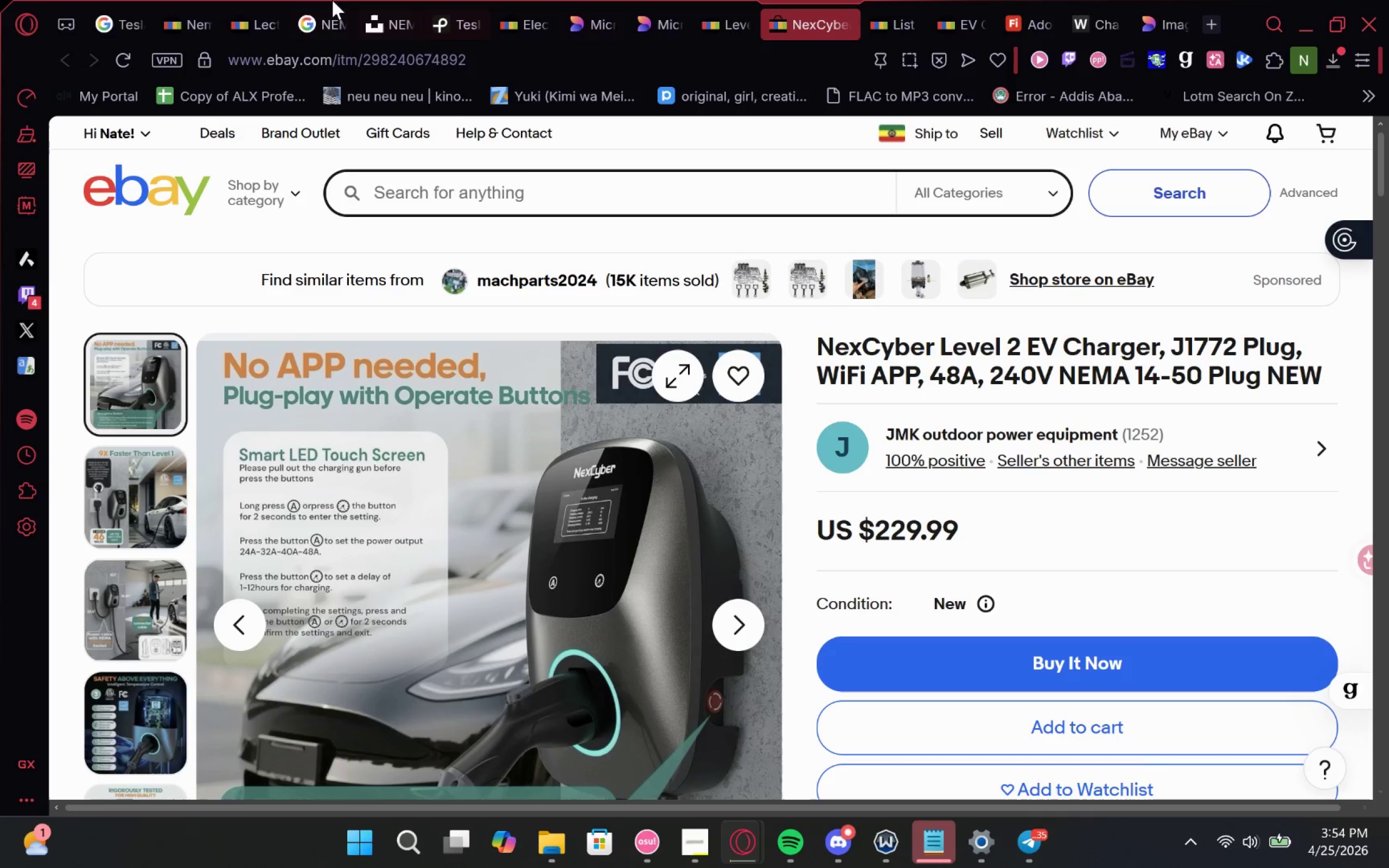 
left_click([234, 0])
 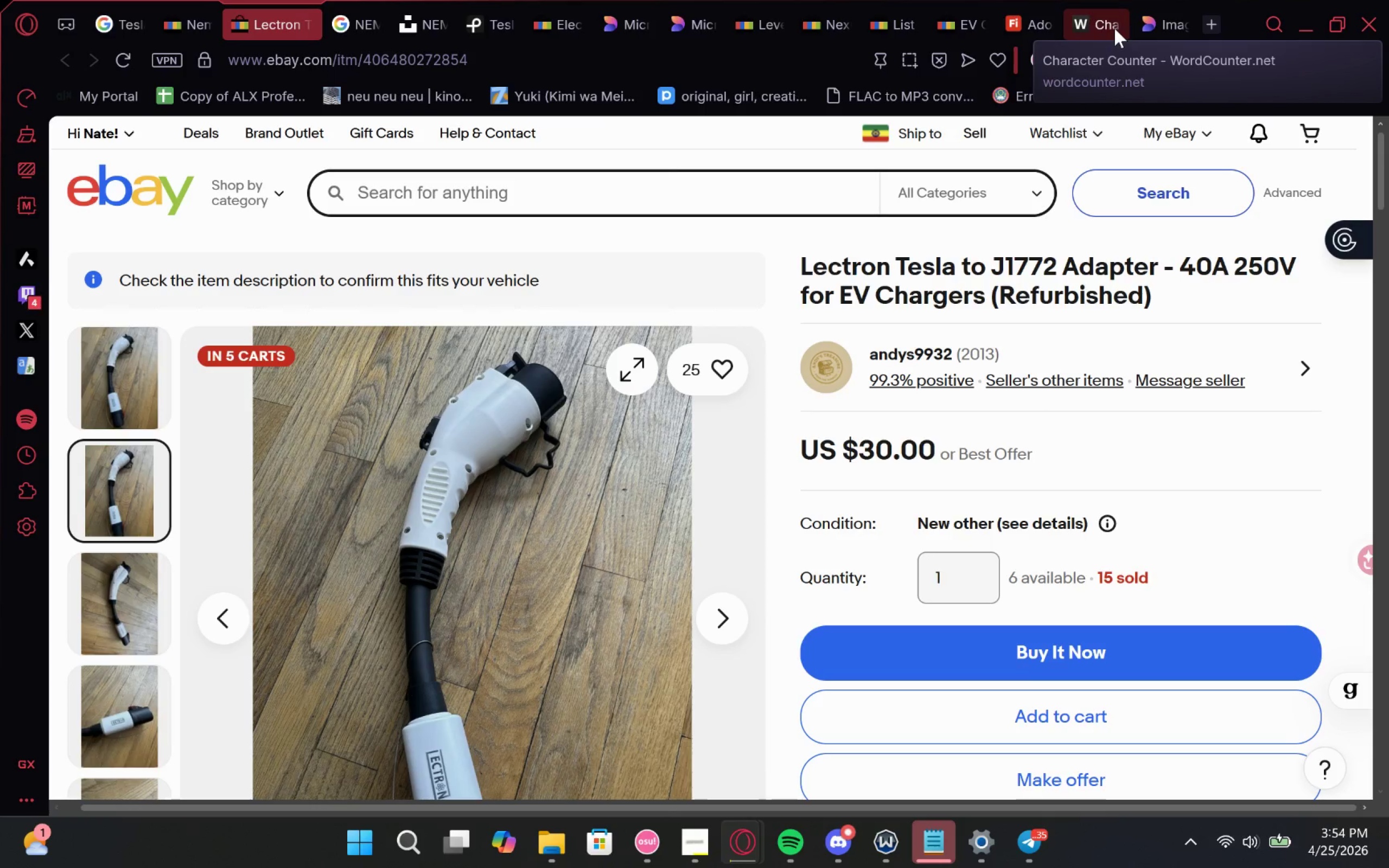 
wait(5.94)
 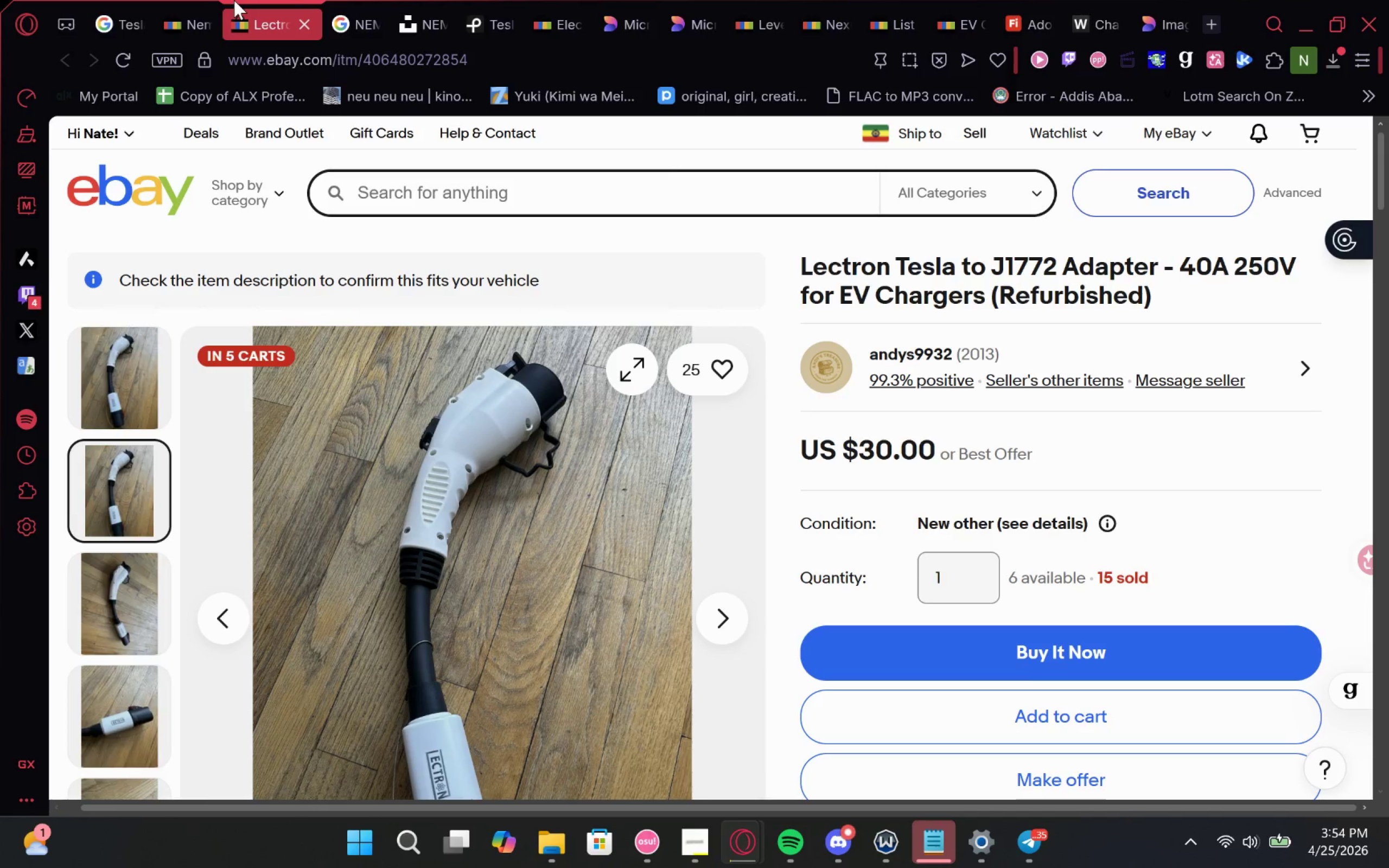 
left_click([1100, 15])
 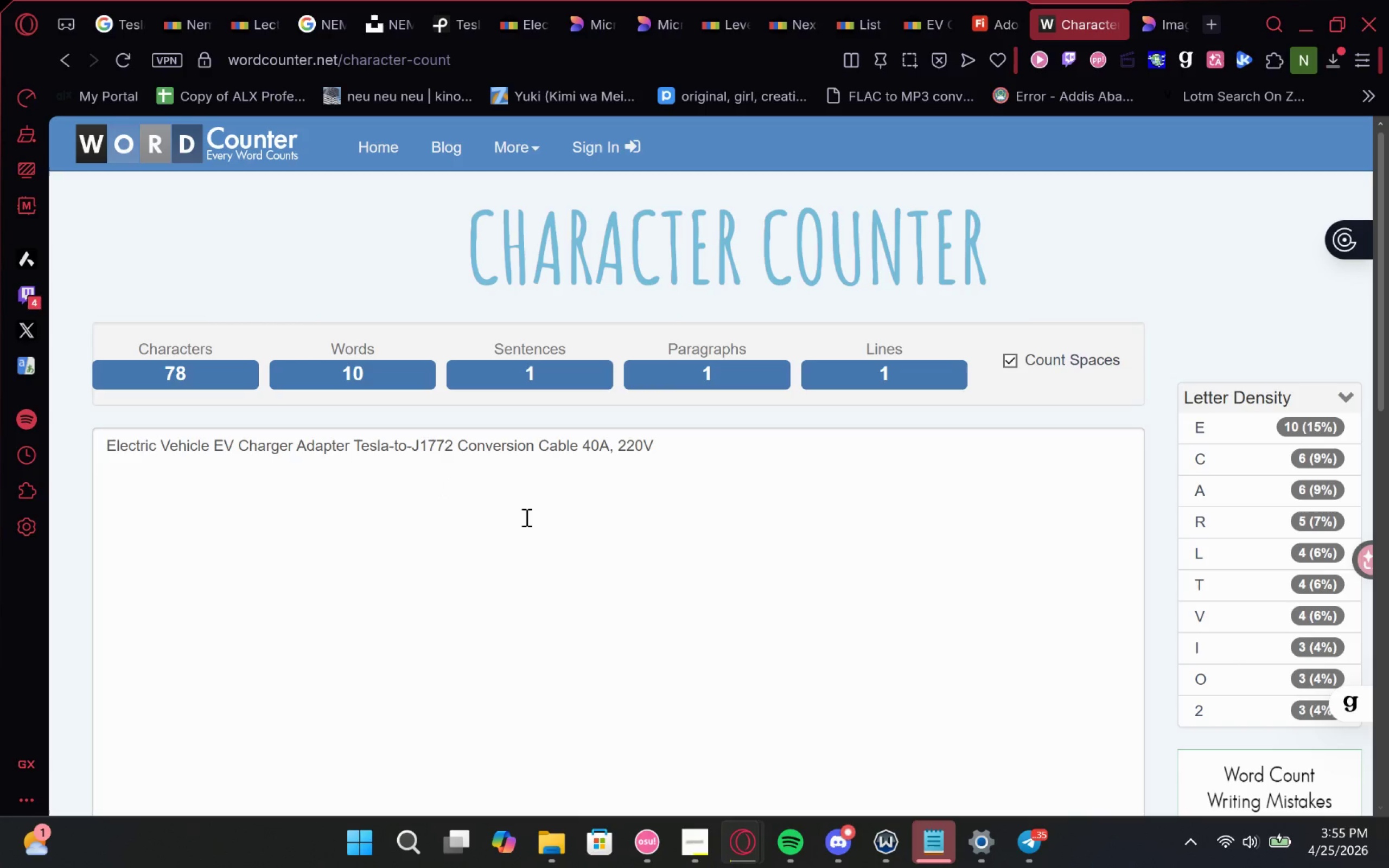 
wait(9.78)
 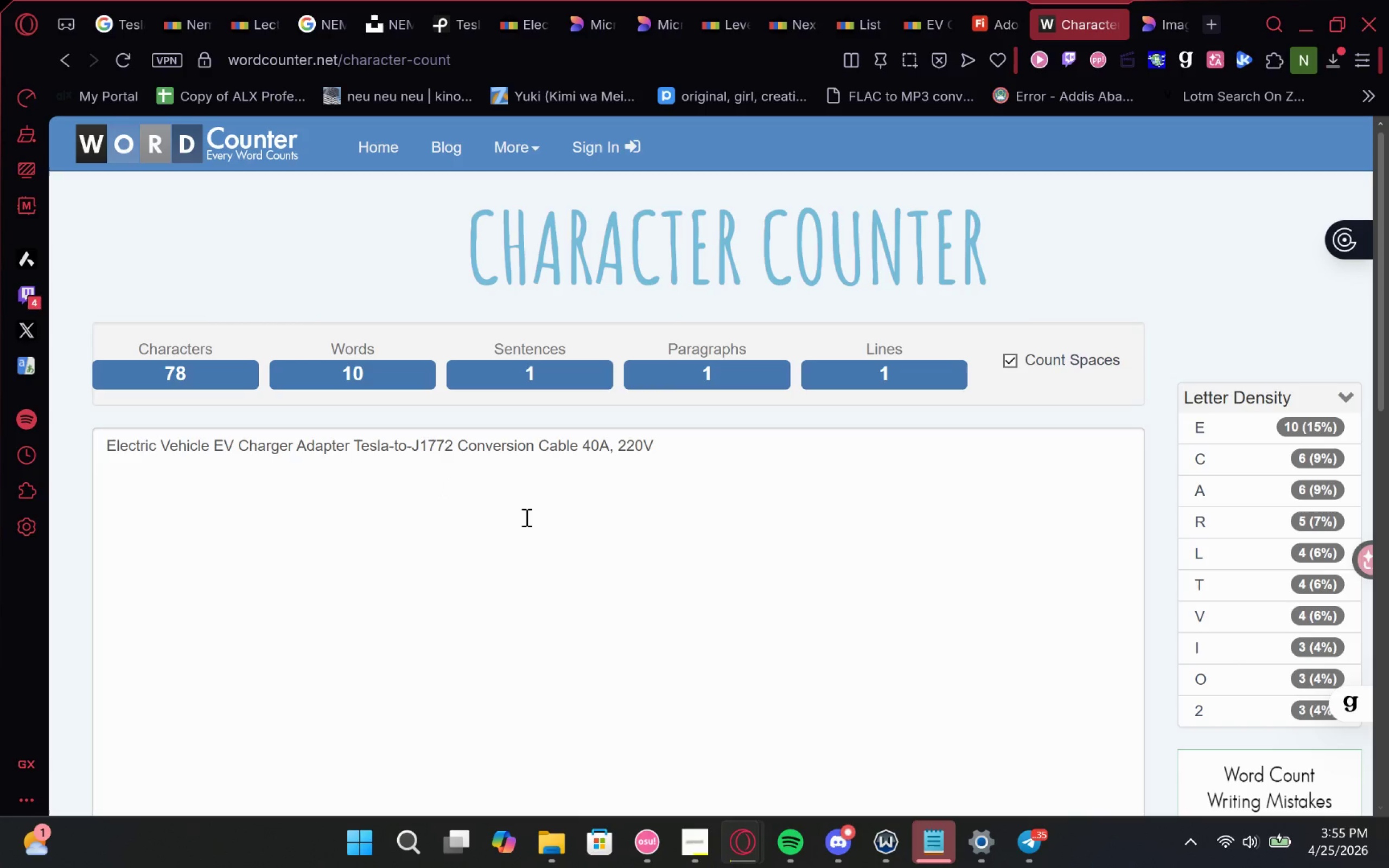 
left_click([396, 452])
 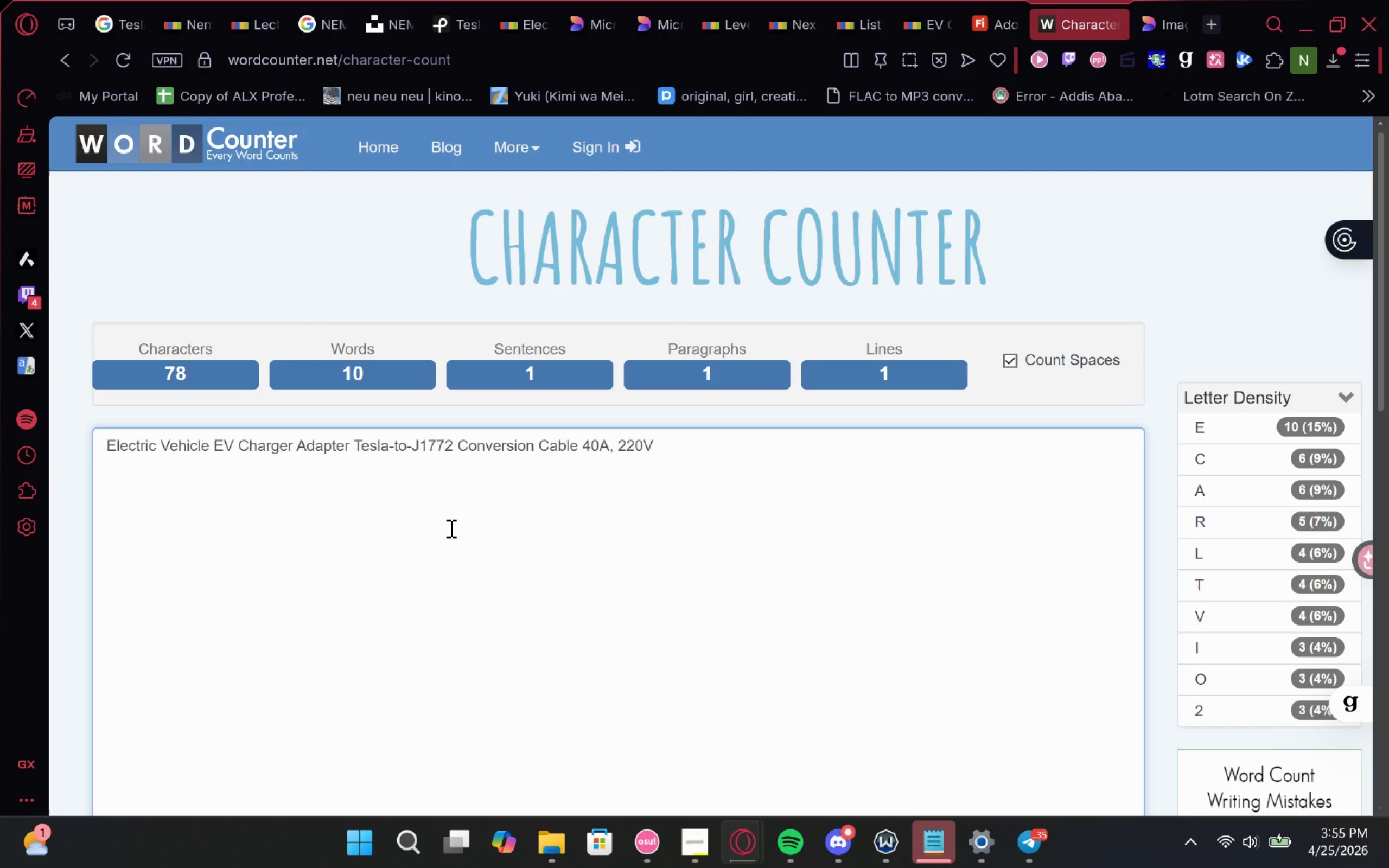 
key(Backspace)
 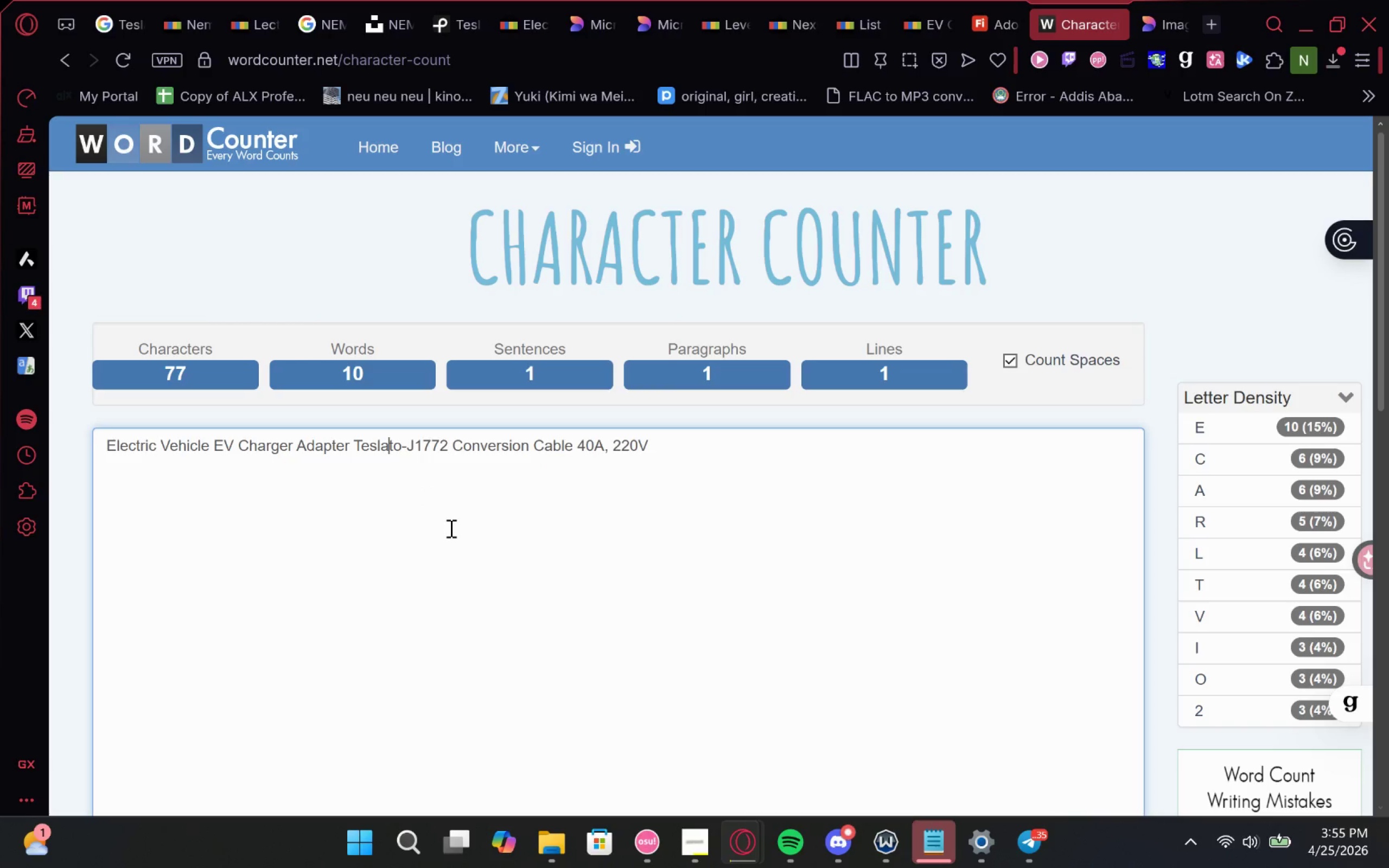 
key(Space)
 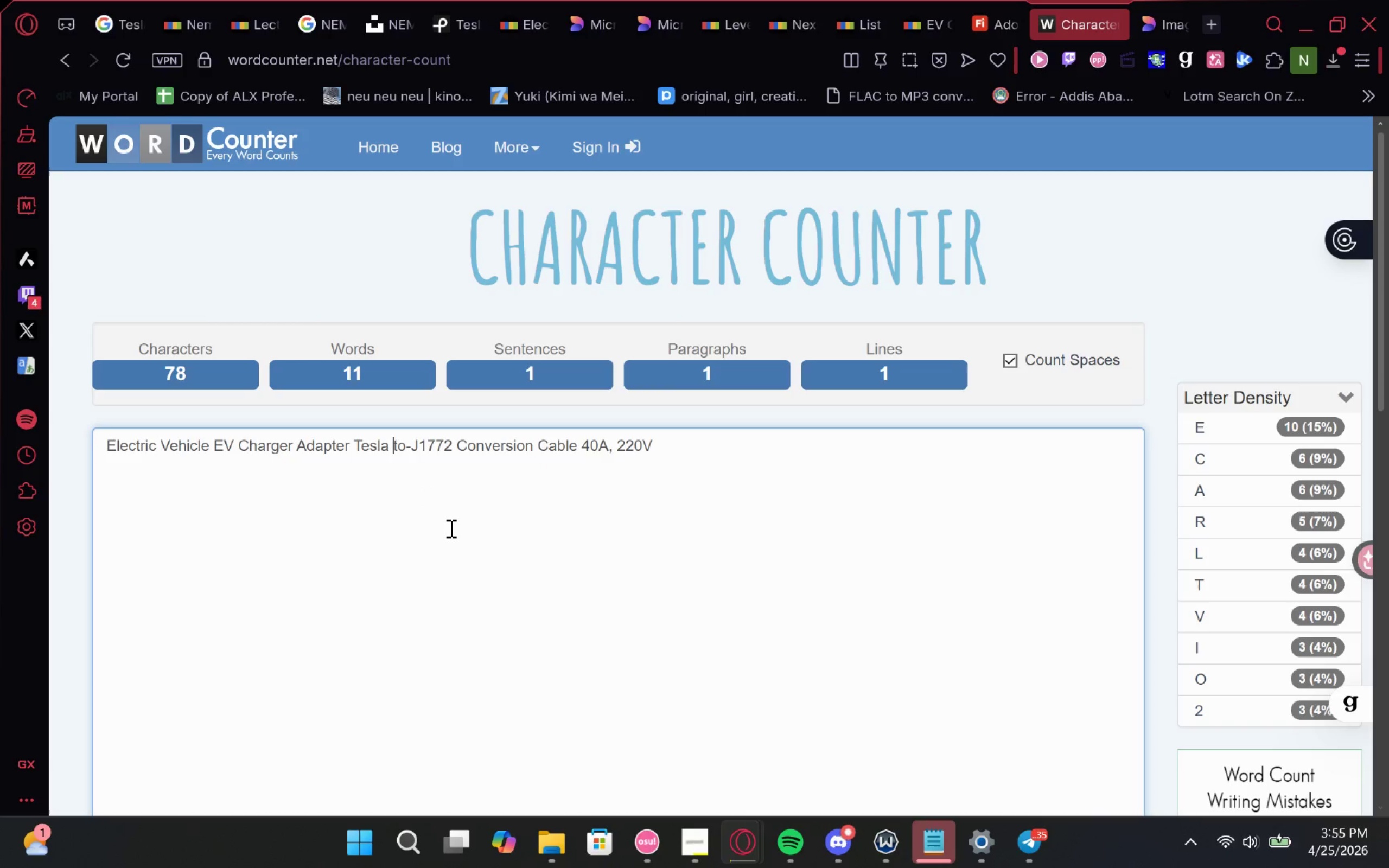 
key(ArrowRight)
 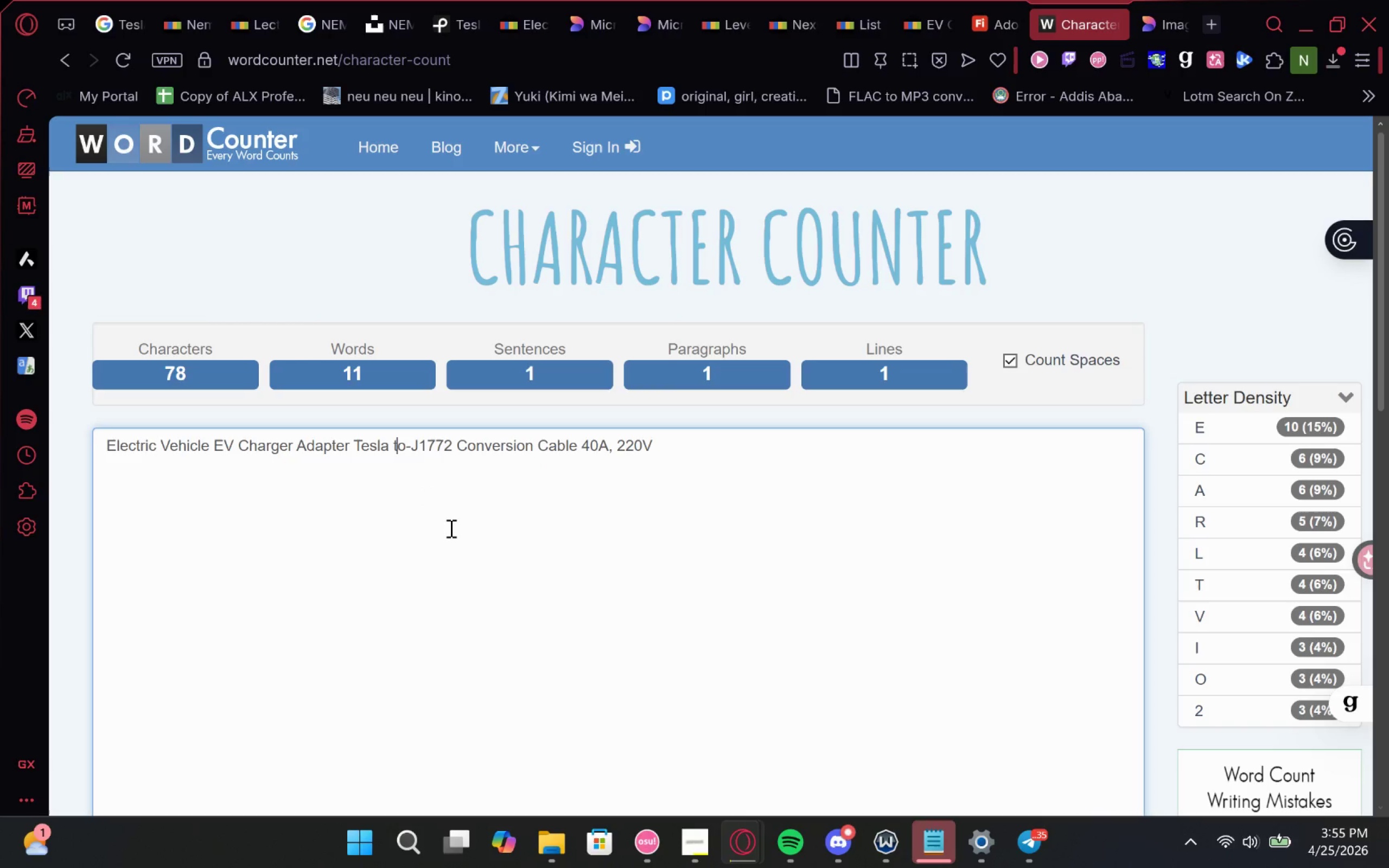 
key(ArrowRight)
 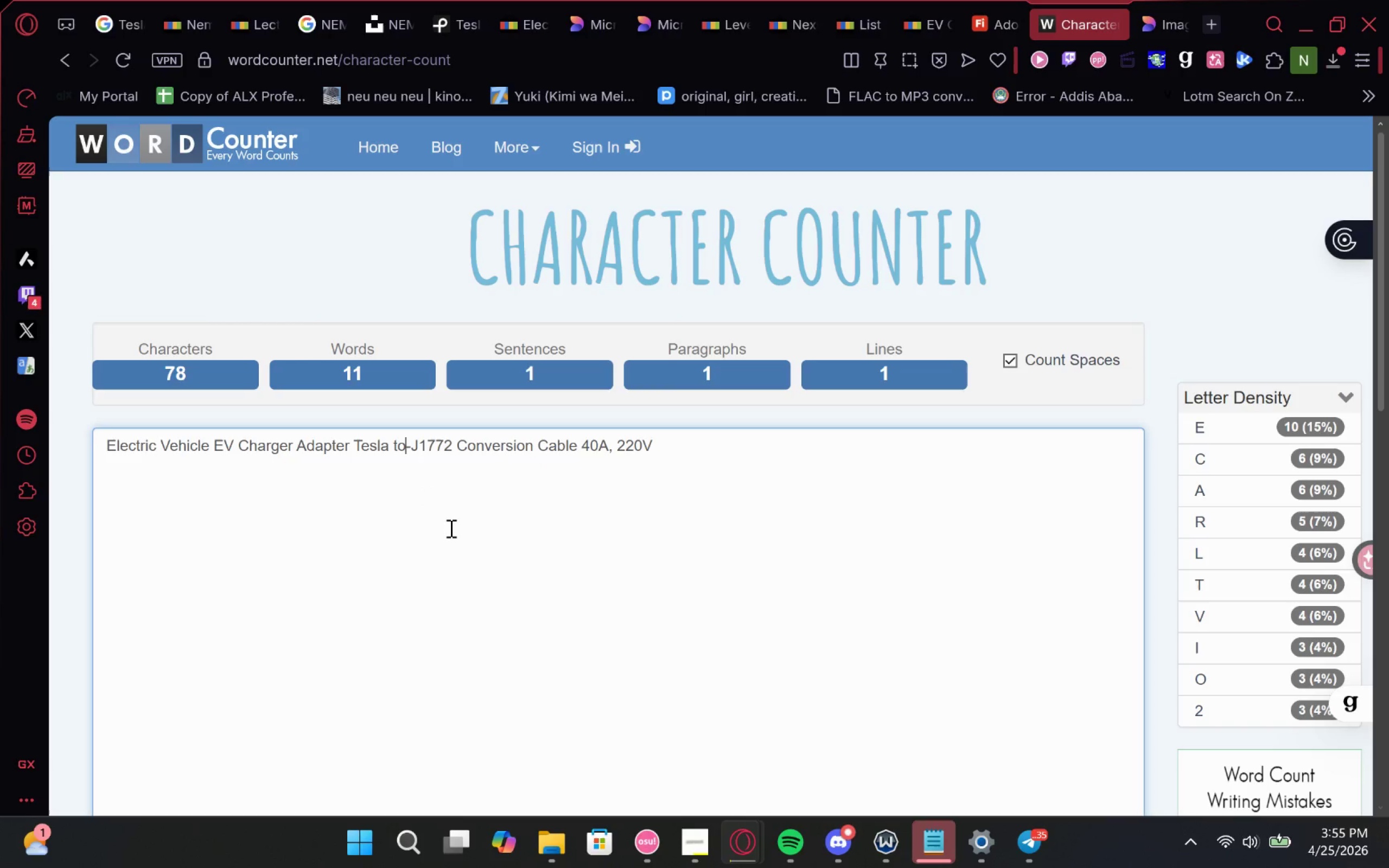 
key(ArrowRight)
 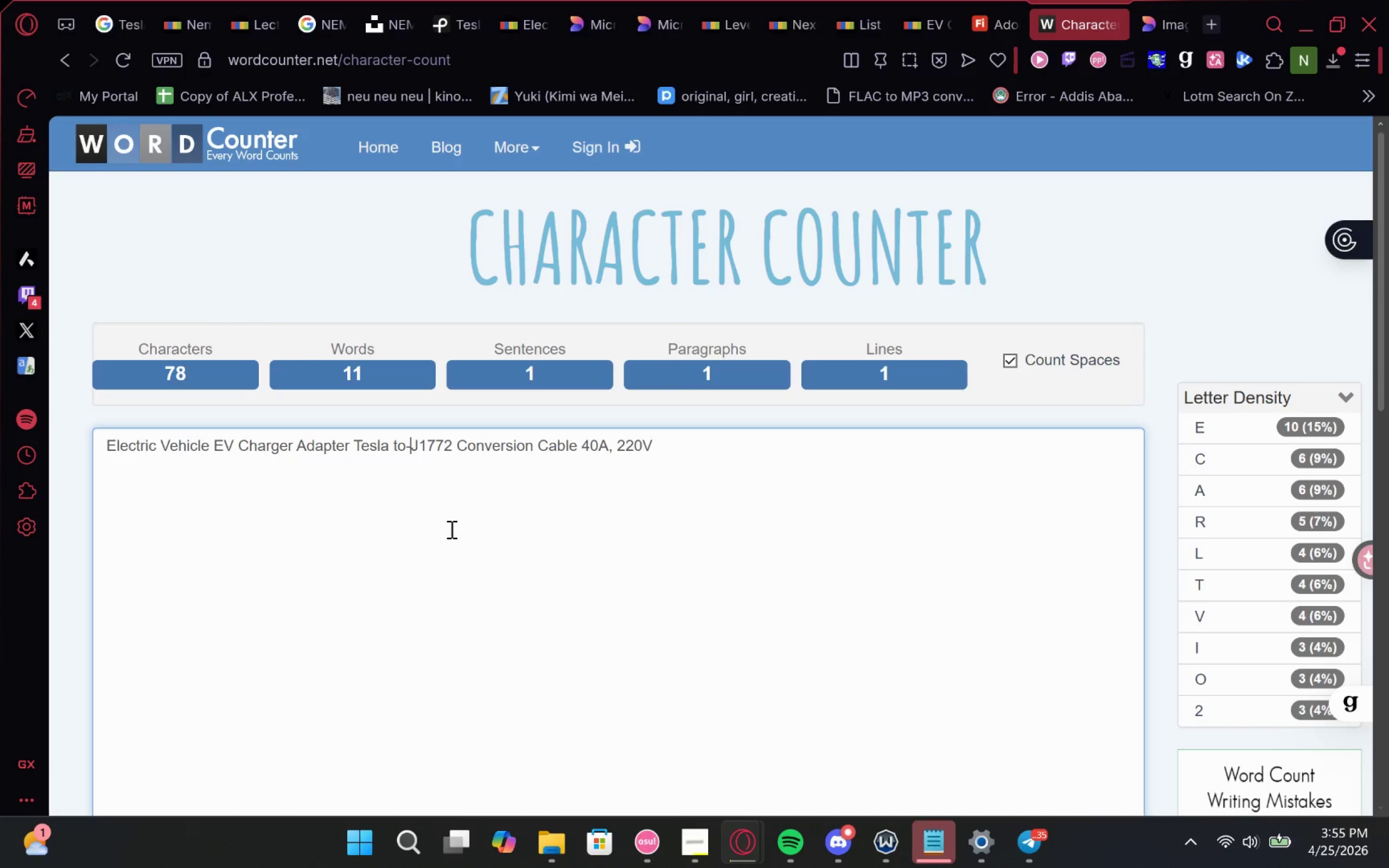 
key(Backspace)
 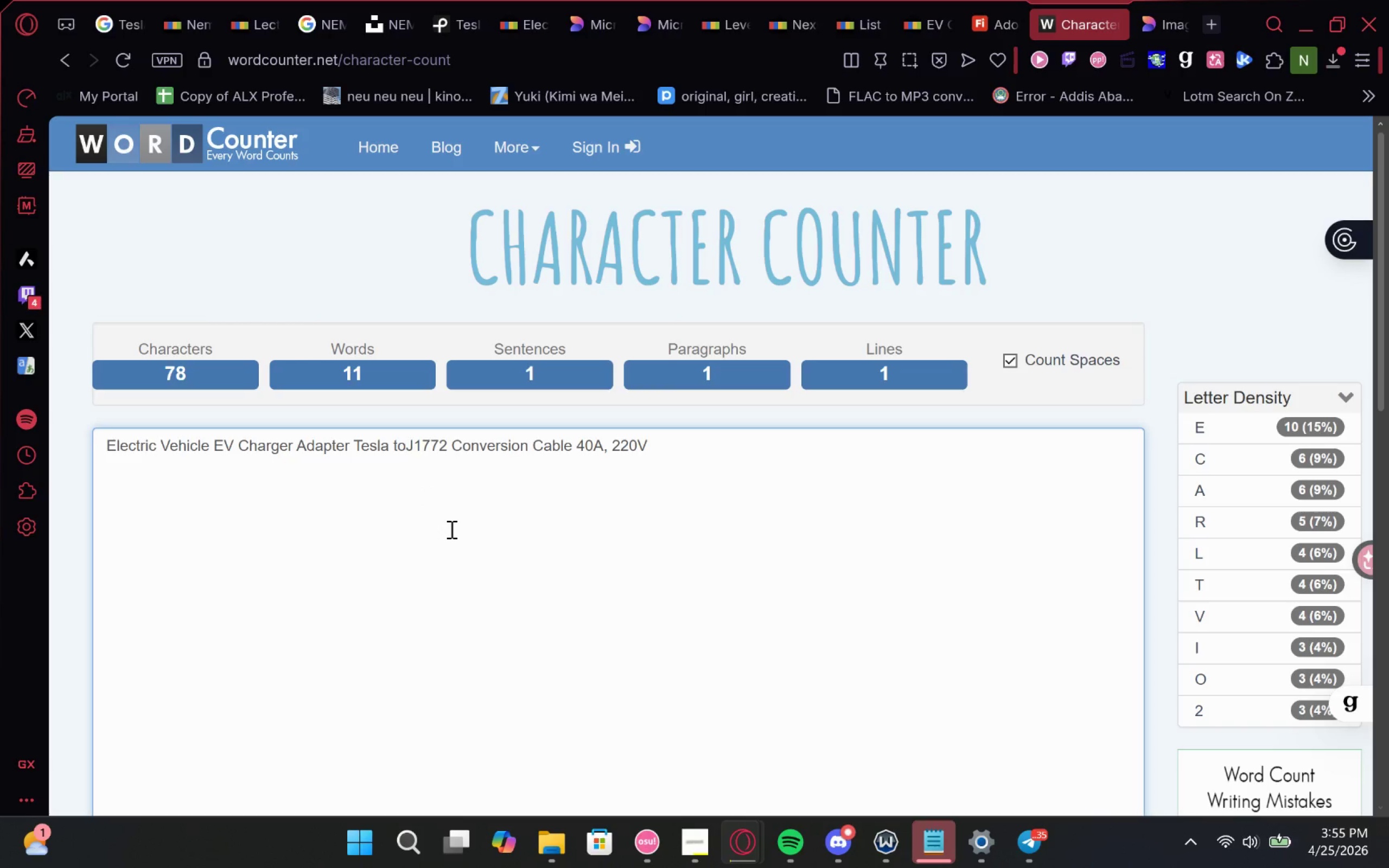 
key(Space)
 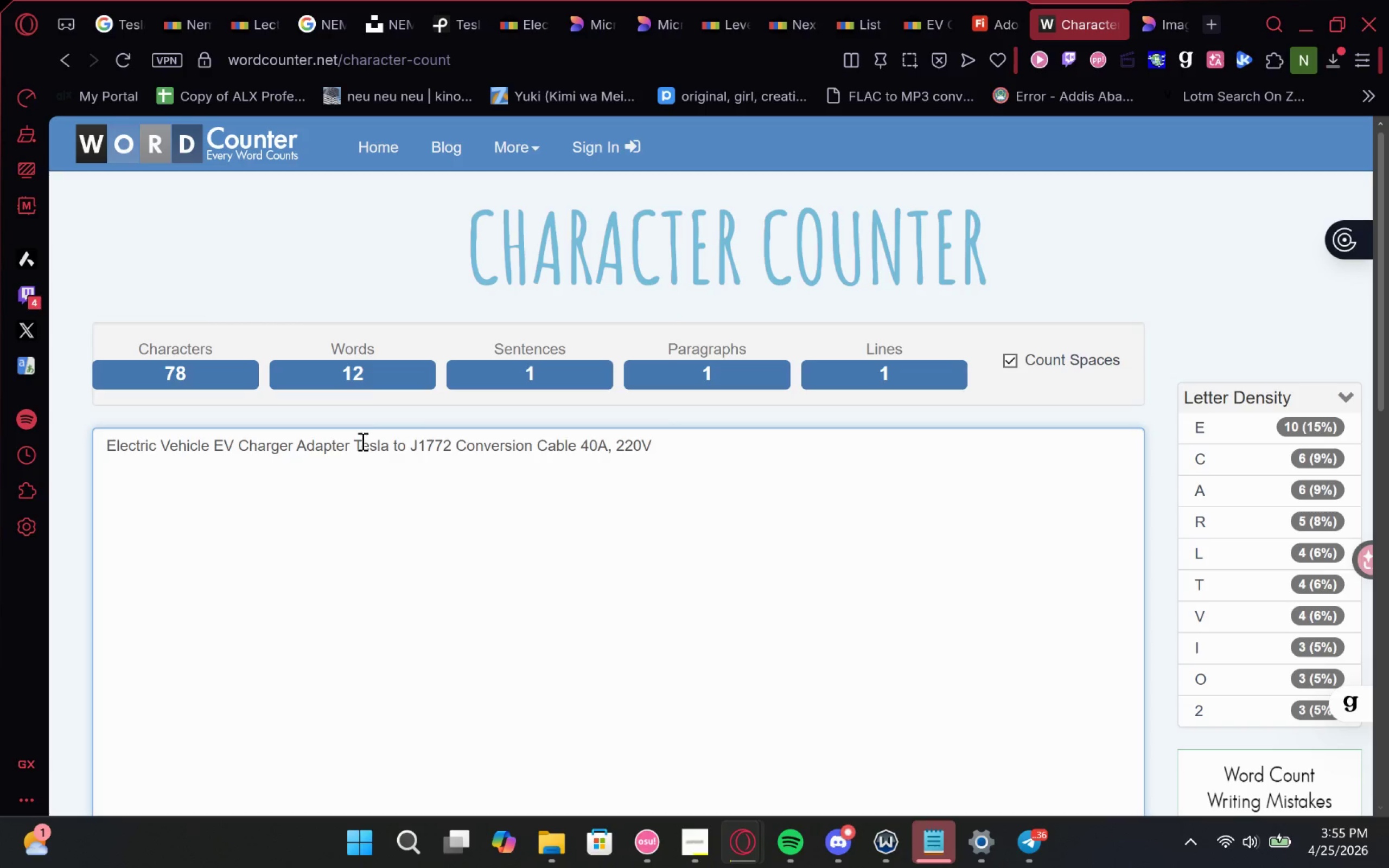 
wait(14.06)
 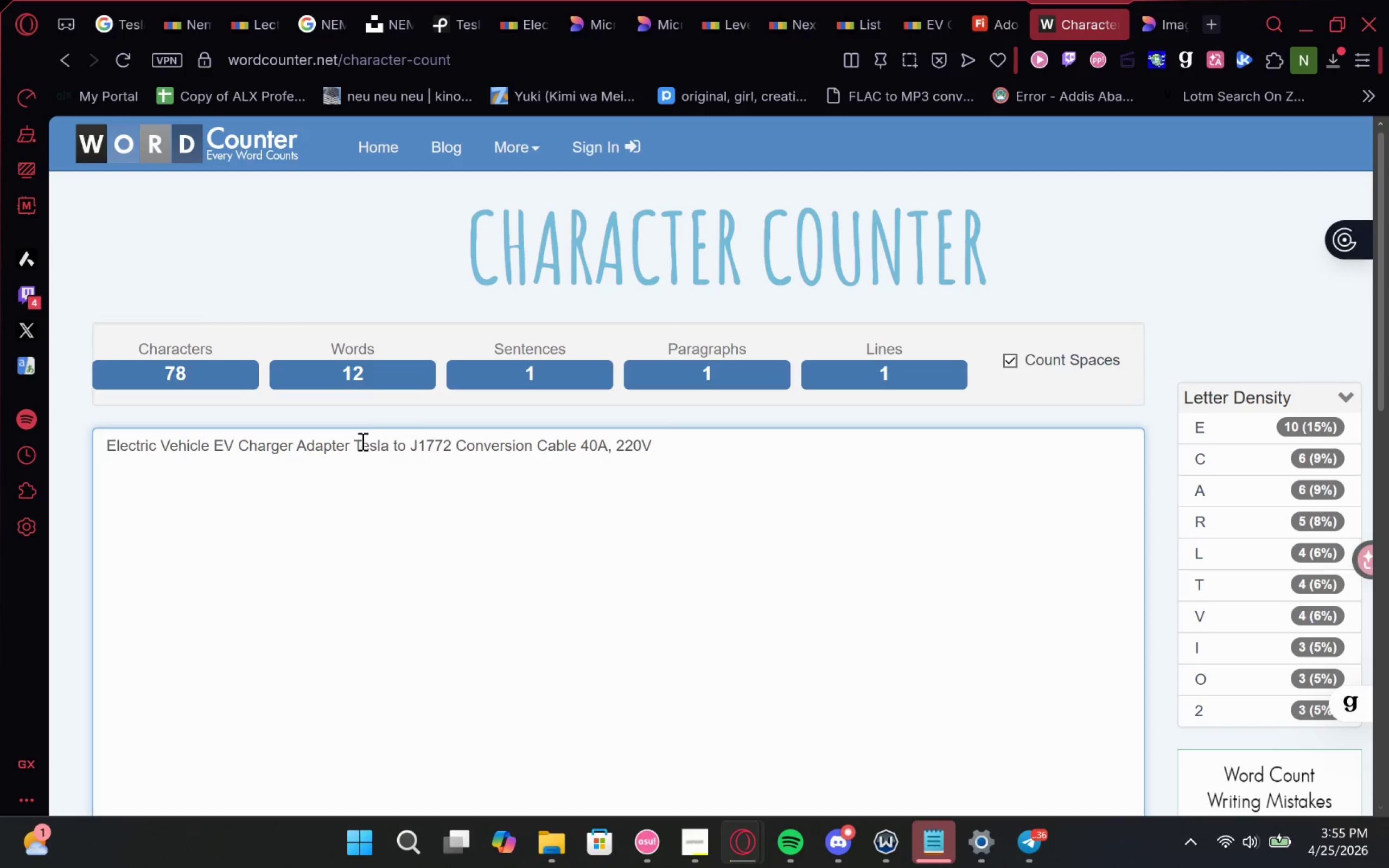 
left_click_drag(start_coordinate=[292, 442], to_coordinate=[216, 442])
 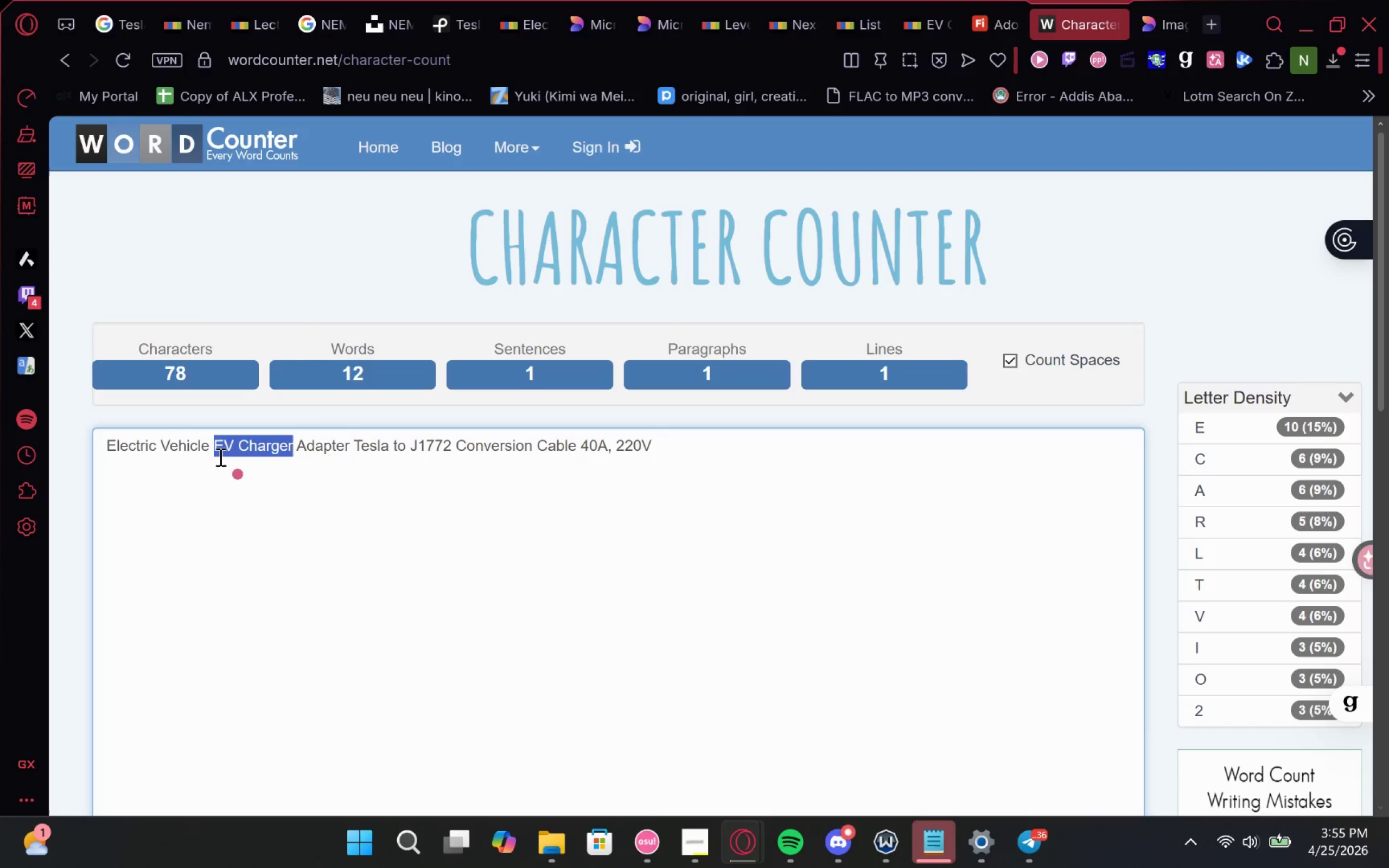 
key(Control+X)
 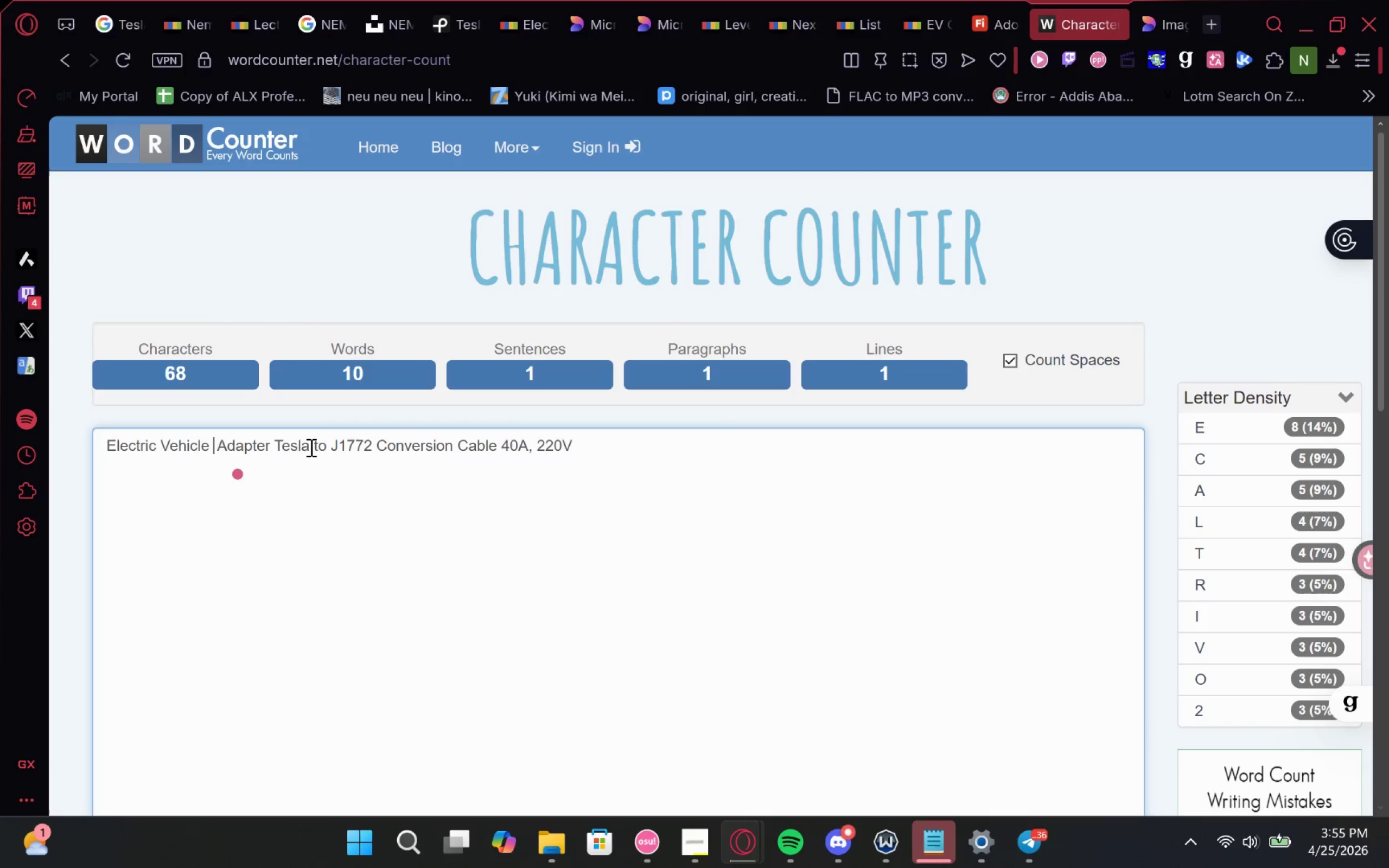 
left_click([311, 443])
 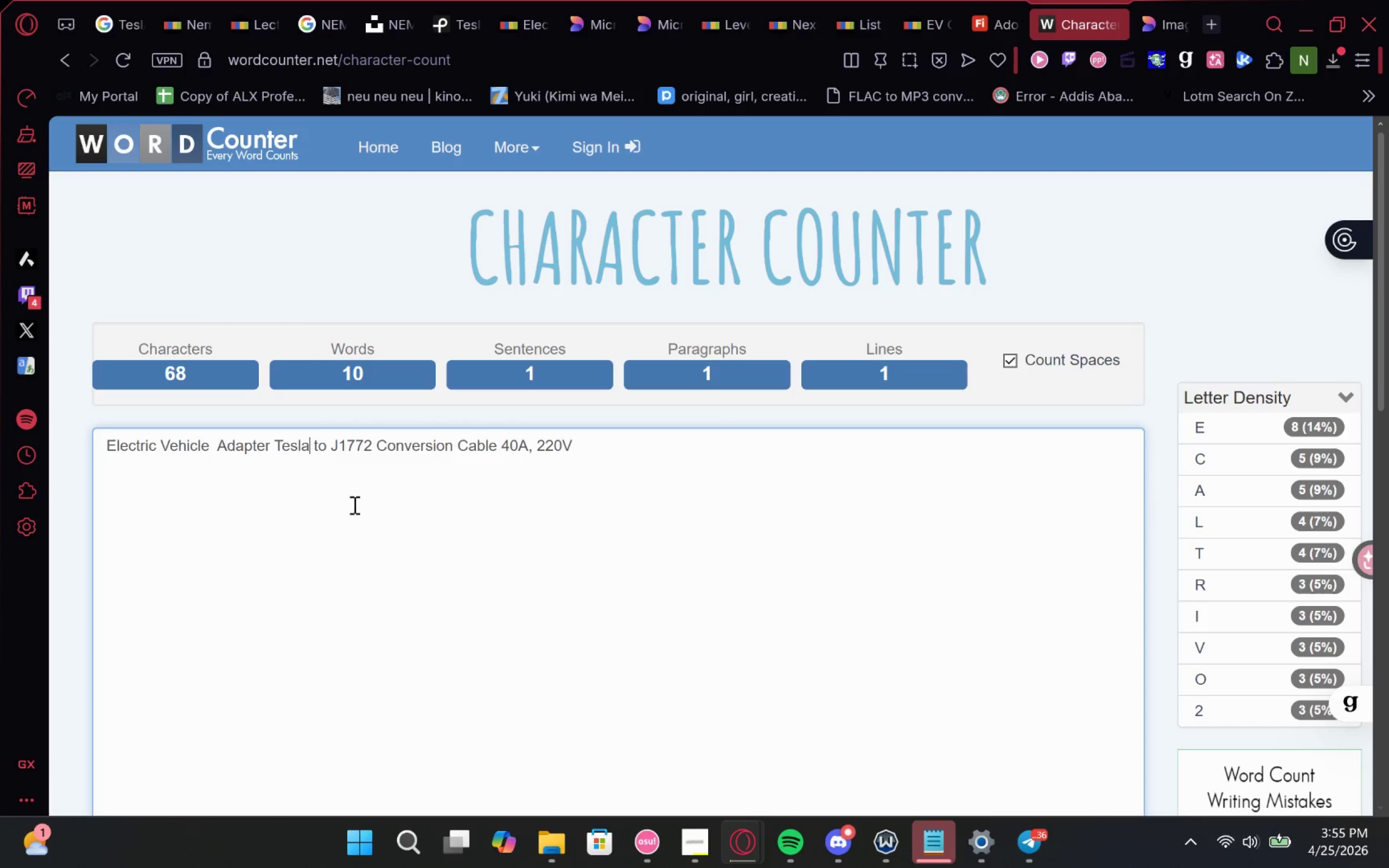 
key(Space)
 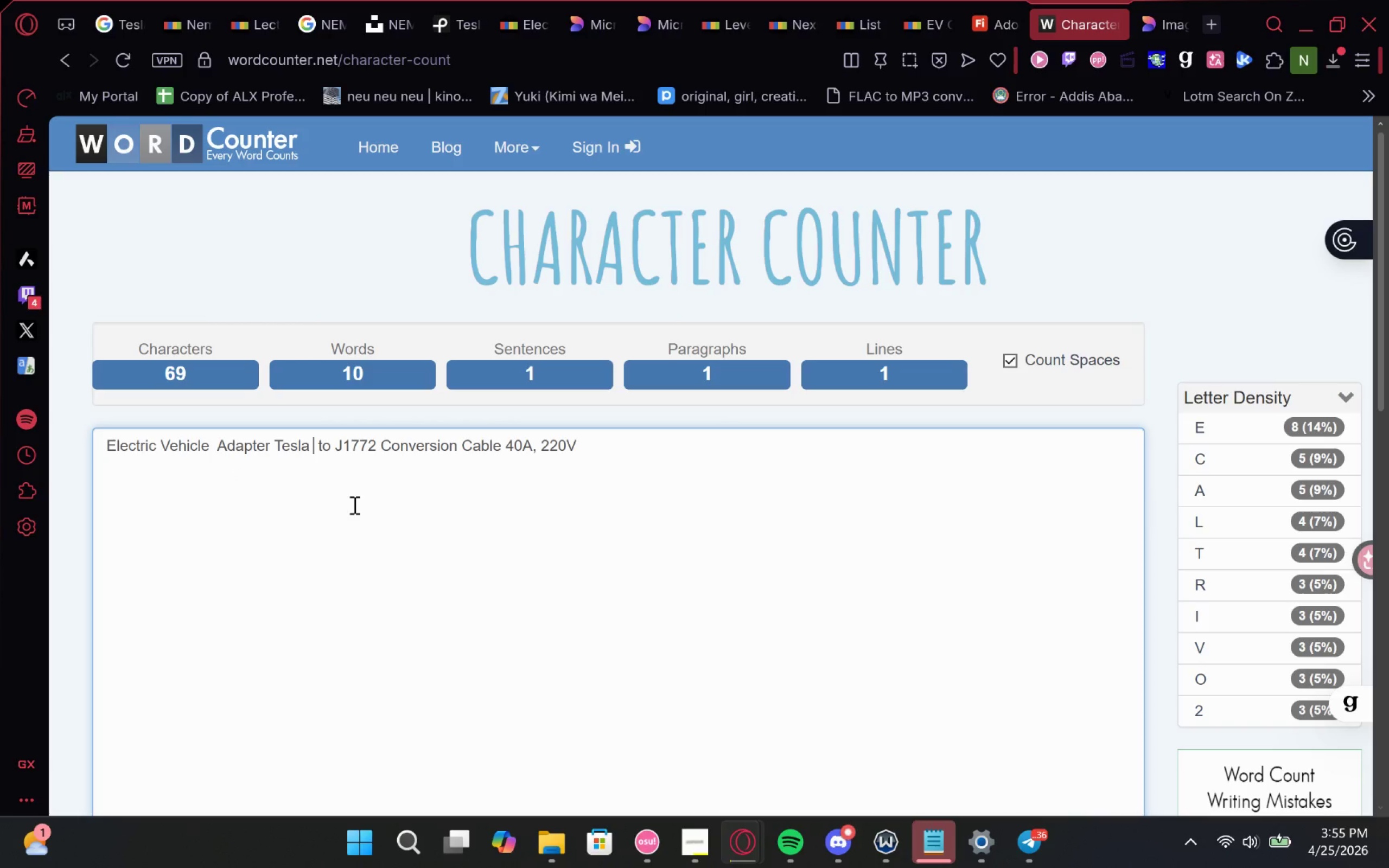 
key(Space)
 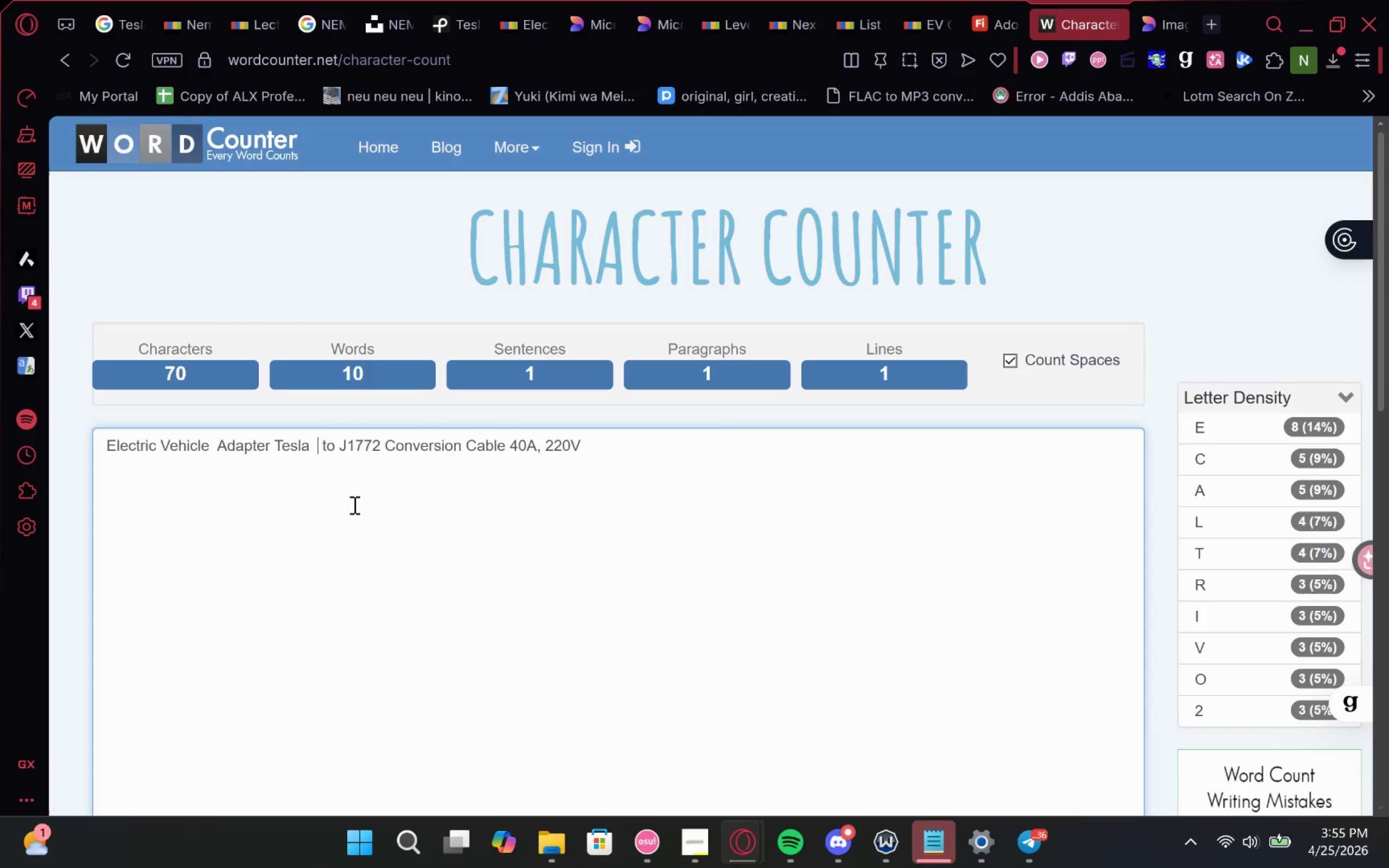 
key(Control+ControlLeft)
 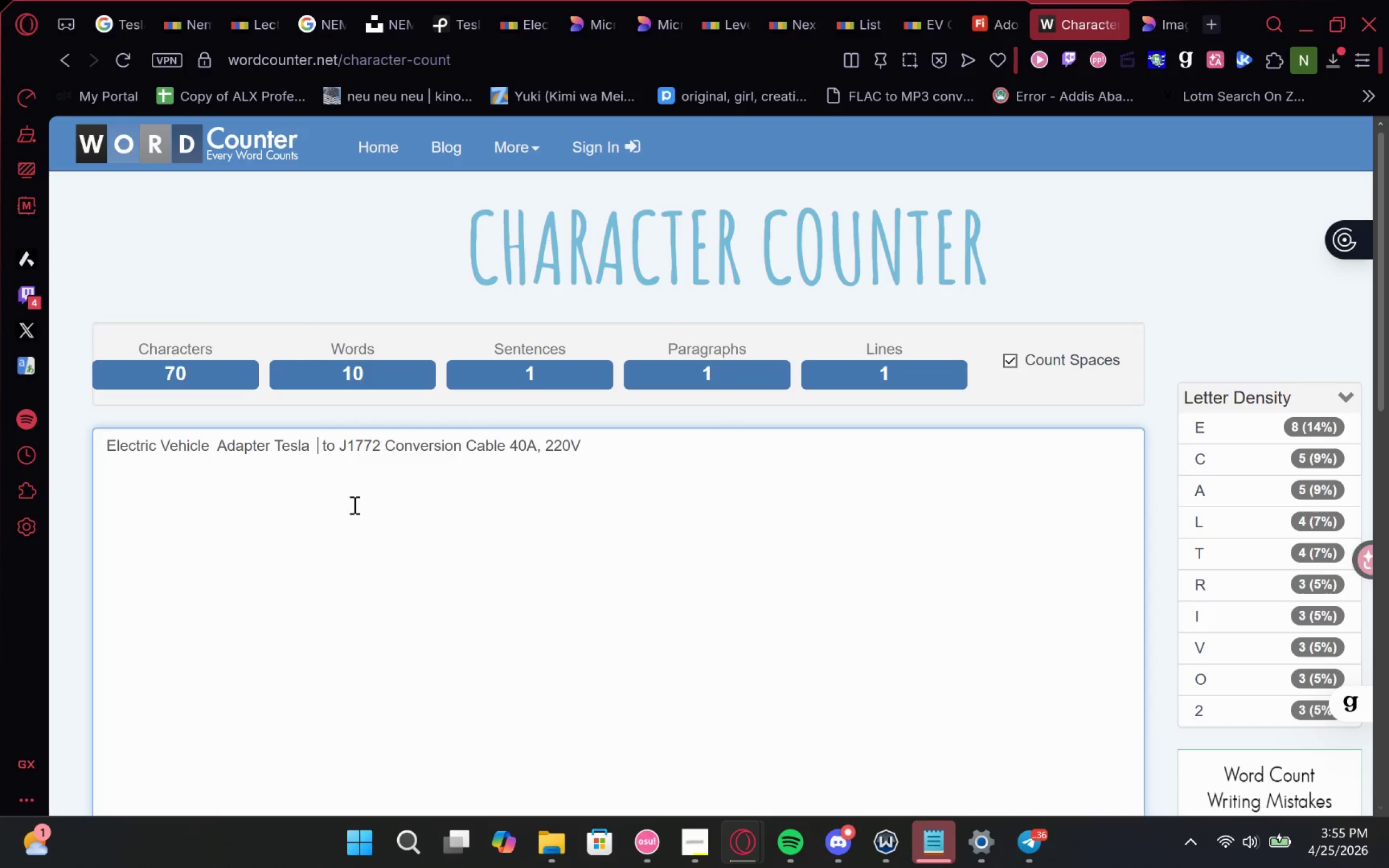 
key(Control+V)
 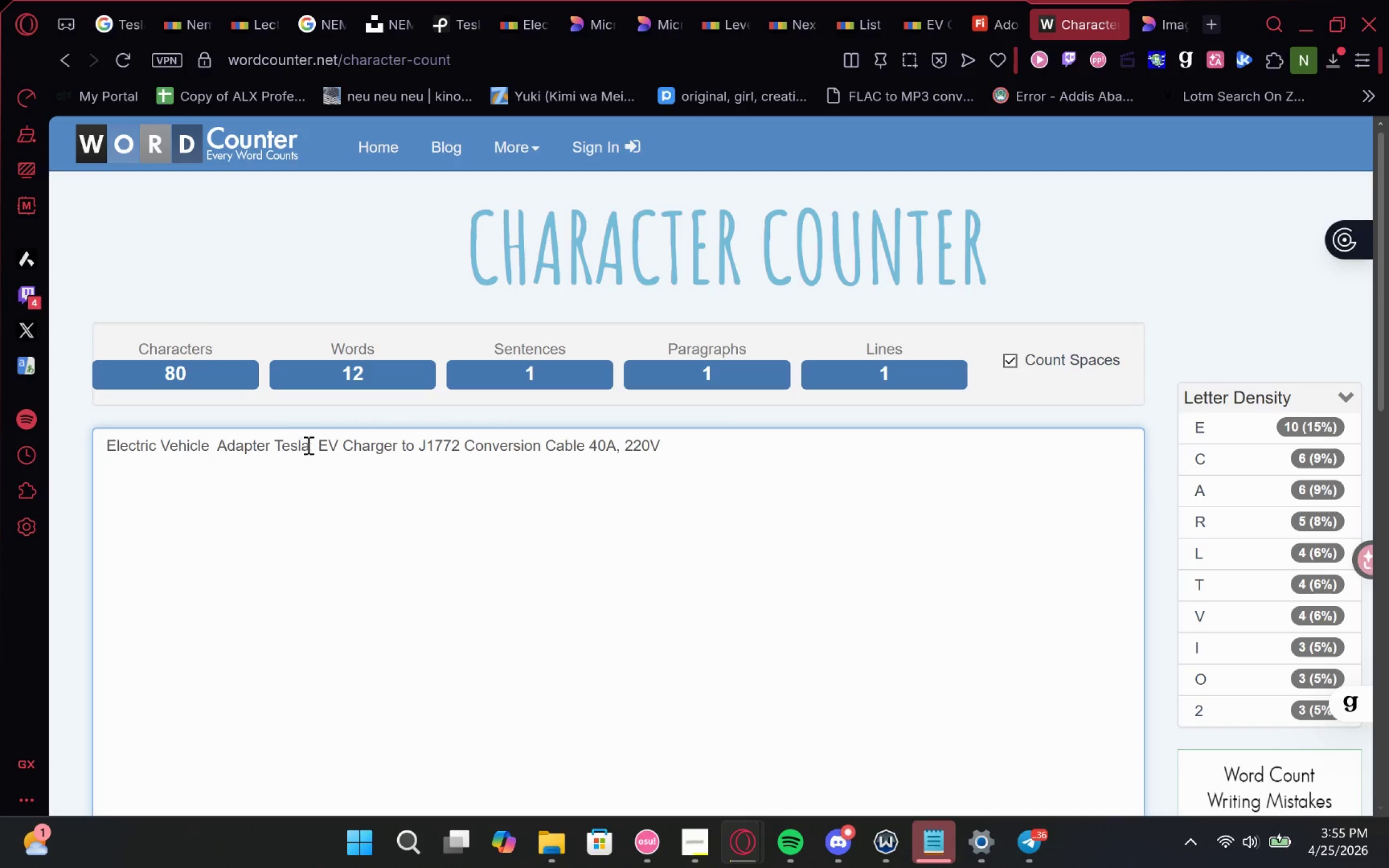 
left_click([316, 443])
 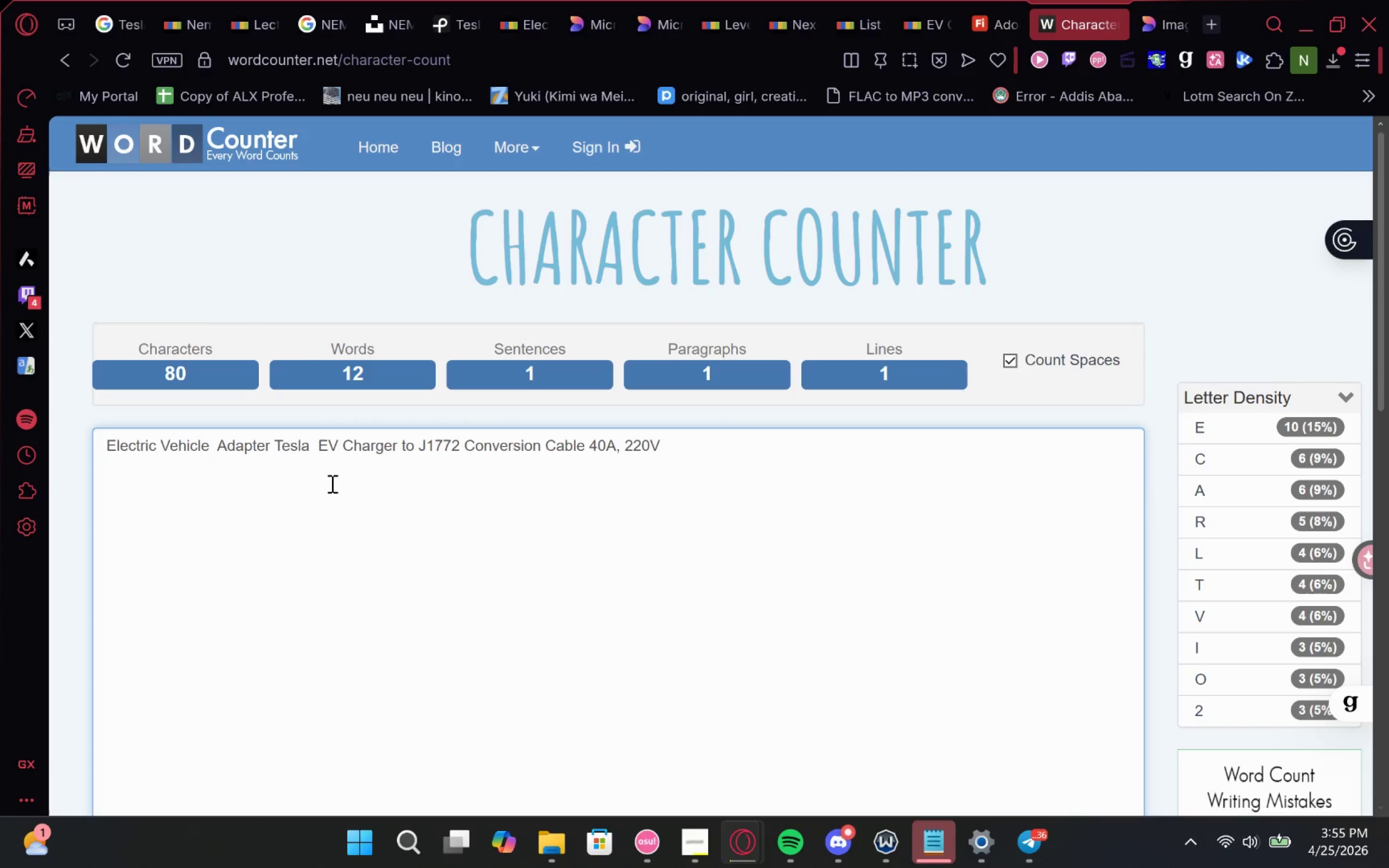 
key(Backspace)
 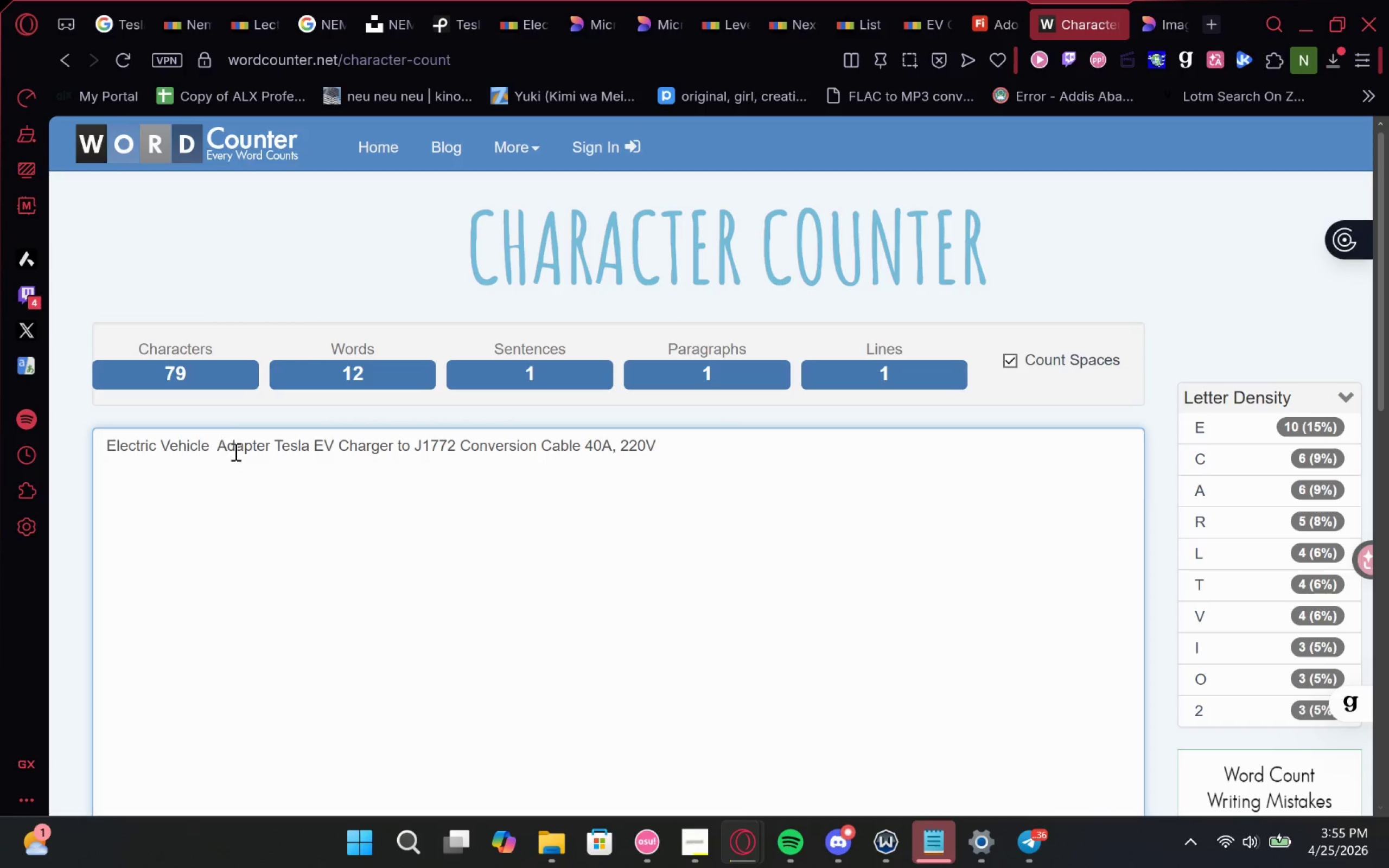 
left_click([215, 438])
 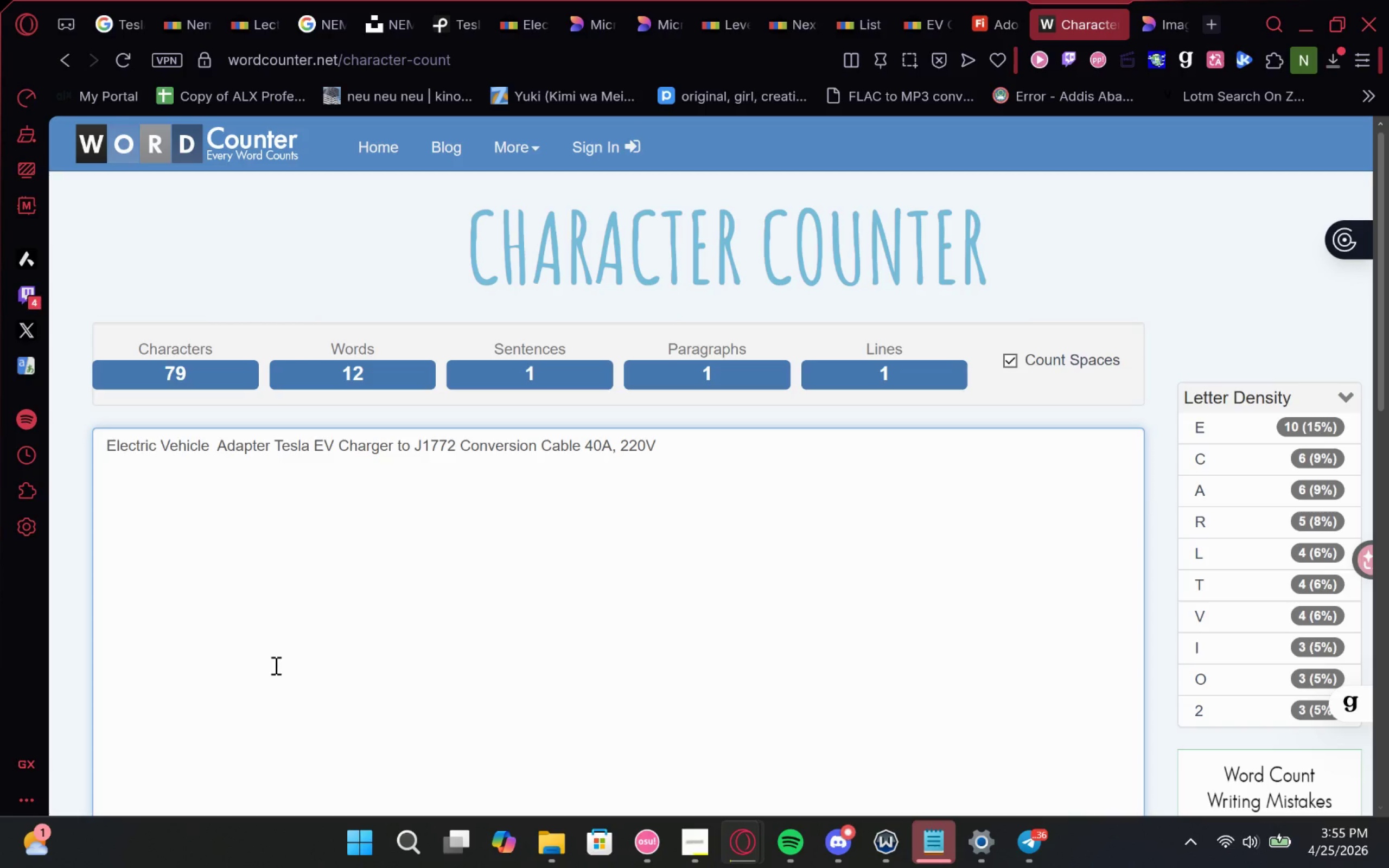 
key(Backspace)
 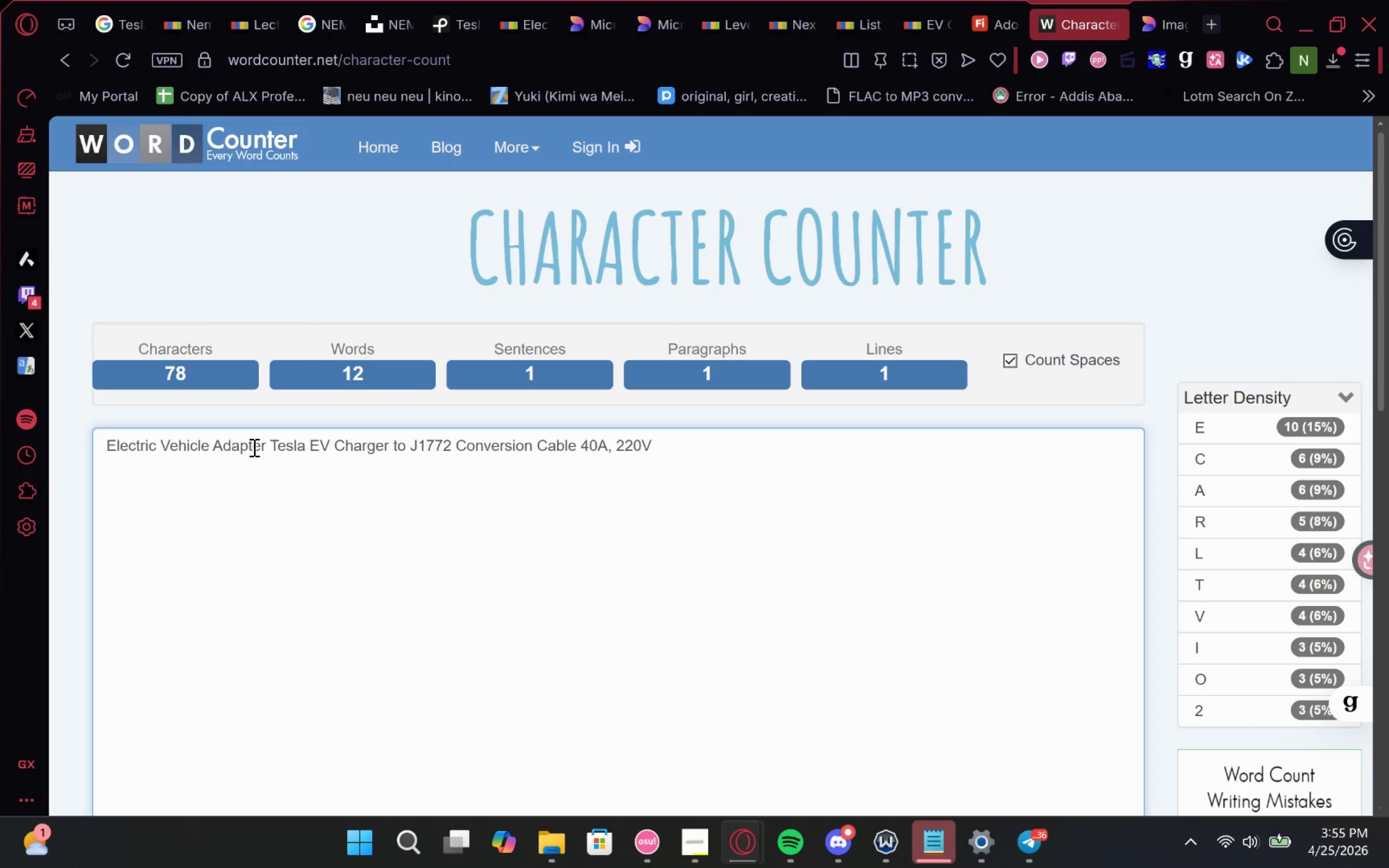 
left_click_drag(start_coordinate=[276, 445], to_coordinate=[124, 447])
 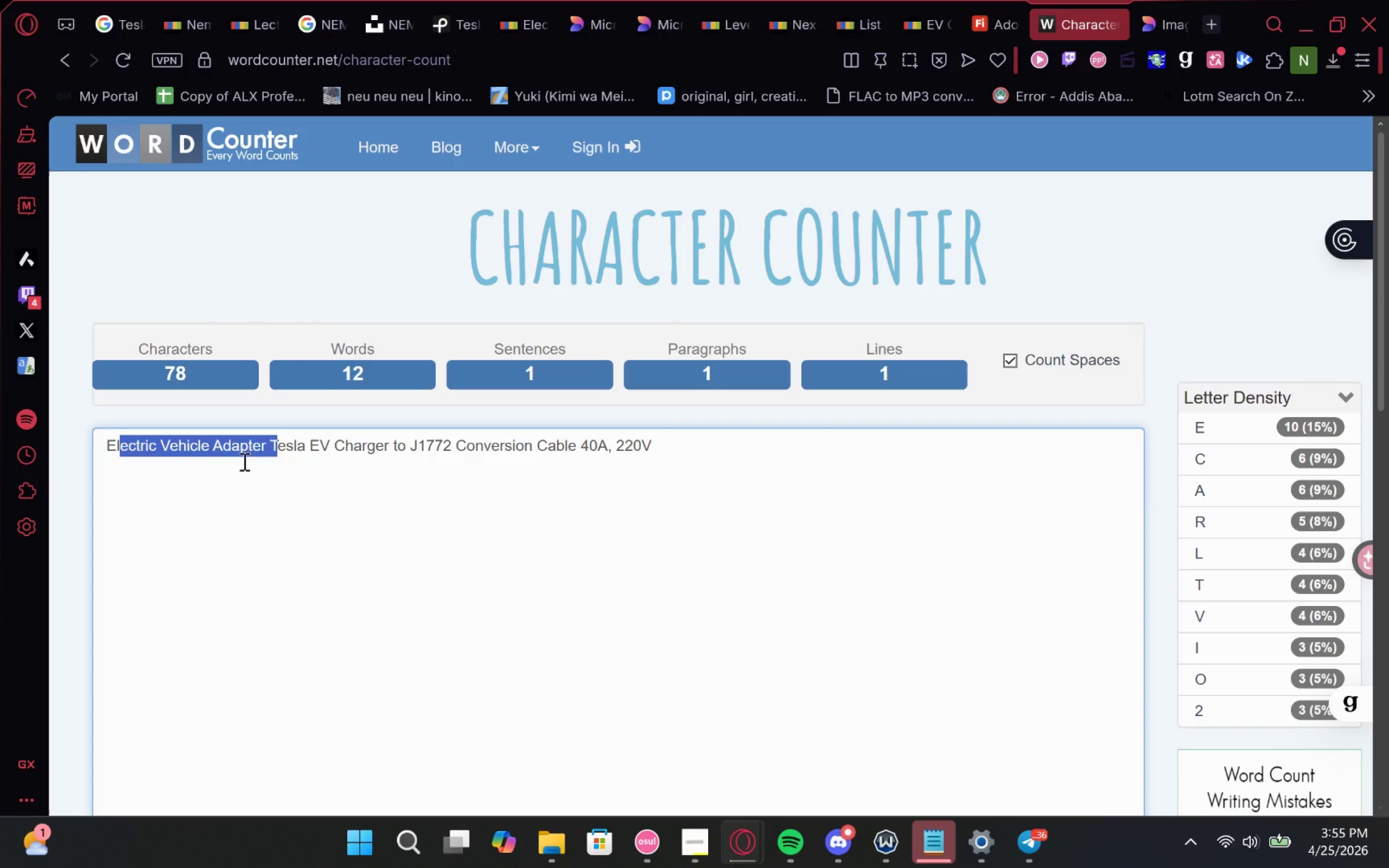 
left_click([246, 461])
 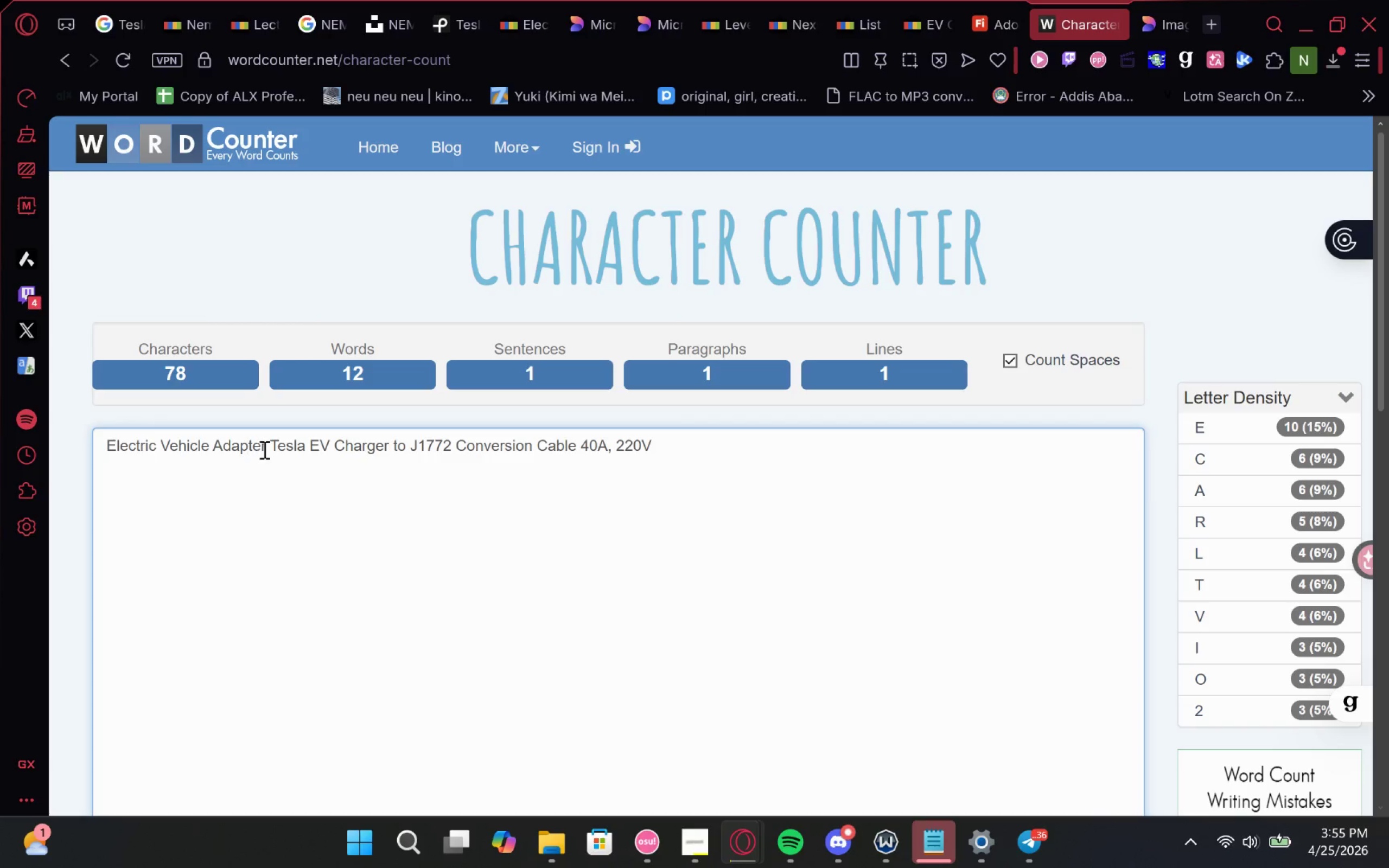 
left_click_drag(start_coordinate=[267, 446], to_coordinate=[70, 439])
 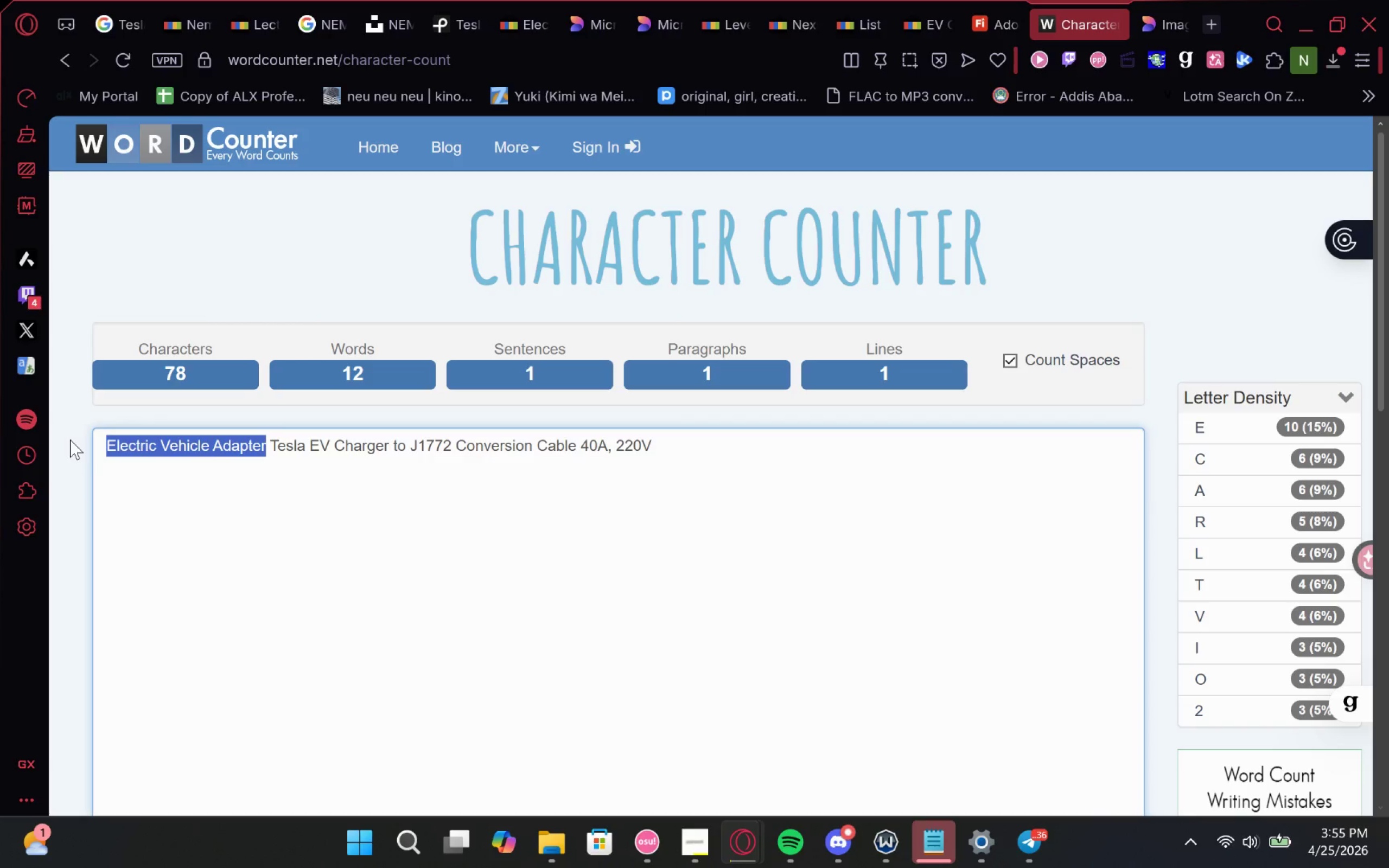 
key(Control+X)
 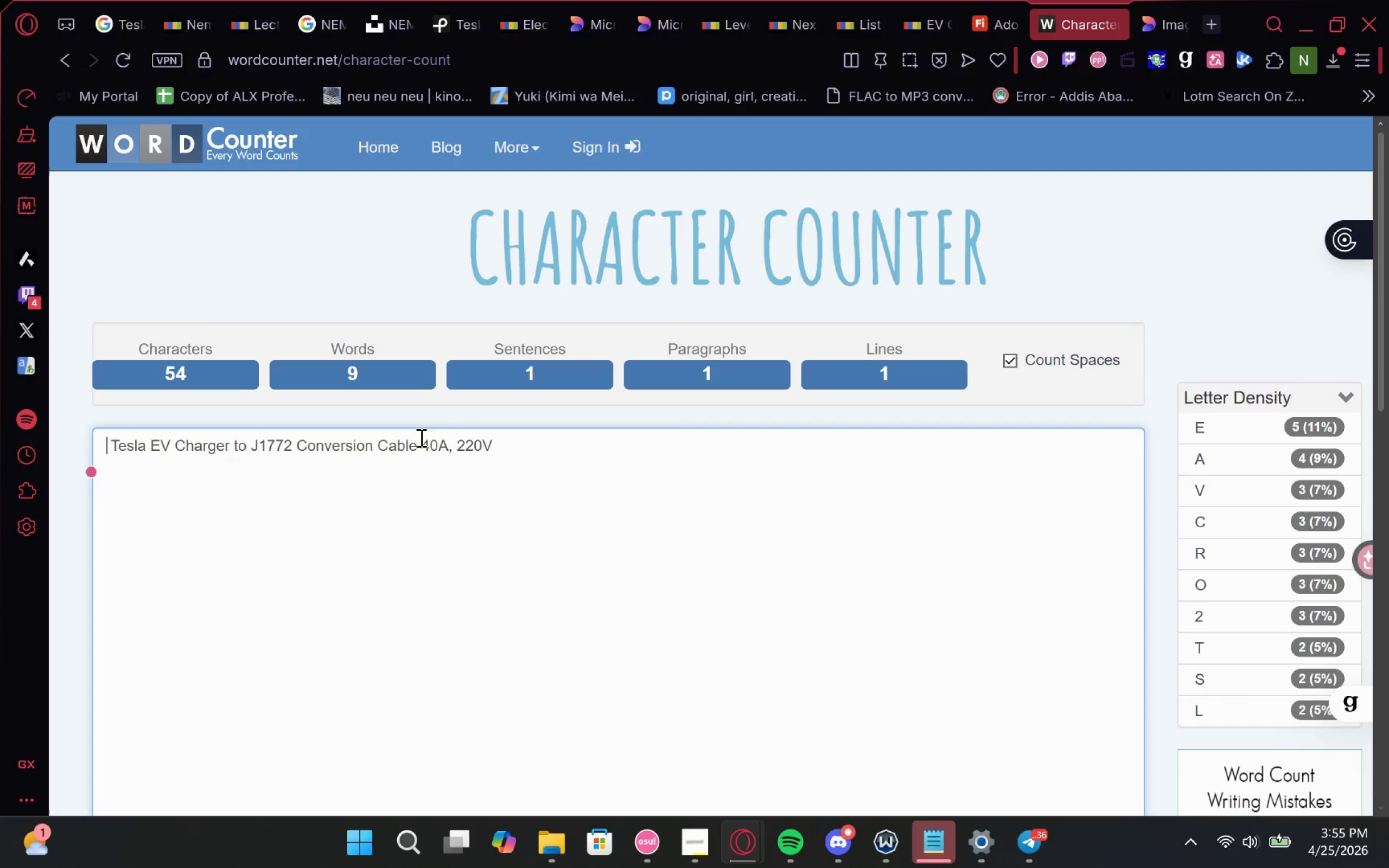 
left_click([417, 448])
 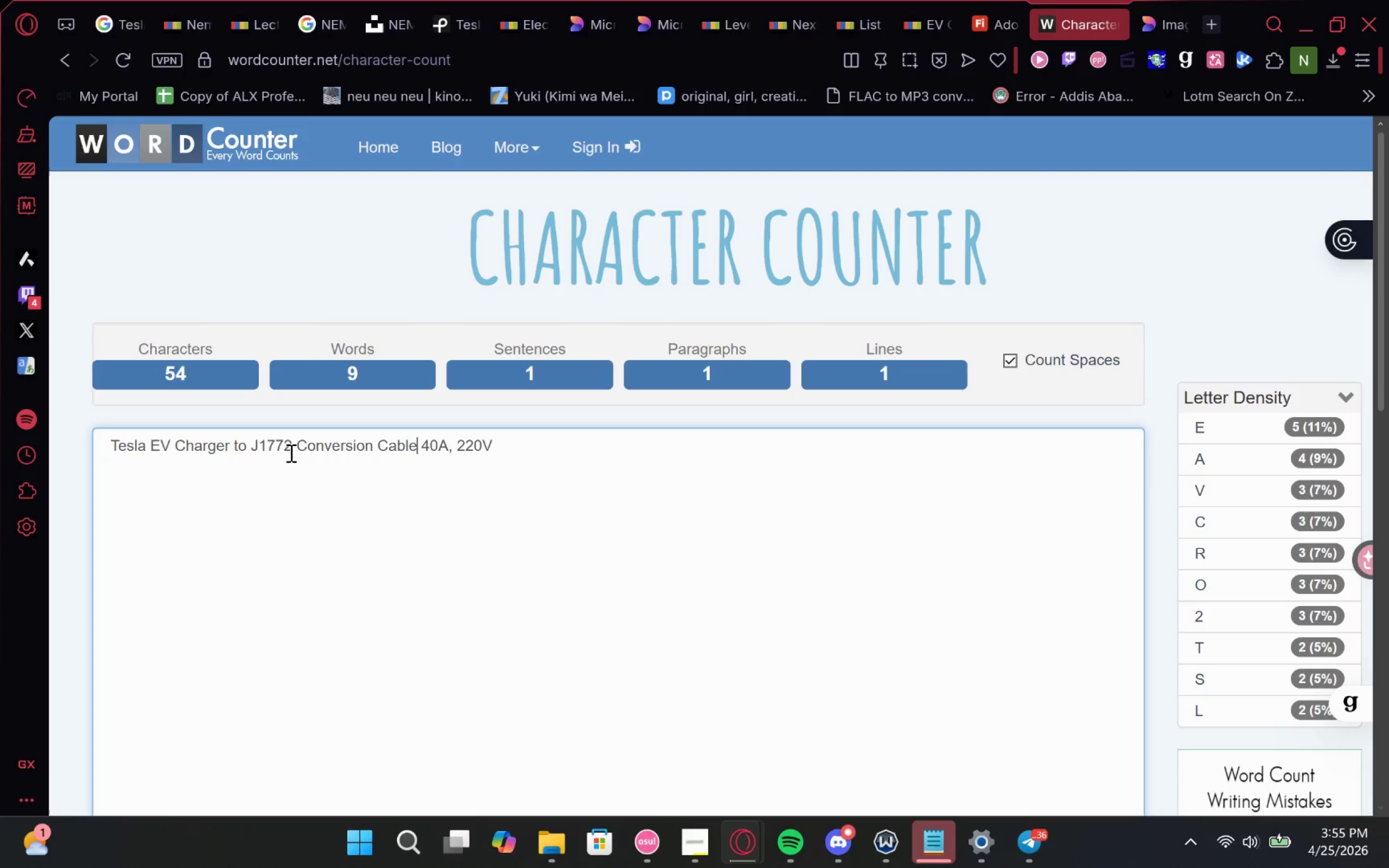 
left_click([294, 446])
 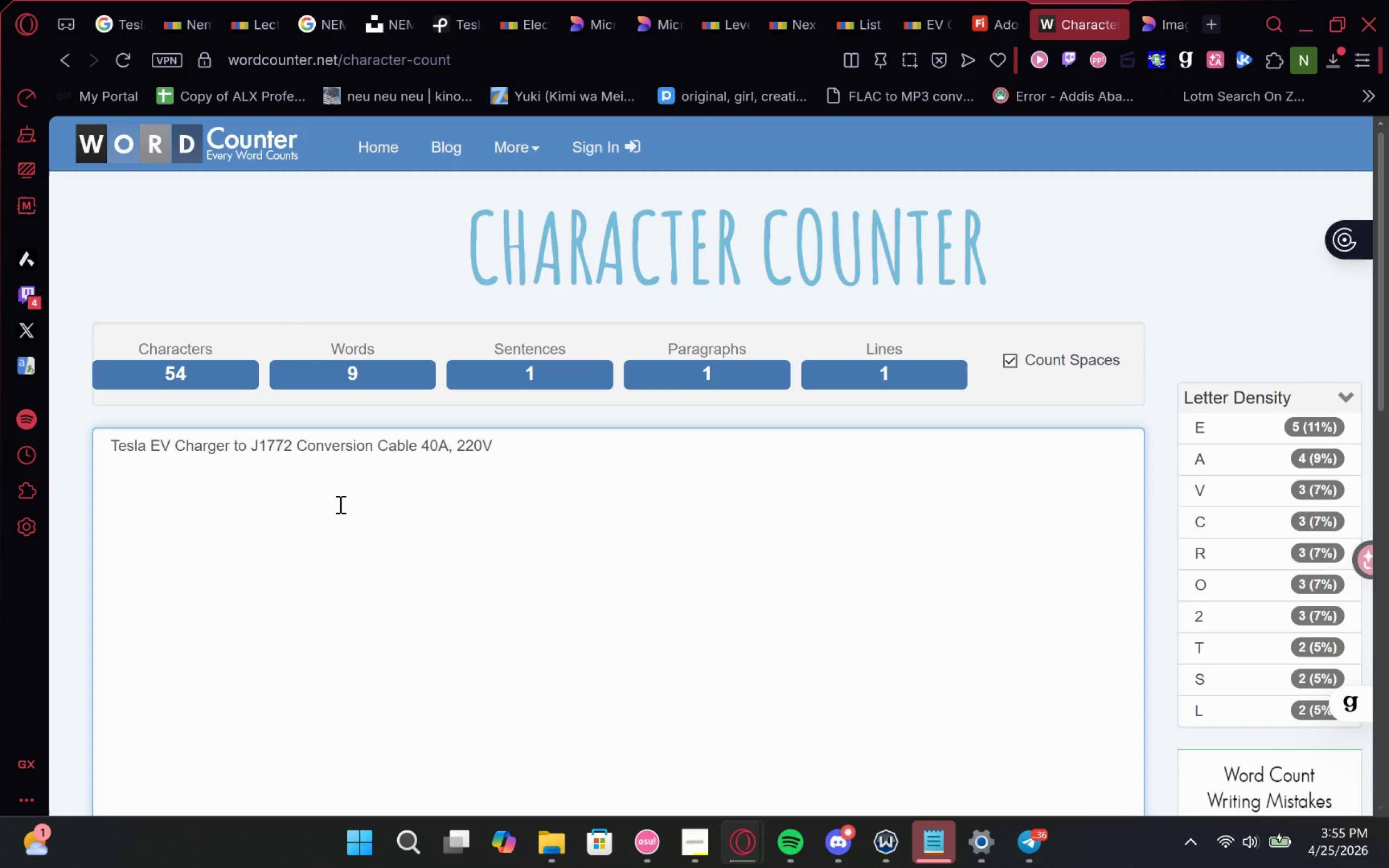 
key(Space)
 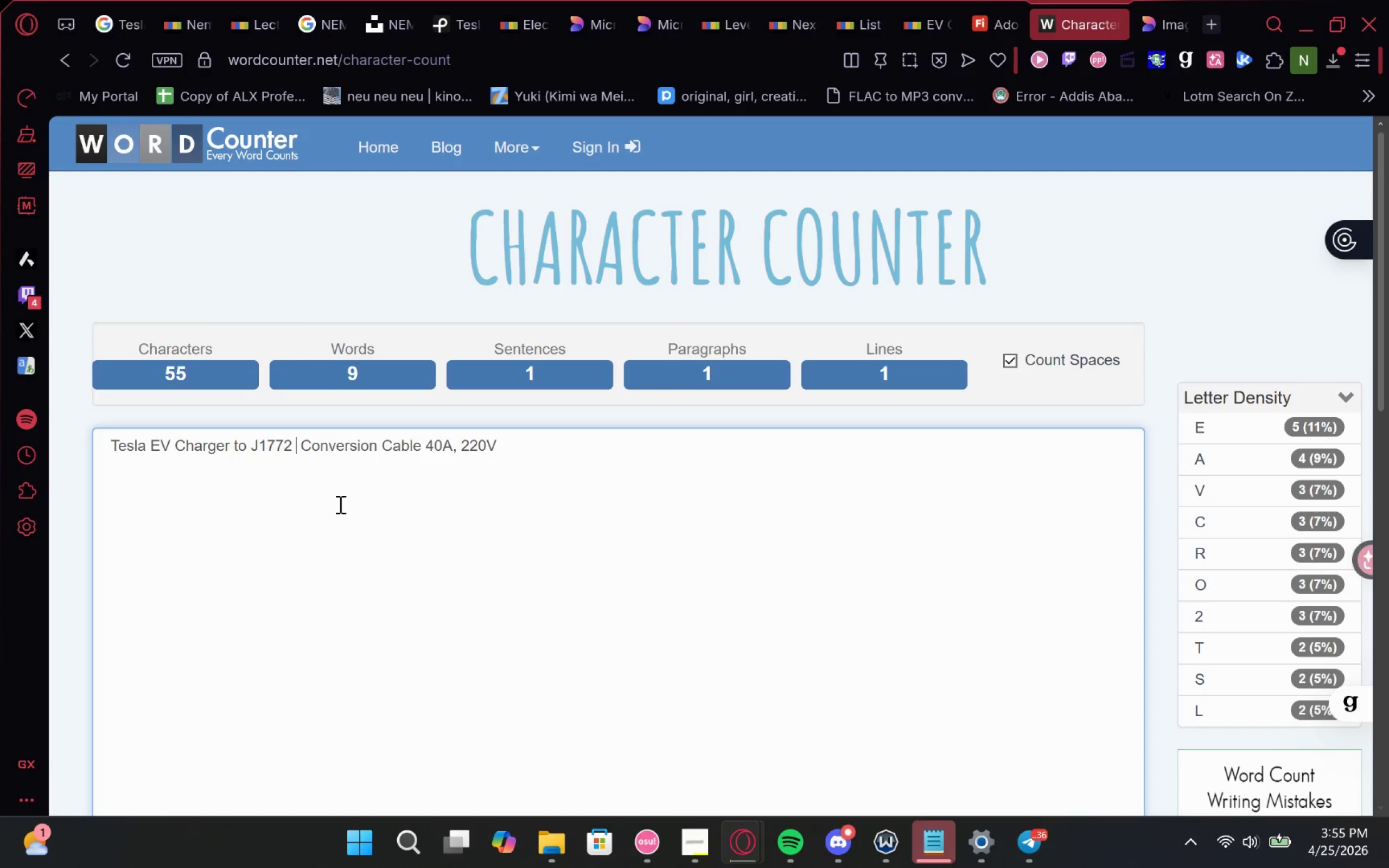 
key(Control+V)
 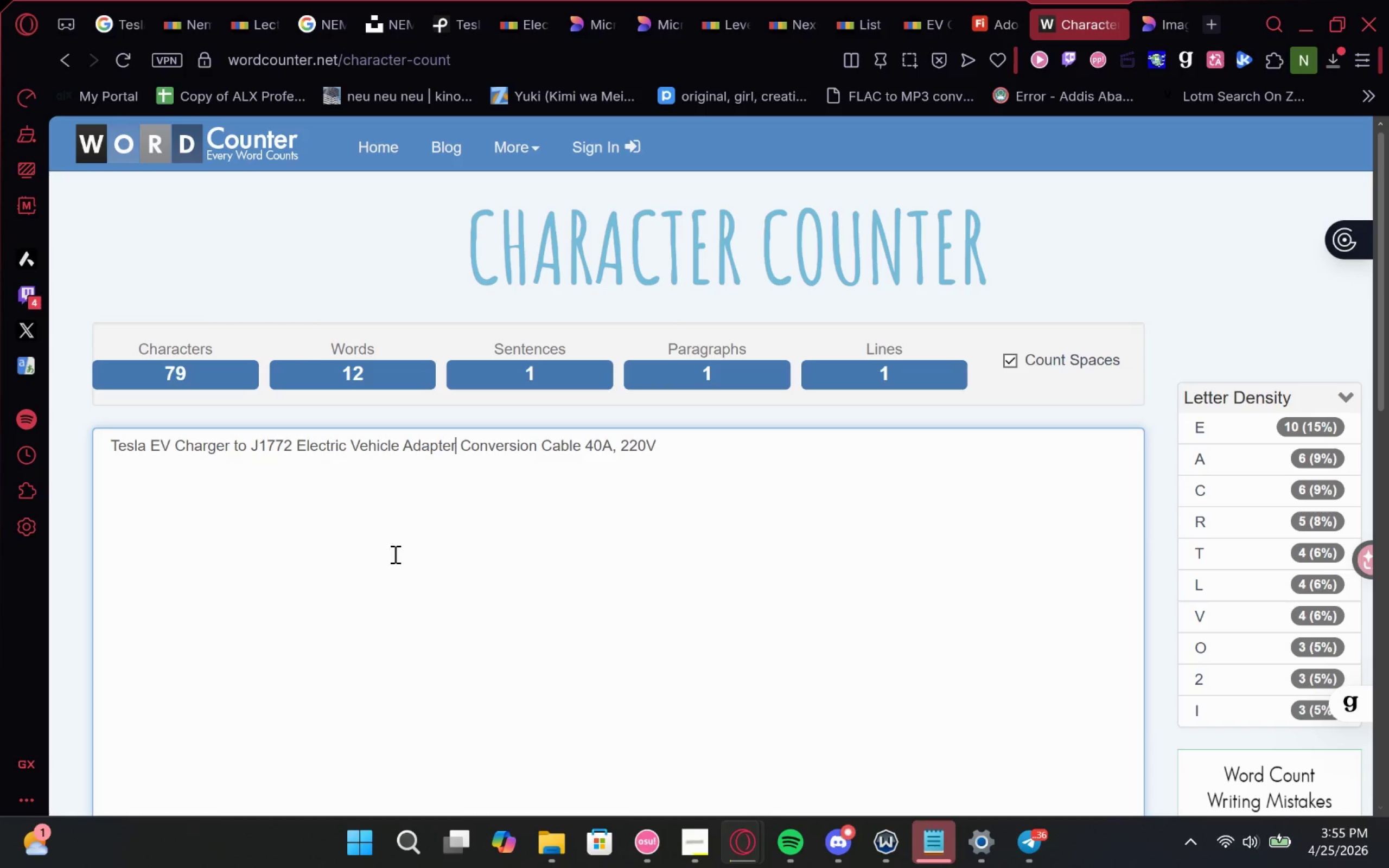 
left_click_drag(start_coordinate=[460, 446], to_coordinate=[609, 457])
 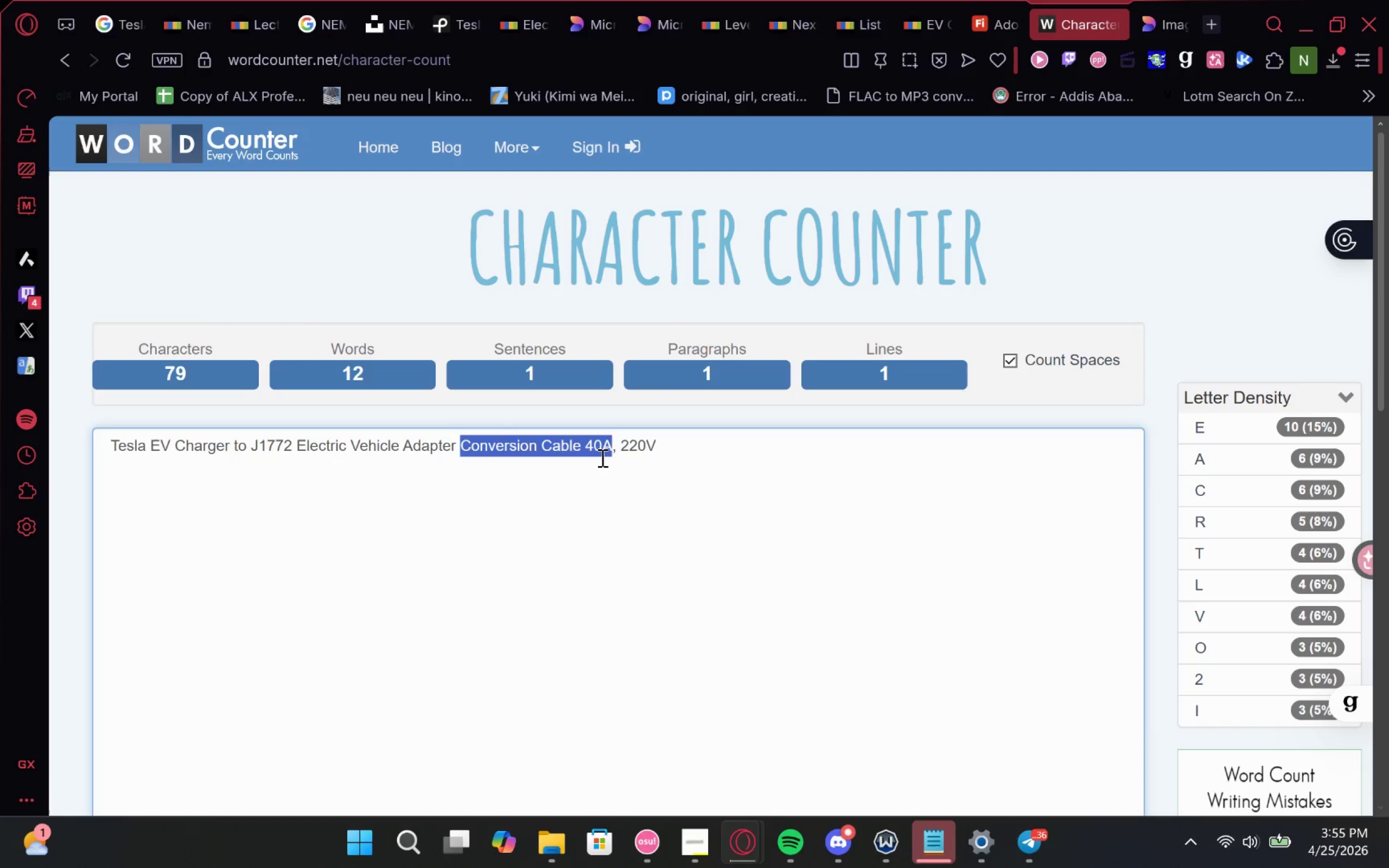 
key(Control+X)
 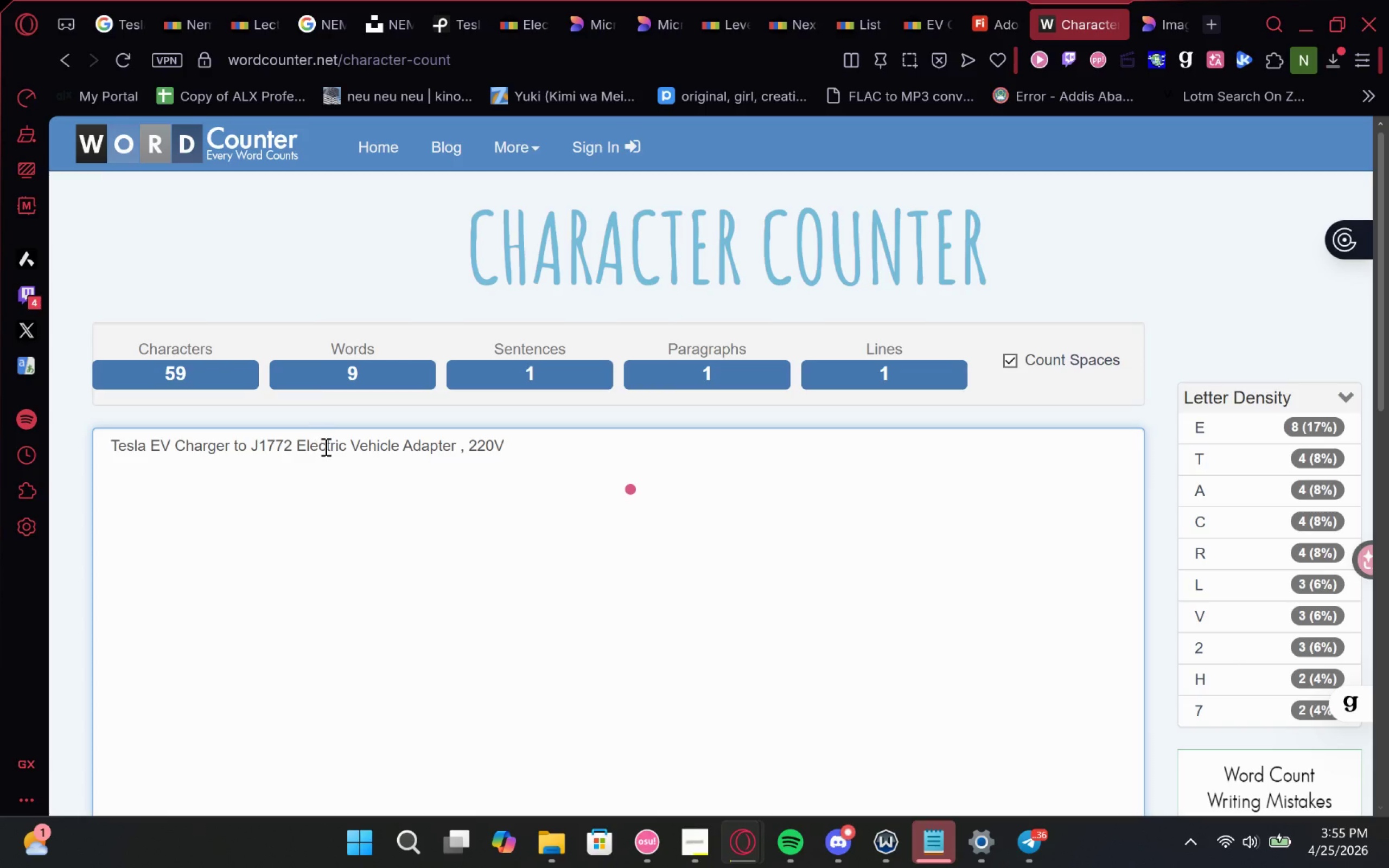 
key(Backspace)
 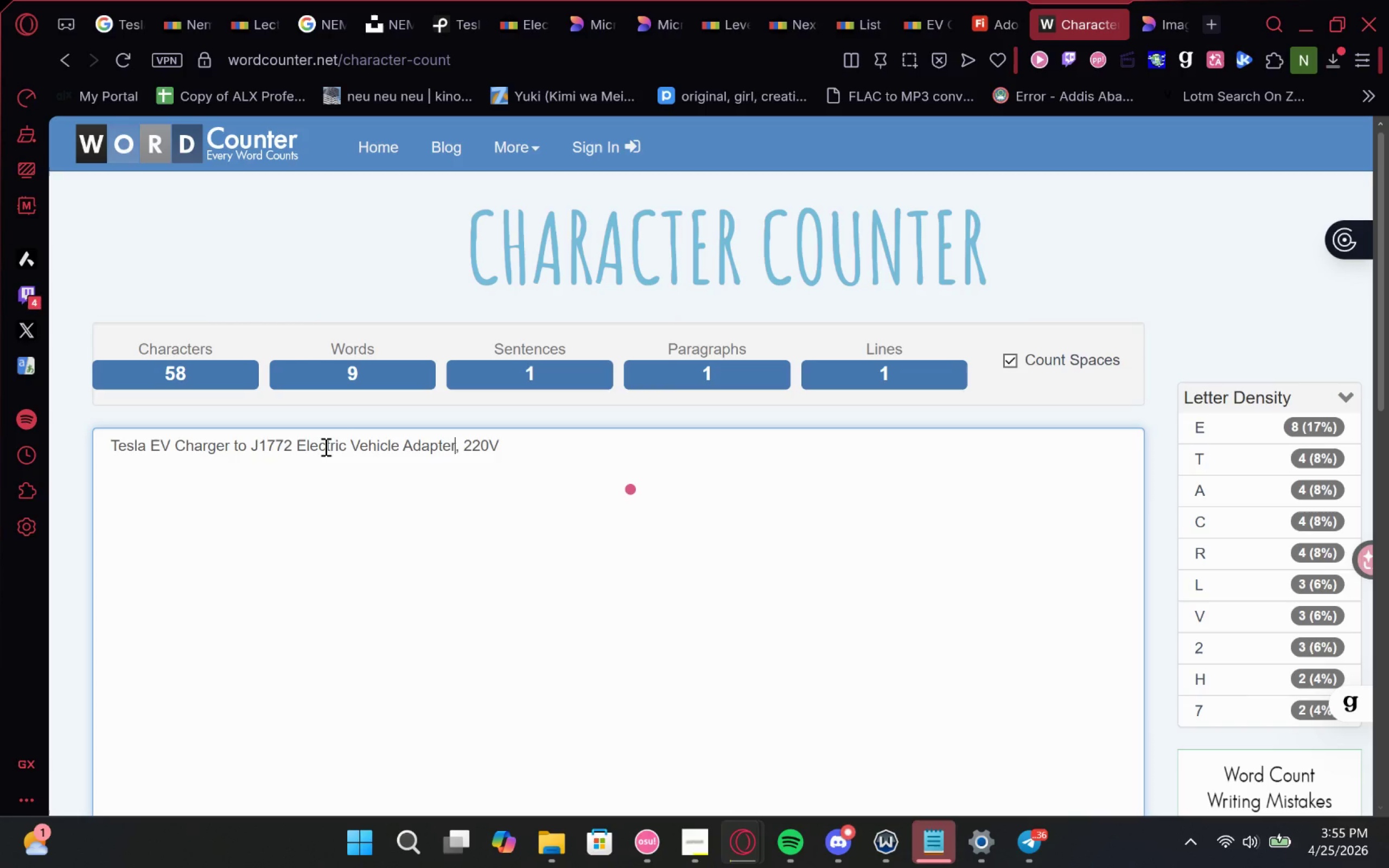 
hold_key(key=ArrowLeft, duration=1.16)
 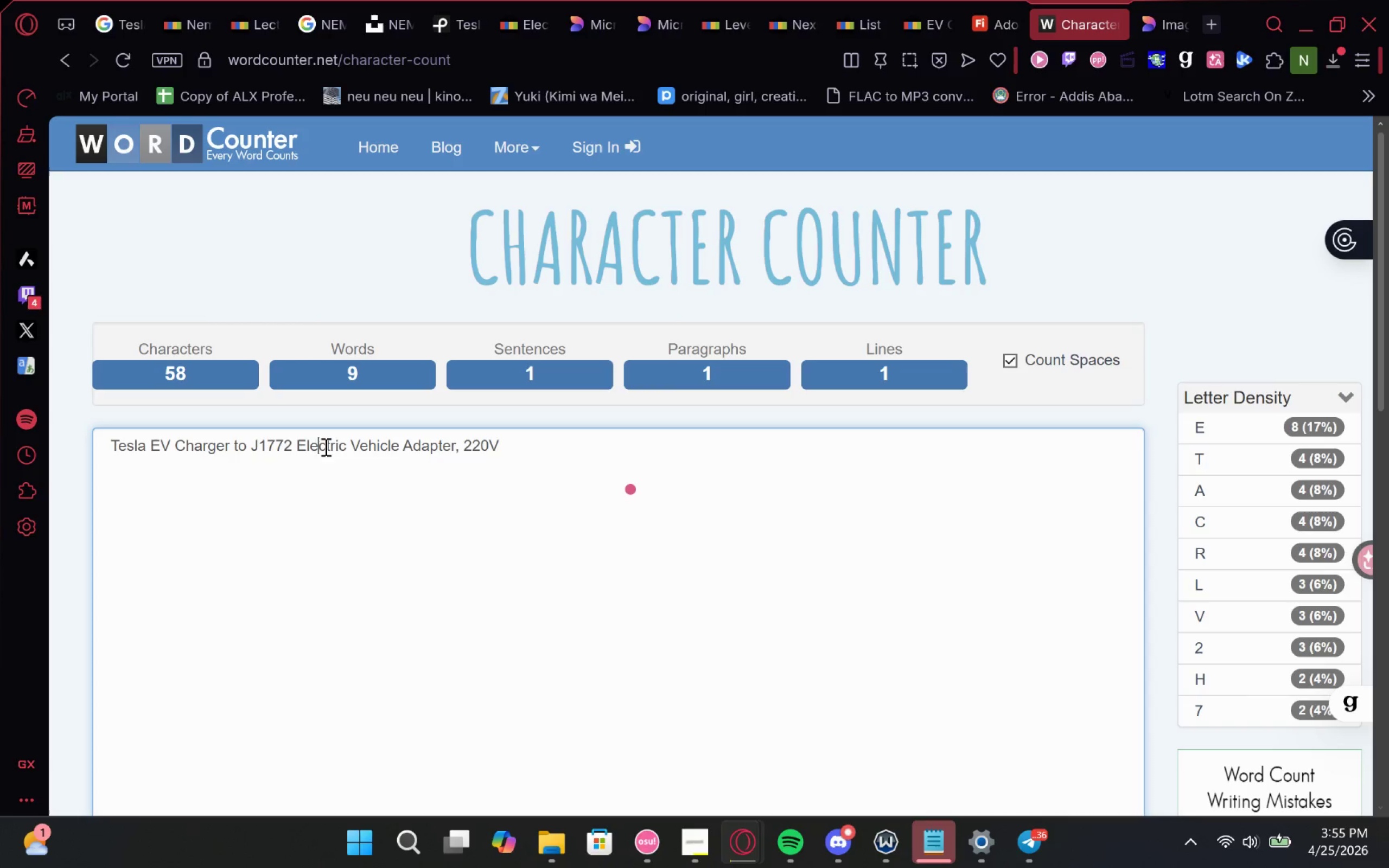 
key(ArrowLeft)
 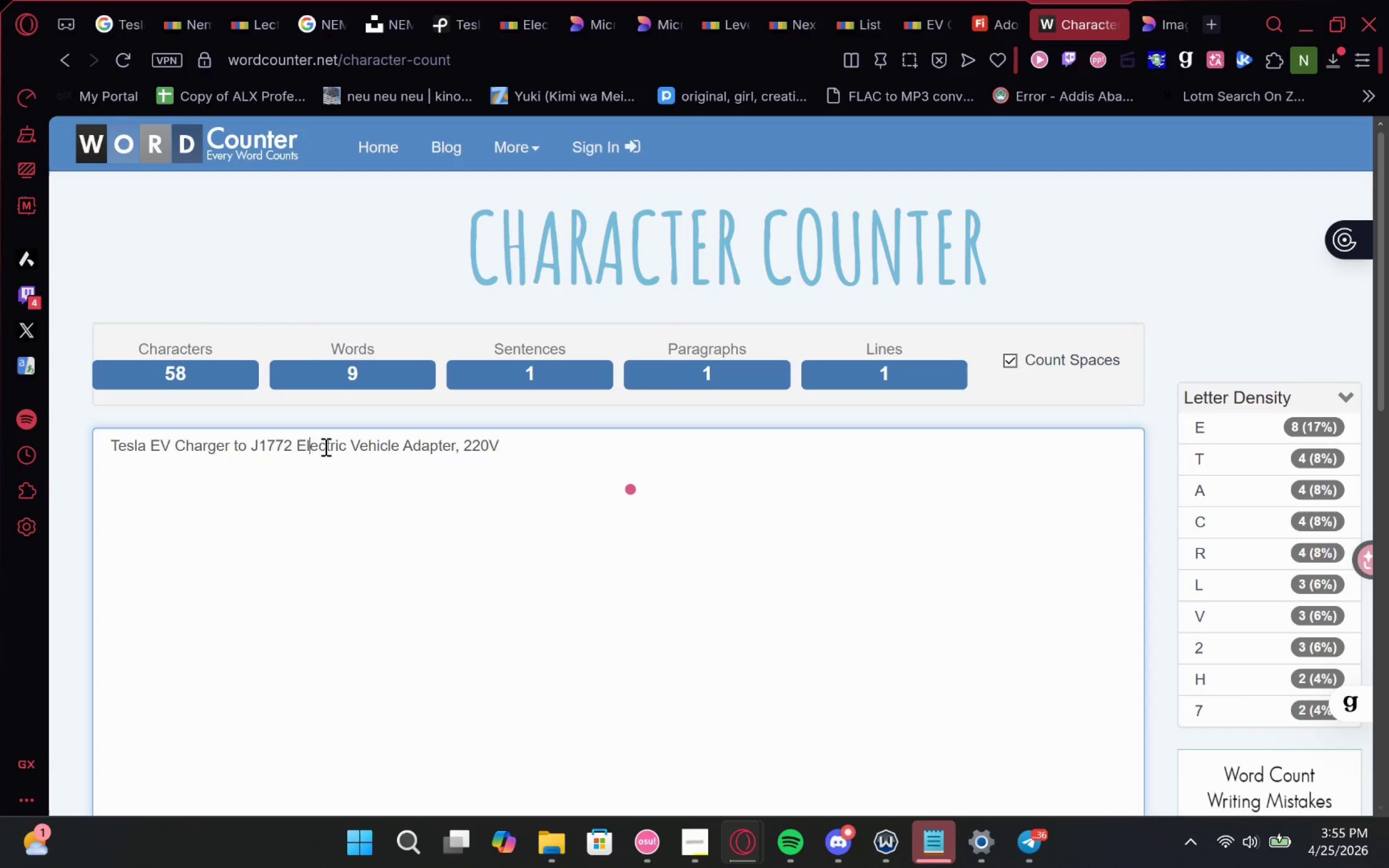 
key(ArrowLeft)
 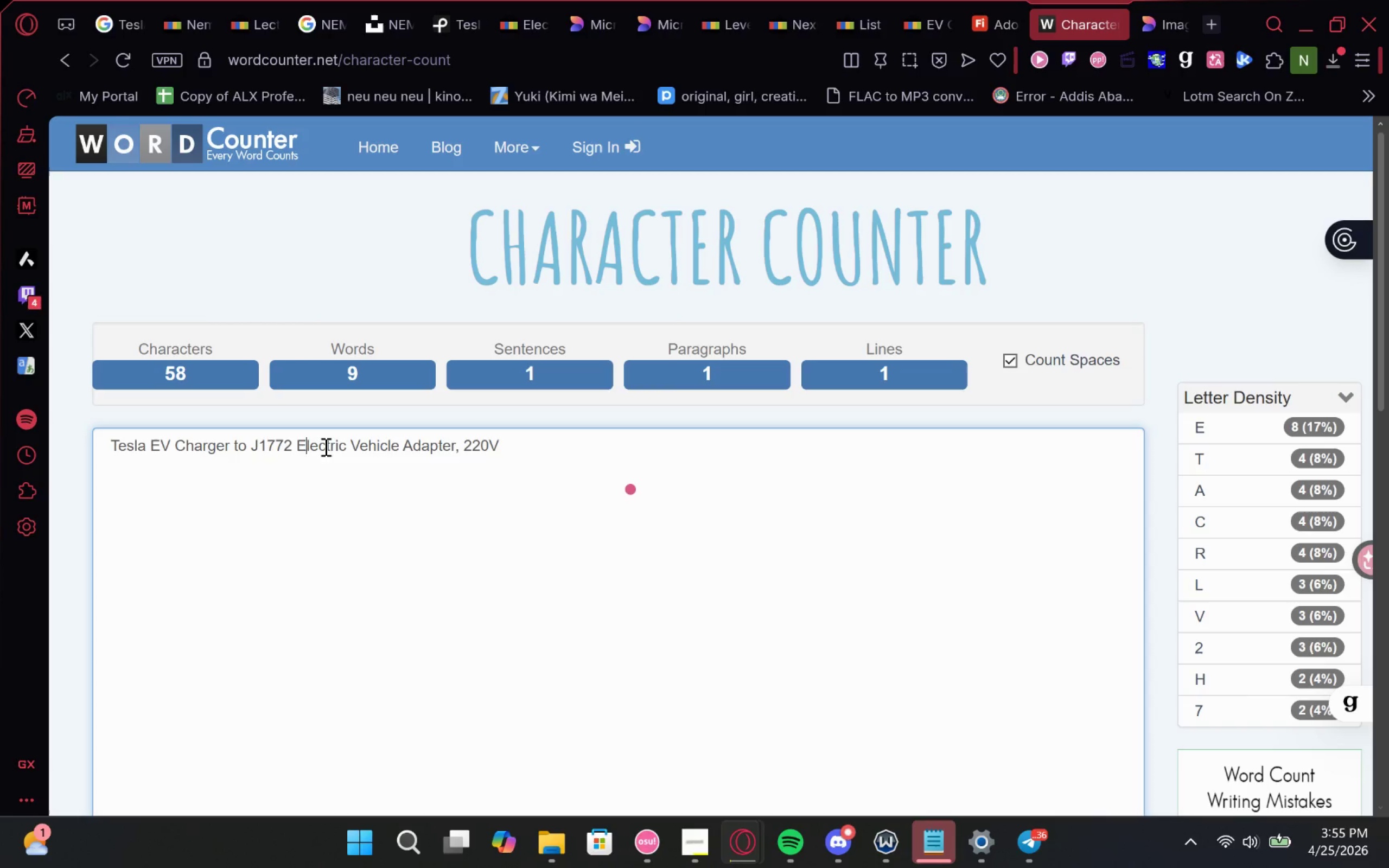 
key(ArrowLeft)
 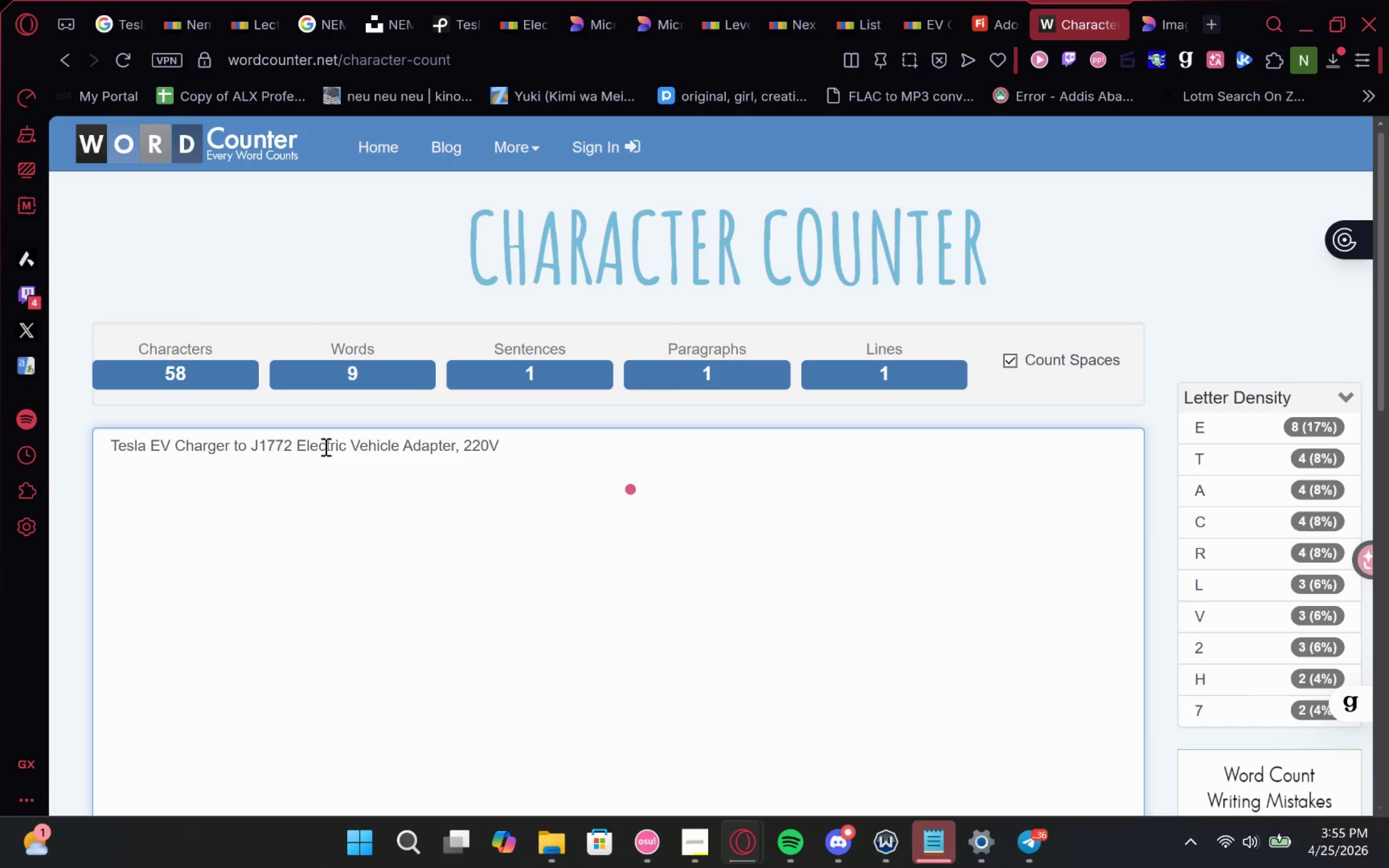 
key(Control+V)
 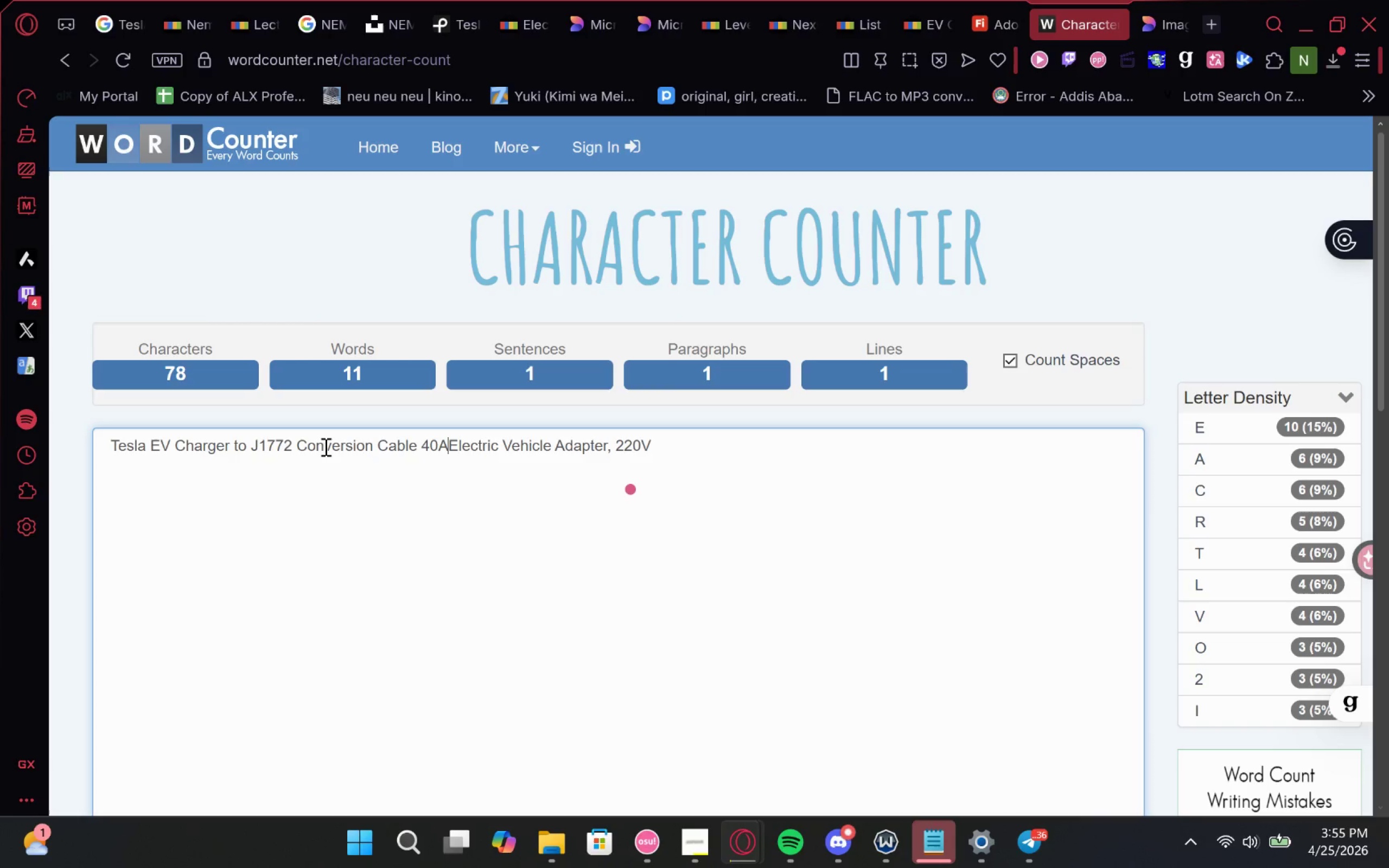 
key(Space)
 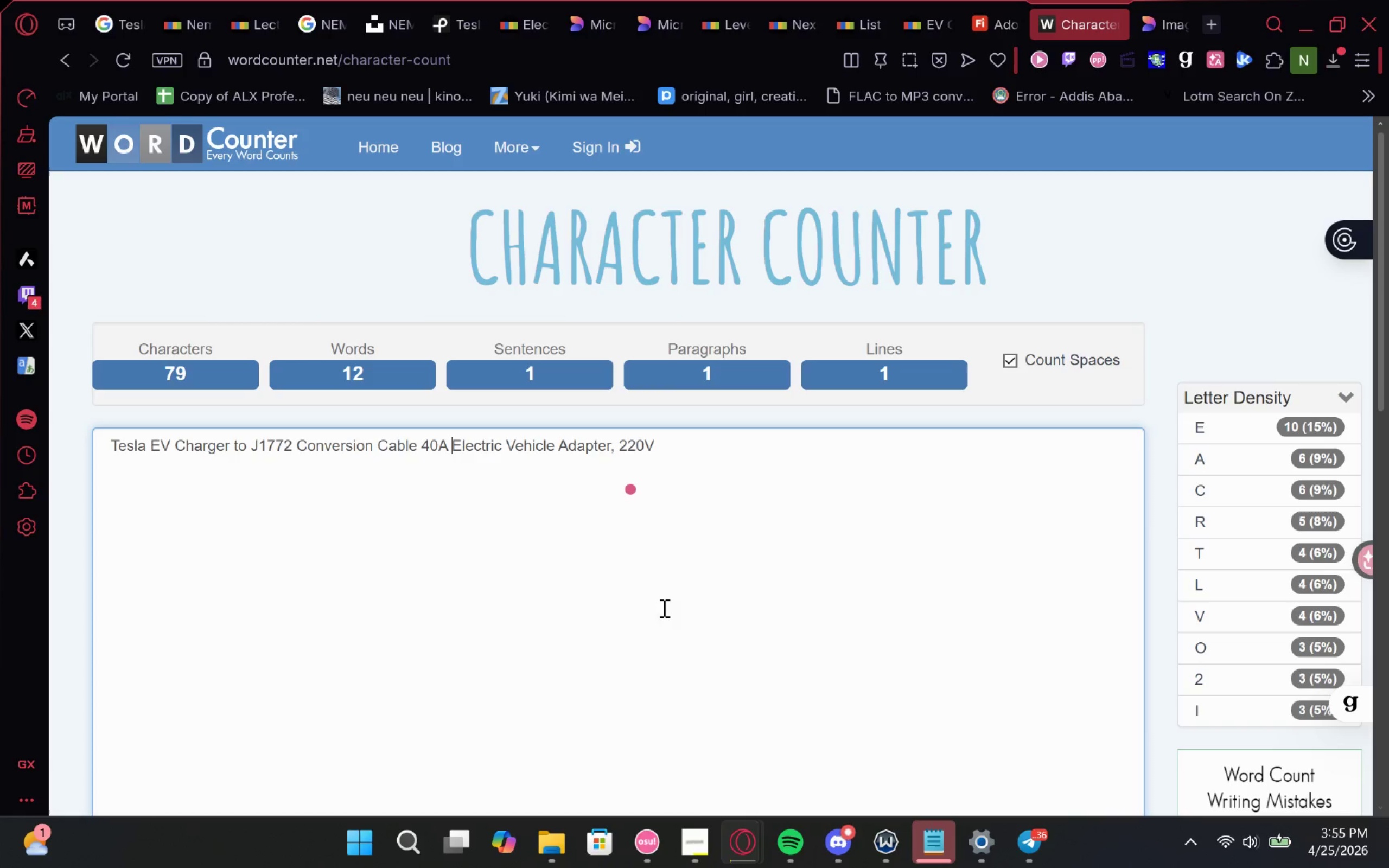 
left_click([664, 450])
 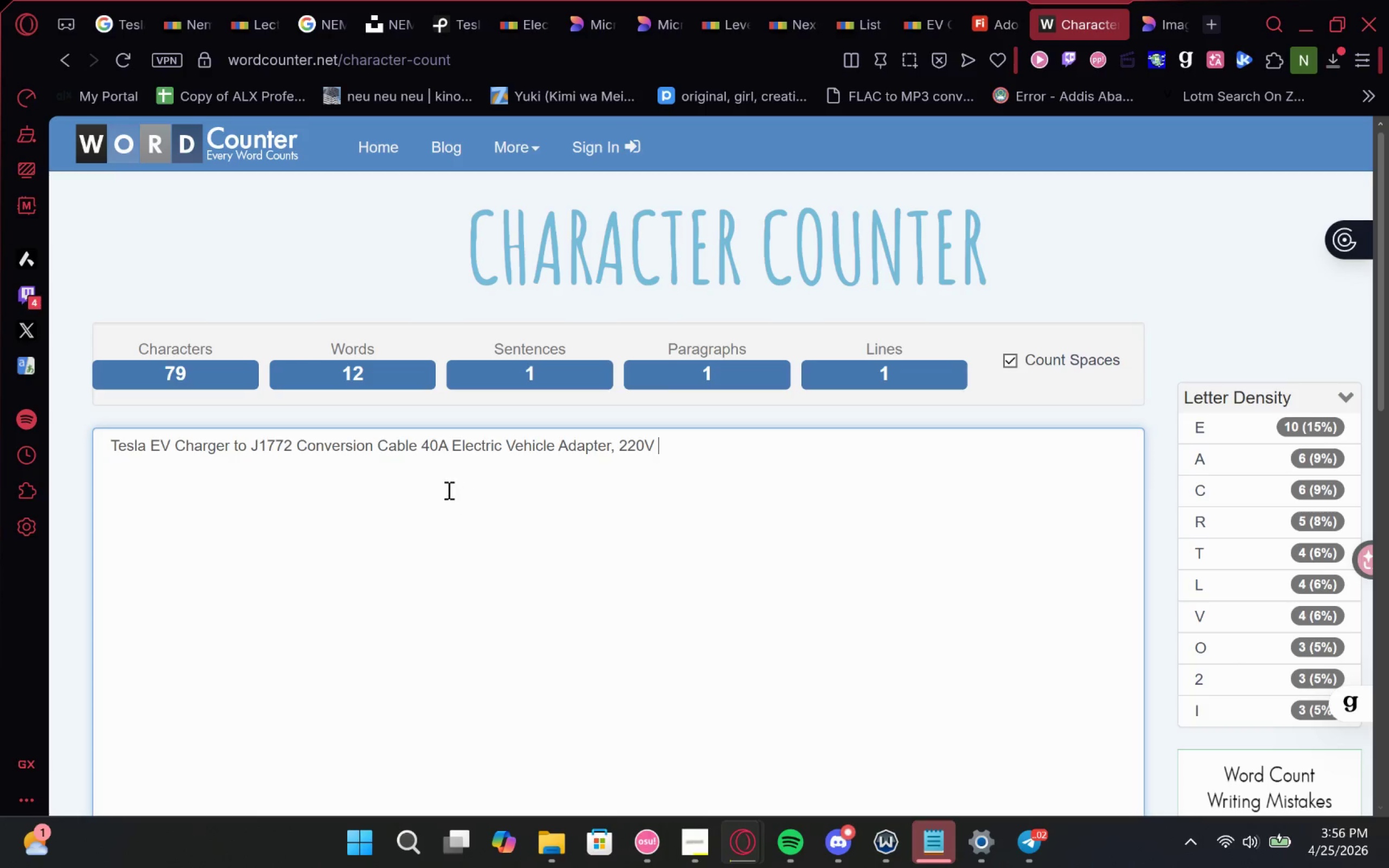 
wait(7.25)
 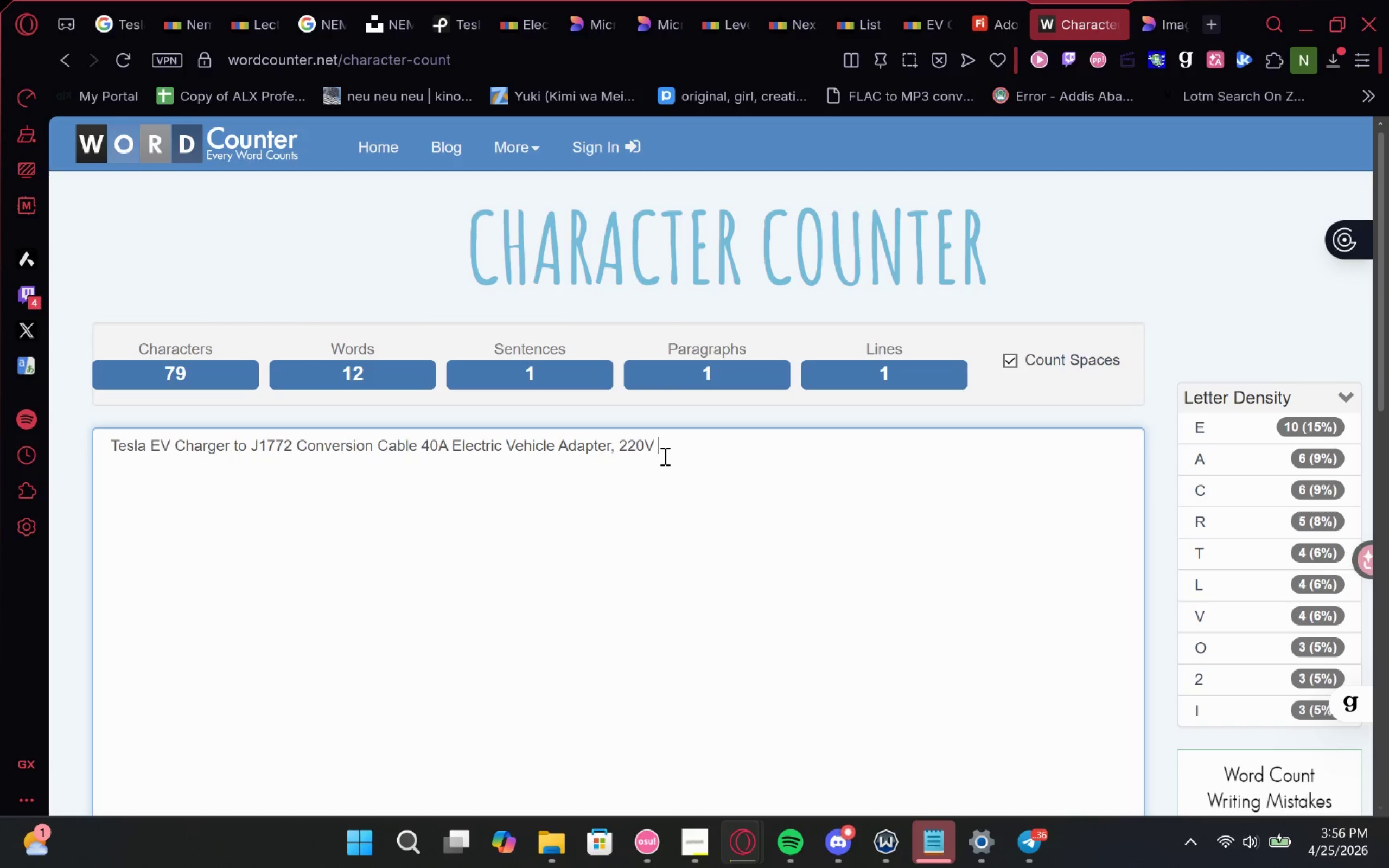 
left_click([452, 447])
 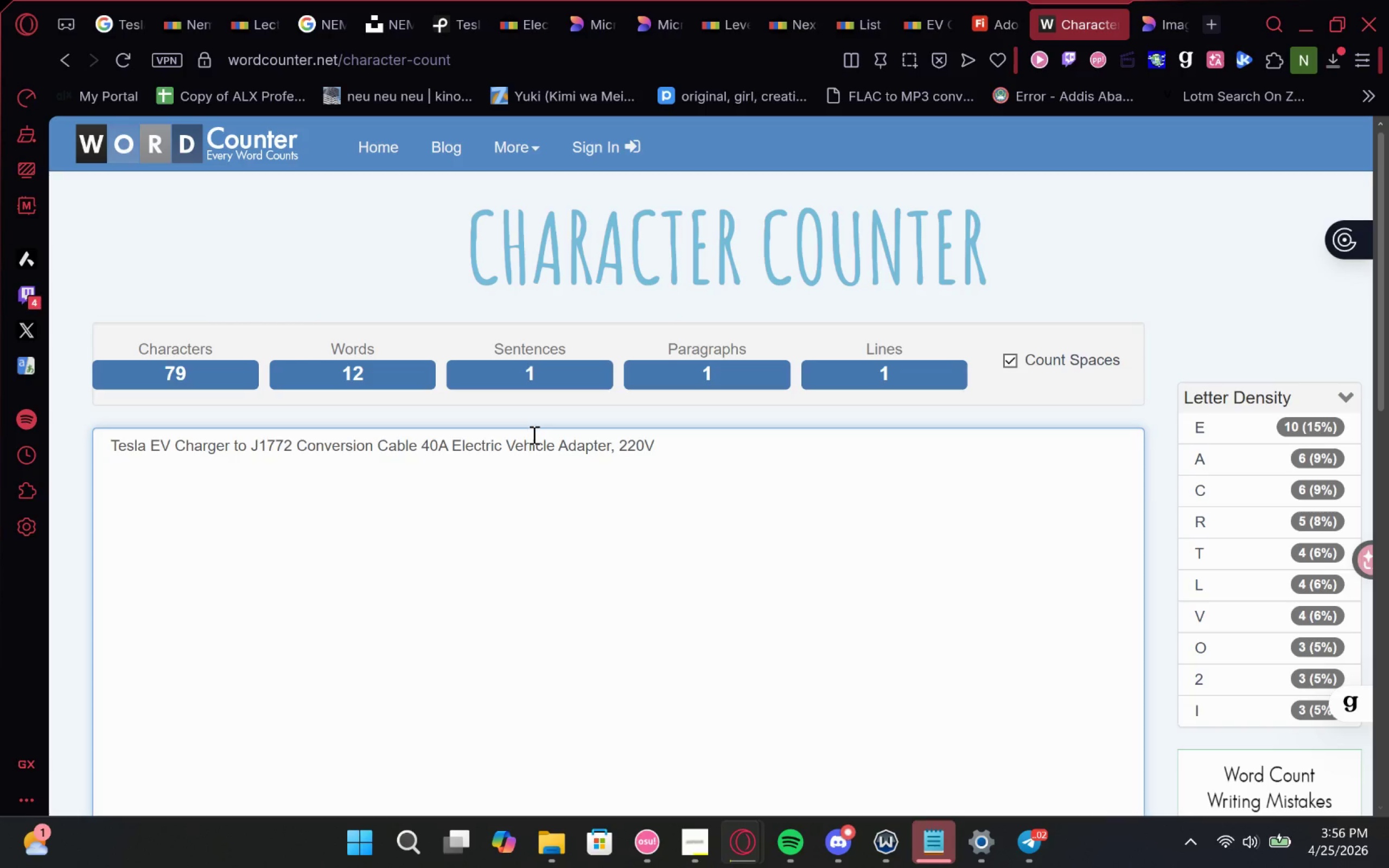 
key(ArrowLeft)
 